 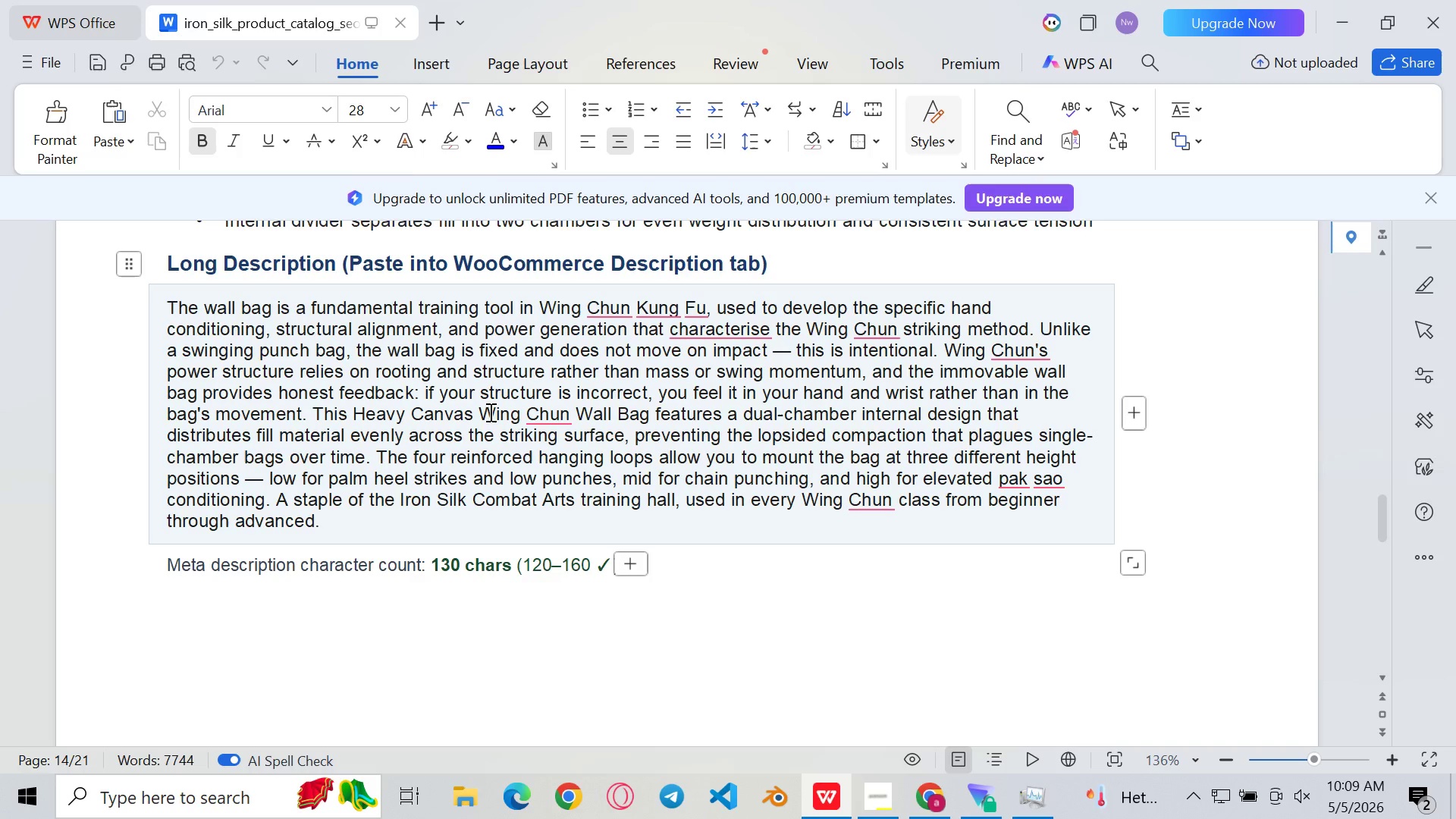 
left_click_drag(start_coordinate=[166, 394], to_coordinate=[174, 400])
 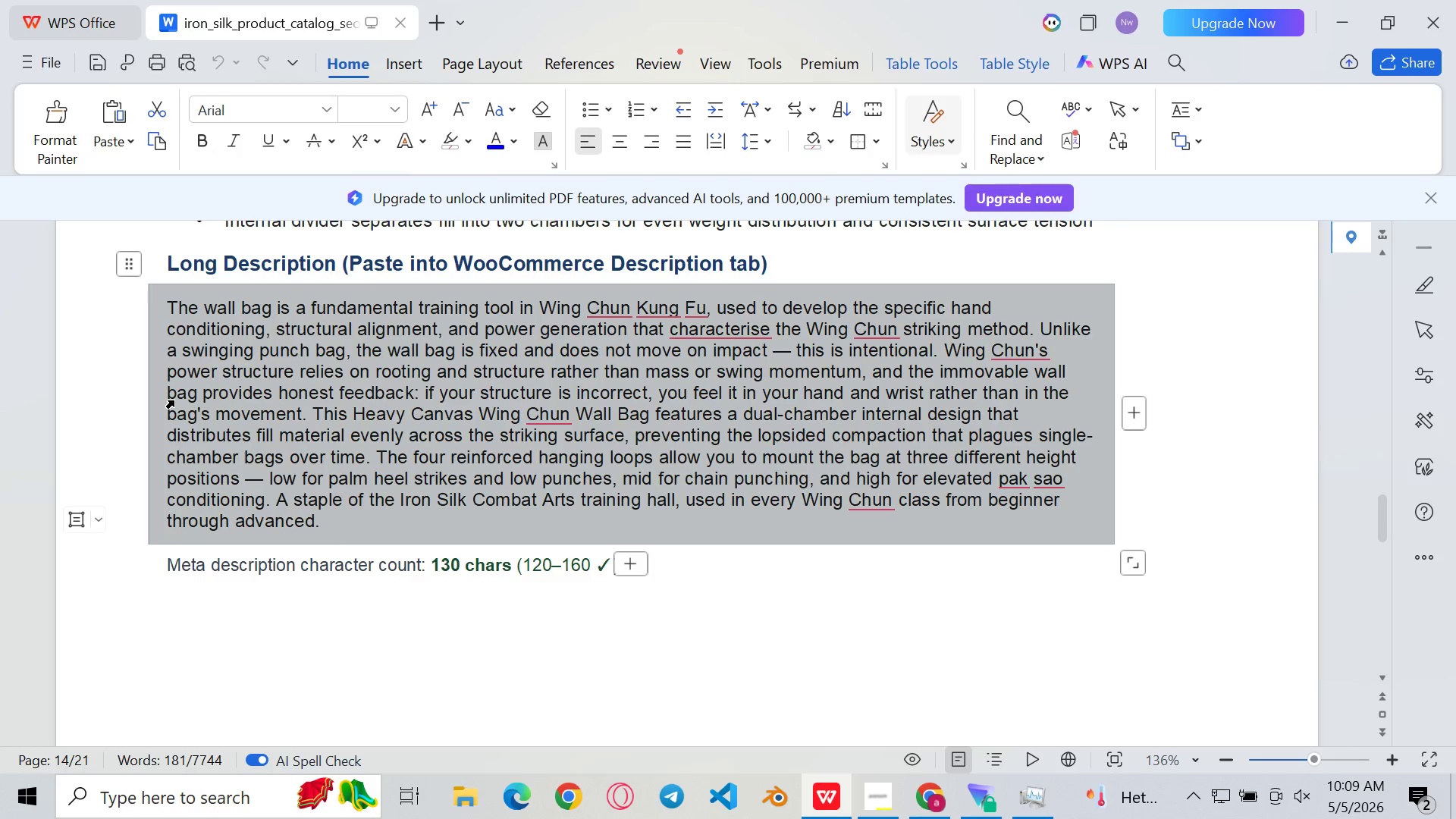 
left_click([174, 400])
 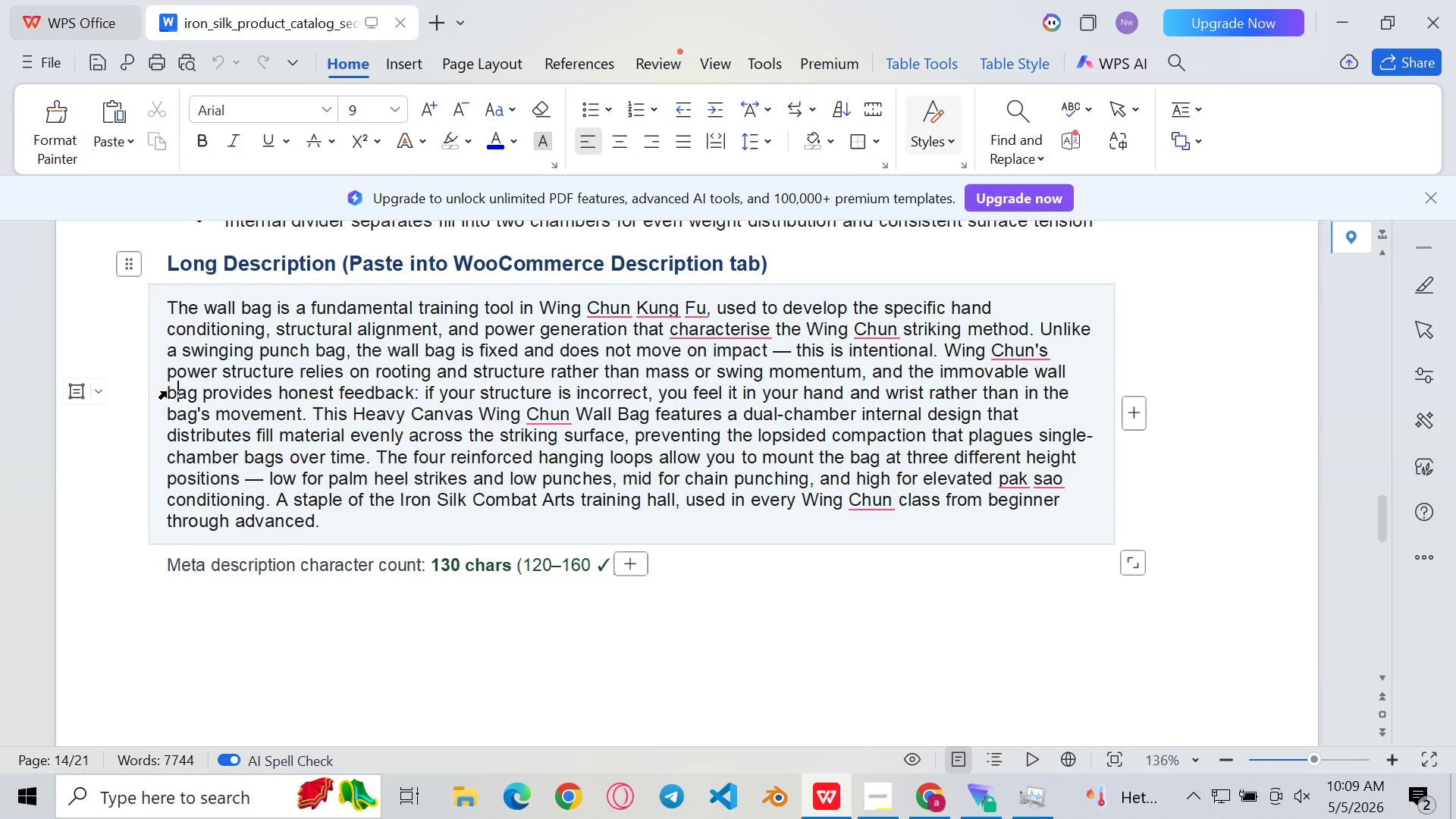 
left_click_drag(start_coordinate=[167, 390], to_coordinate=[207, 405])
 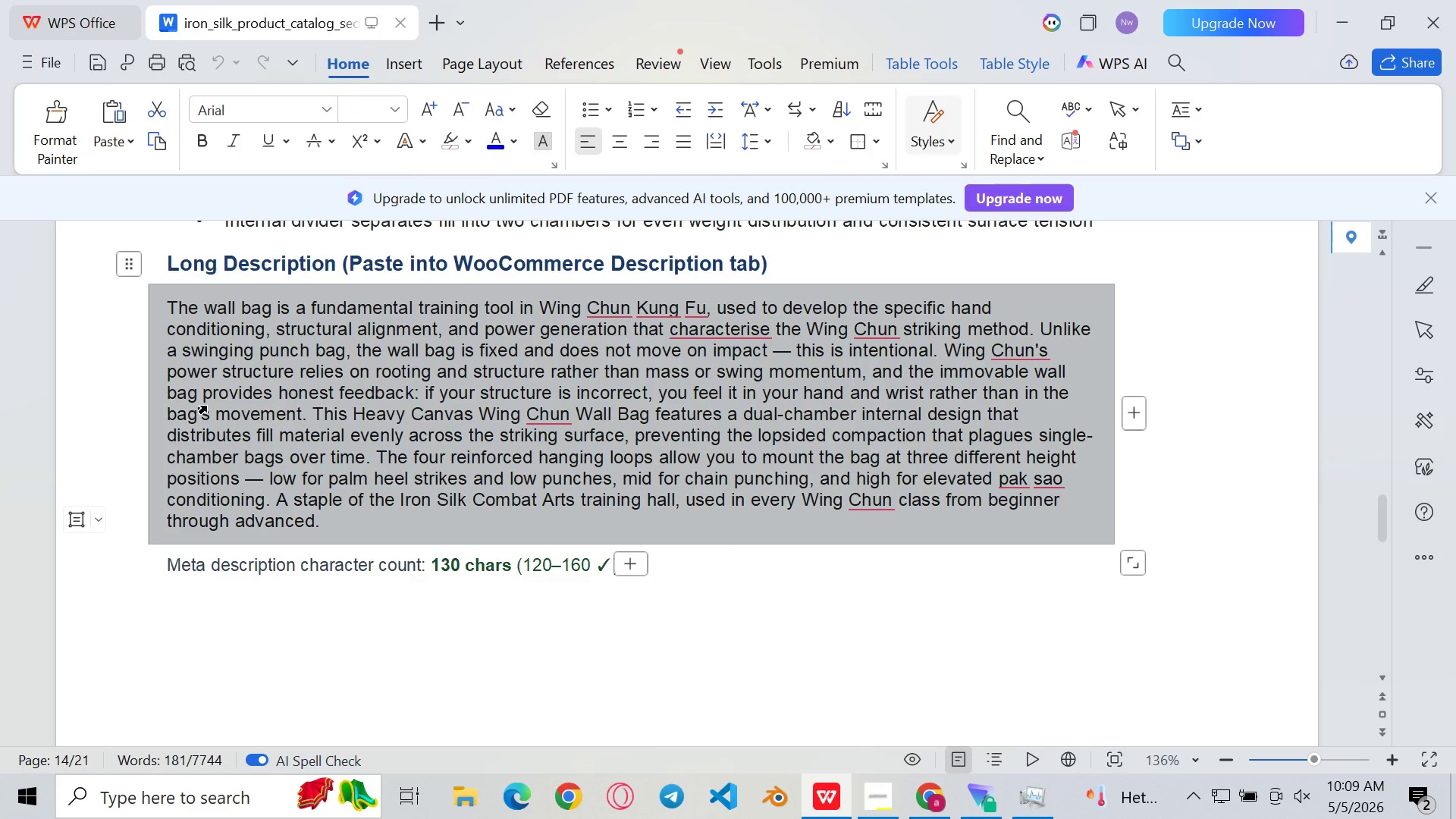 
left_click([207, 405])
 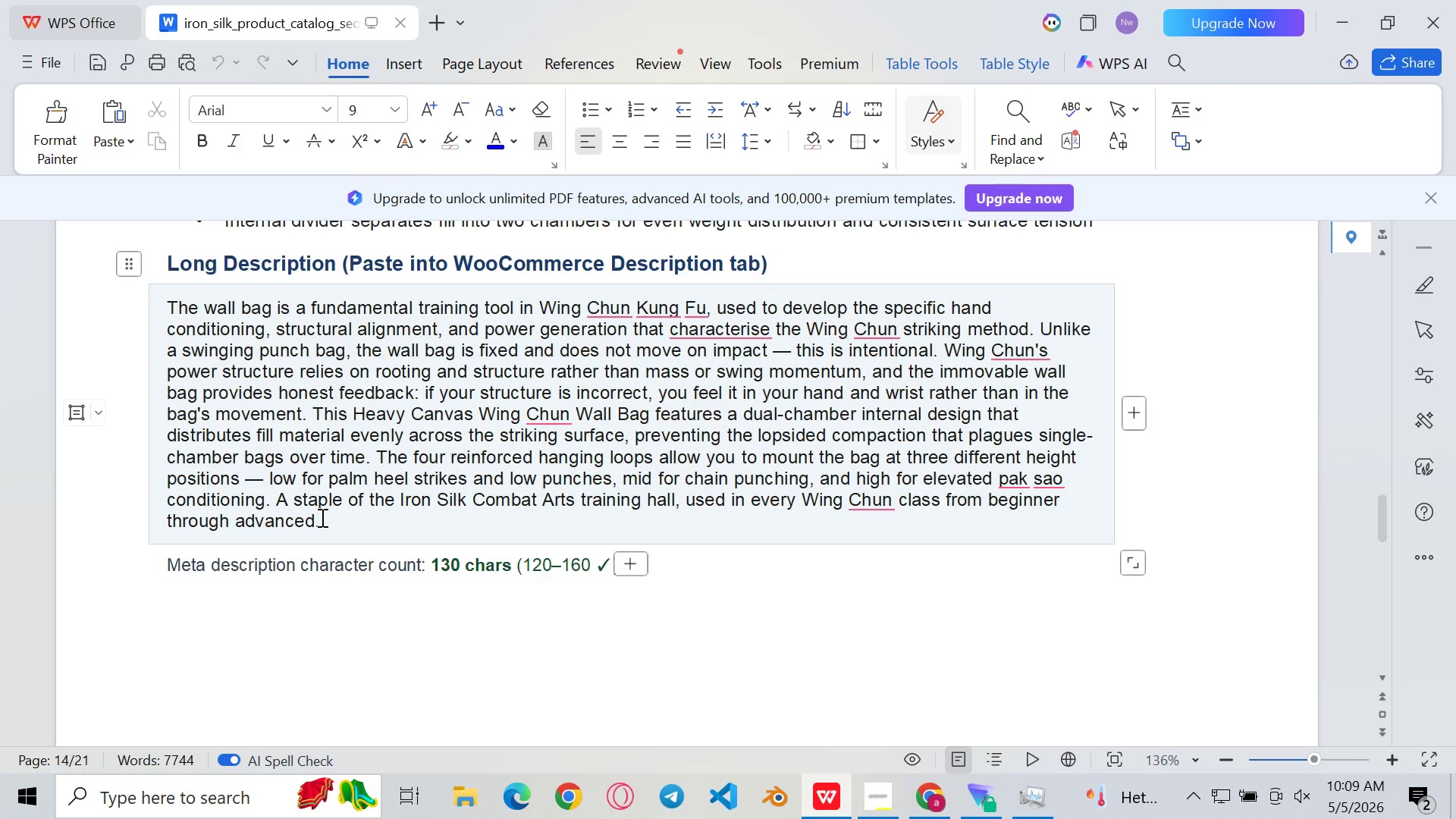 
left_click_drag(start_coordinate=[321, 517], to_coordinate=[153, 400])
 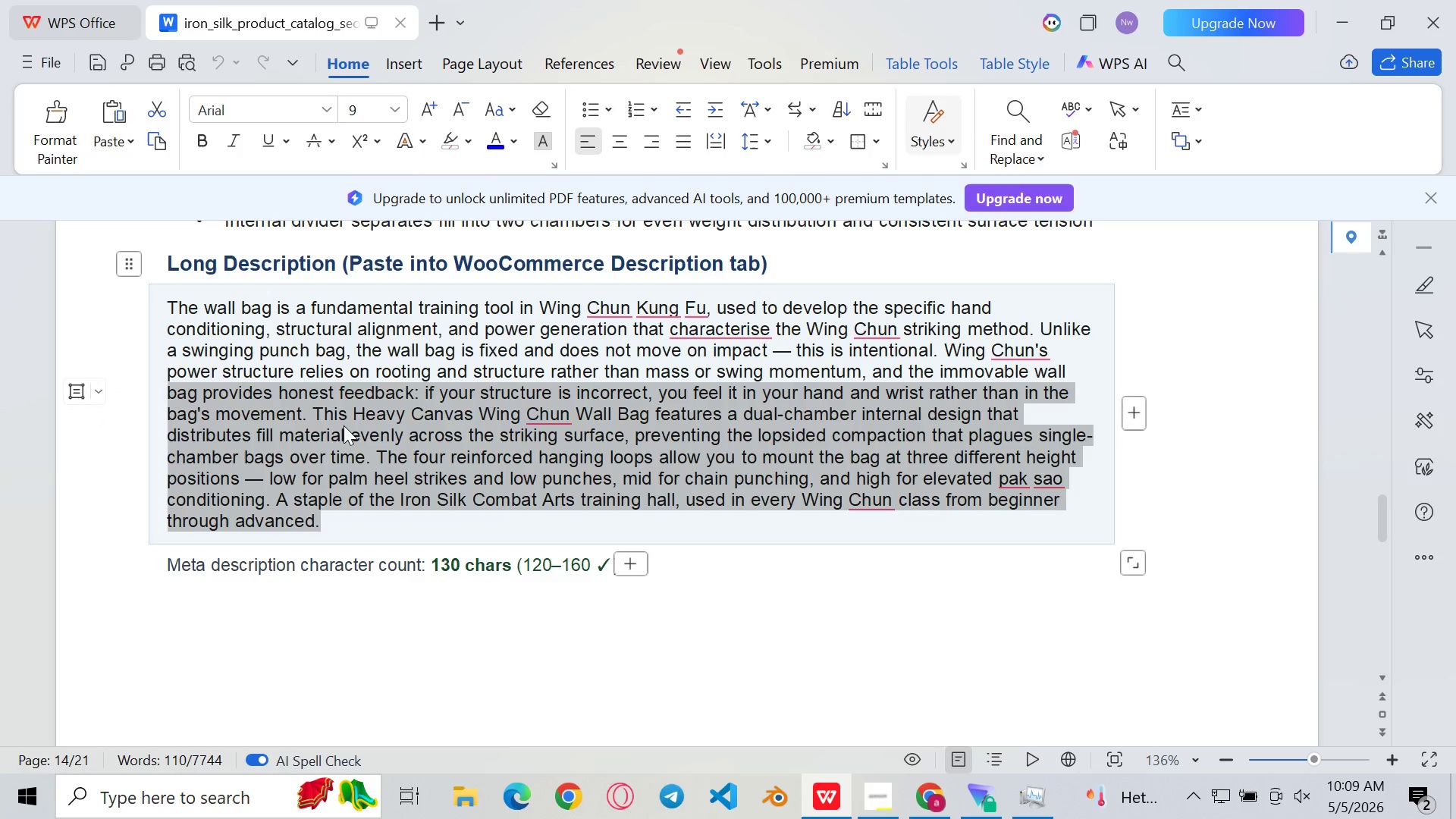 
key(Control+C)
 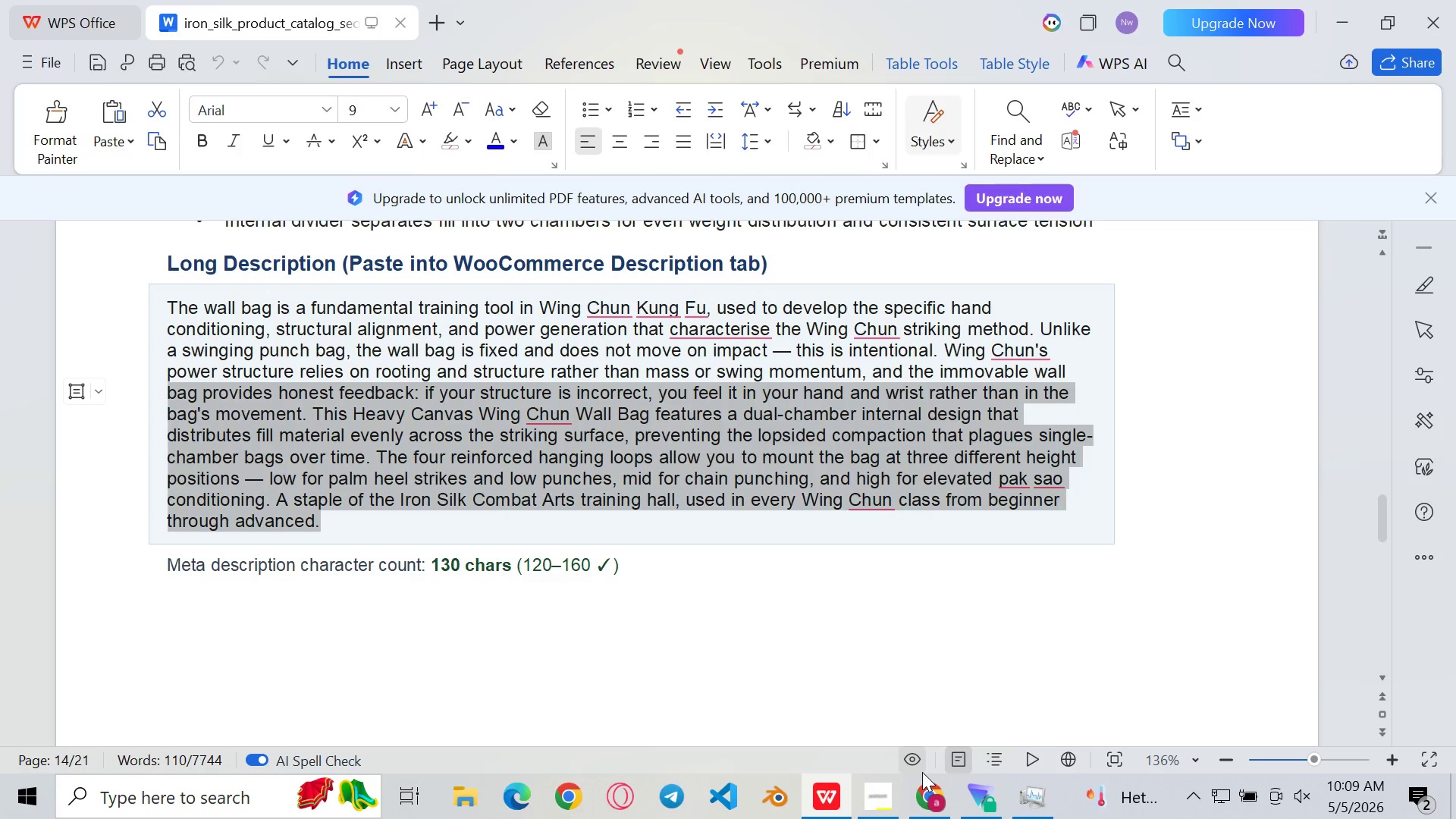 
left_click([922, 772])
 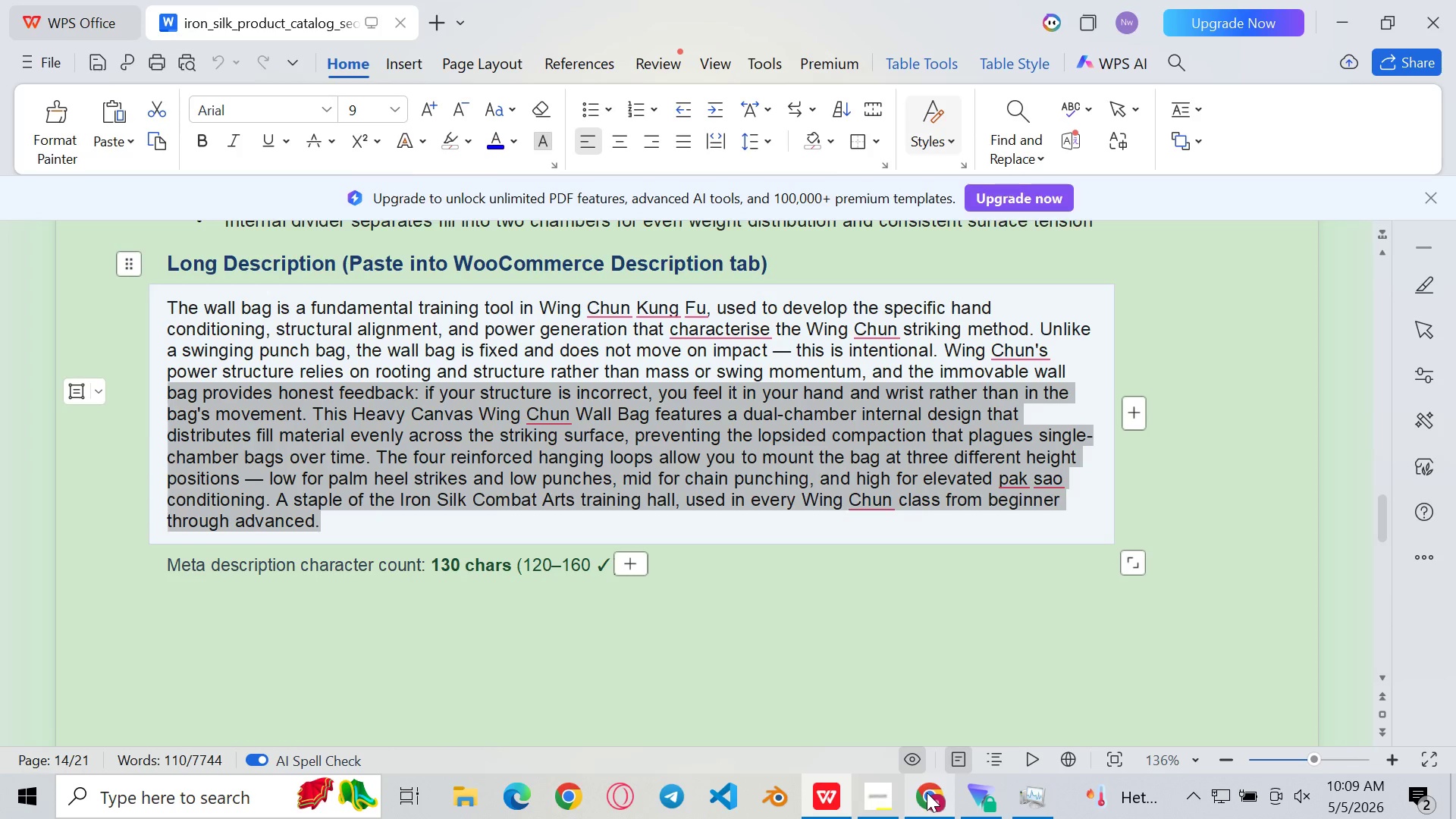 
left_click([927, 792])
 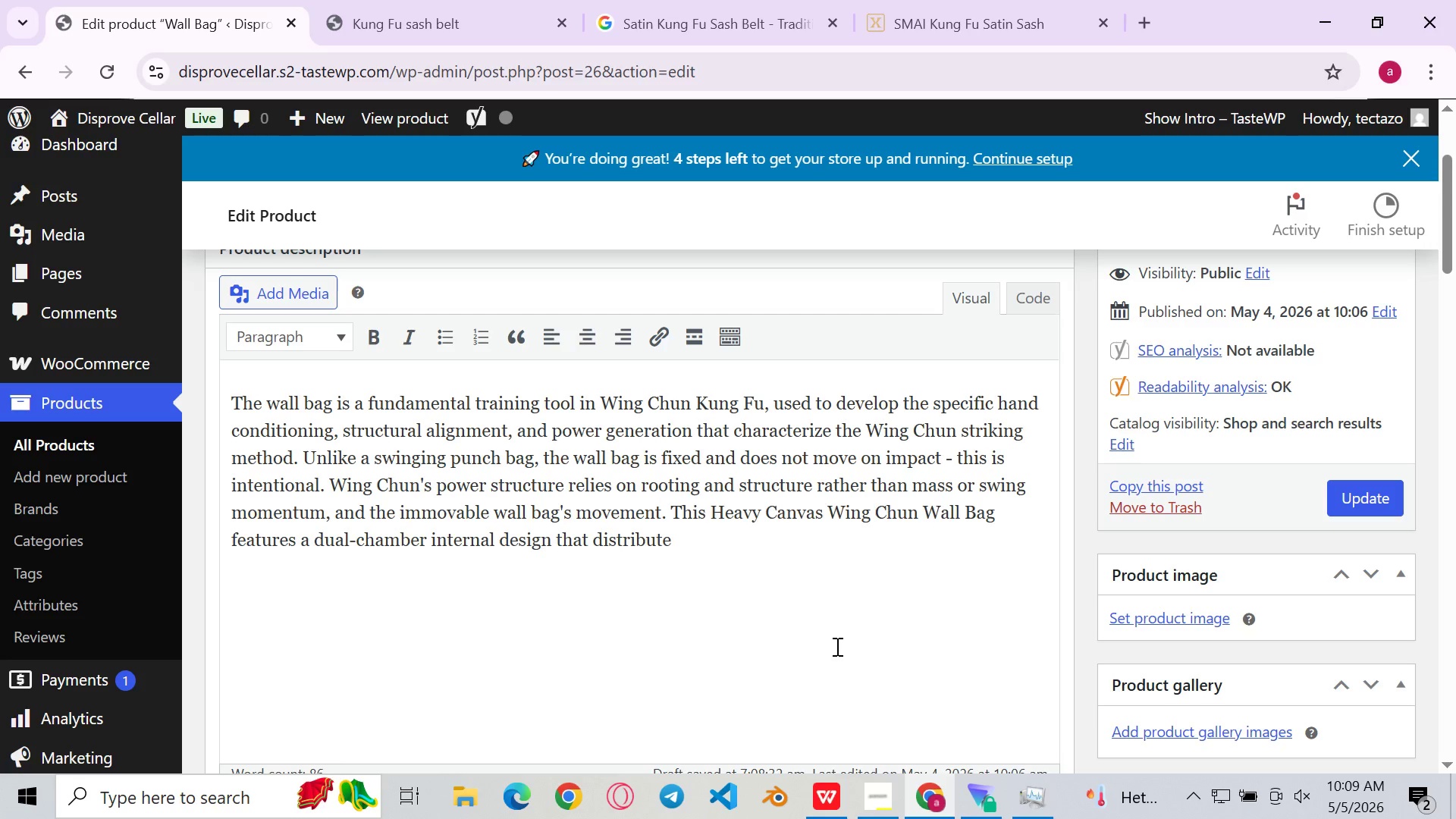 
key(Control+V)
 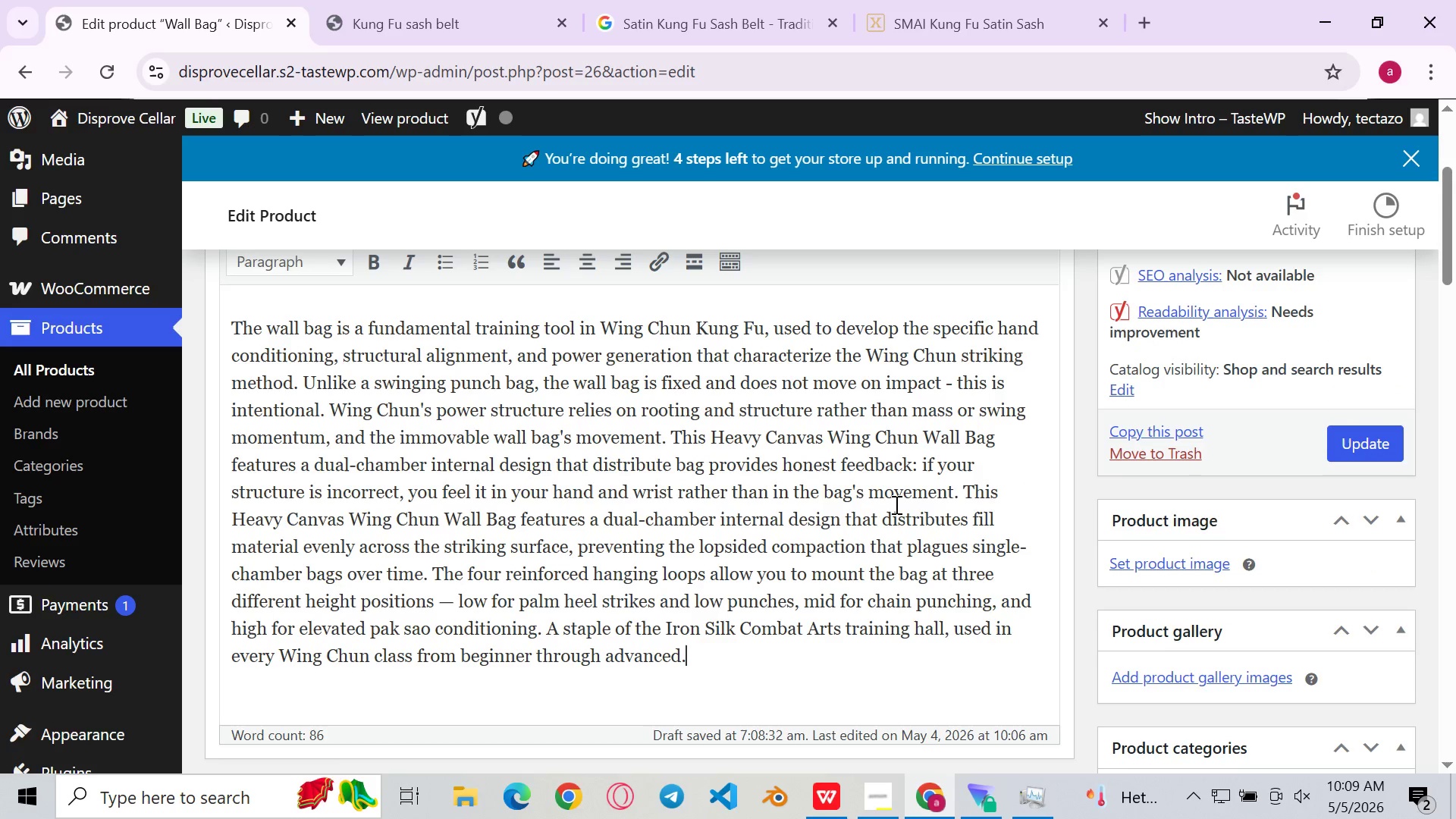 
left_click([895, 504])
 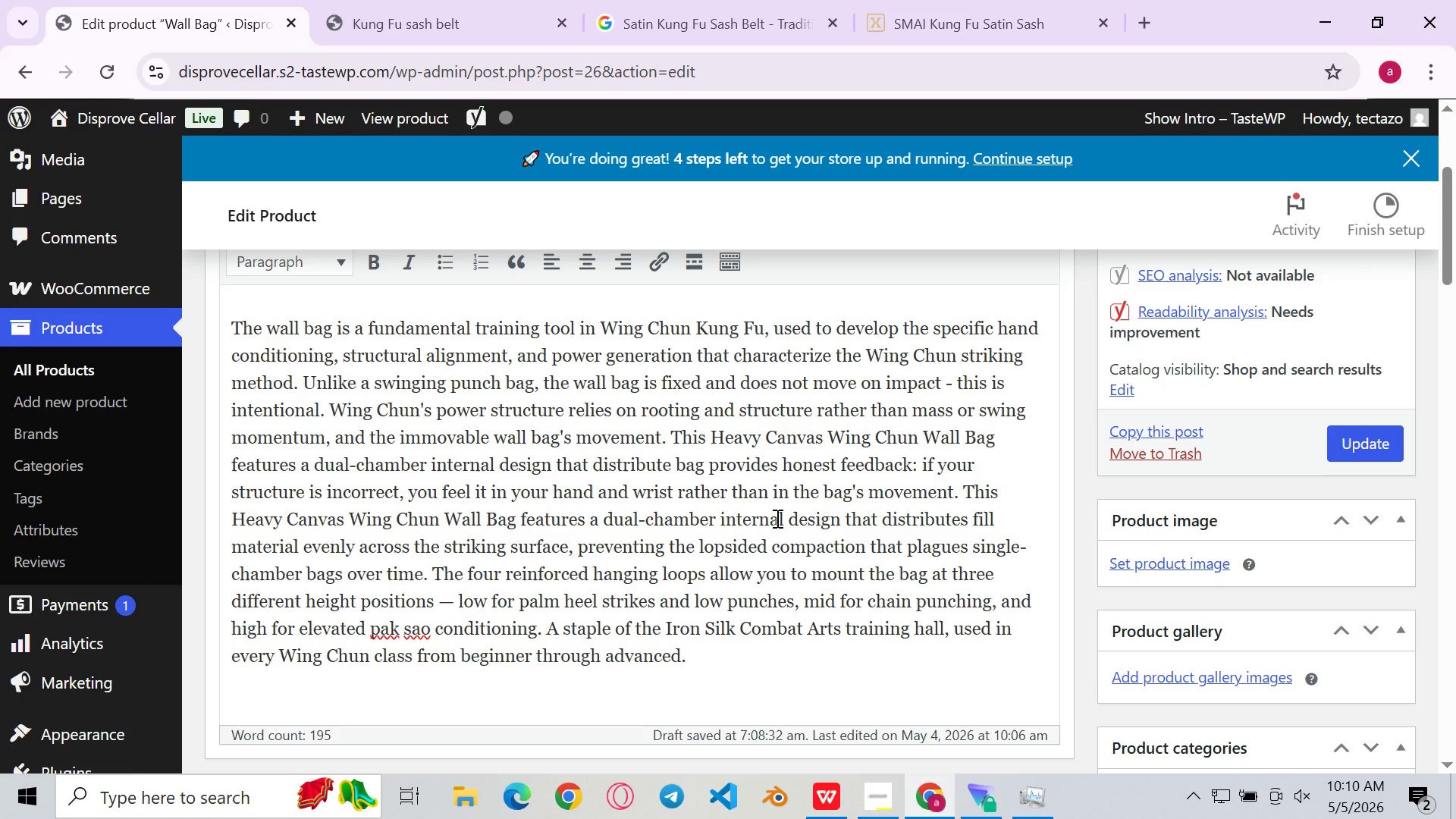 
wait(38.69)
 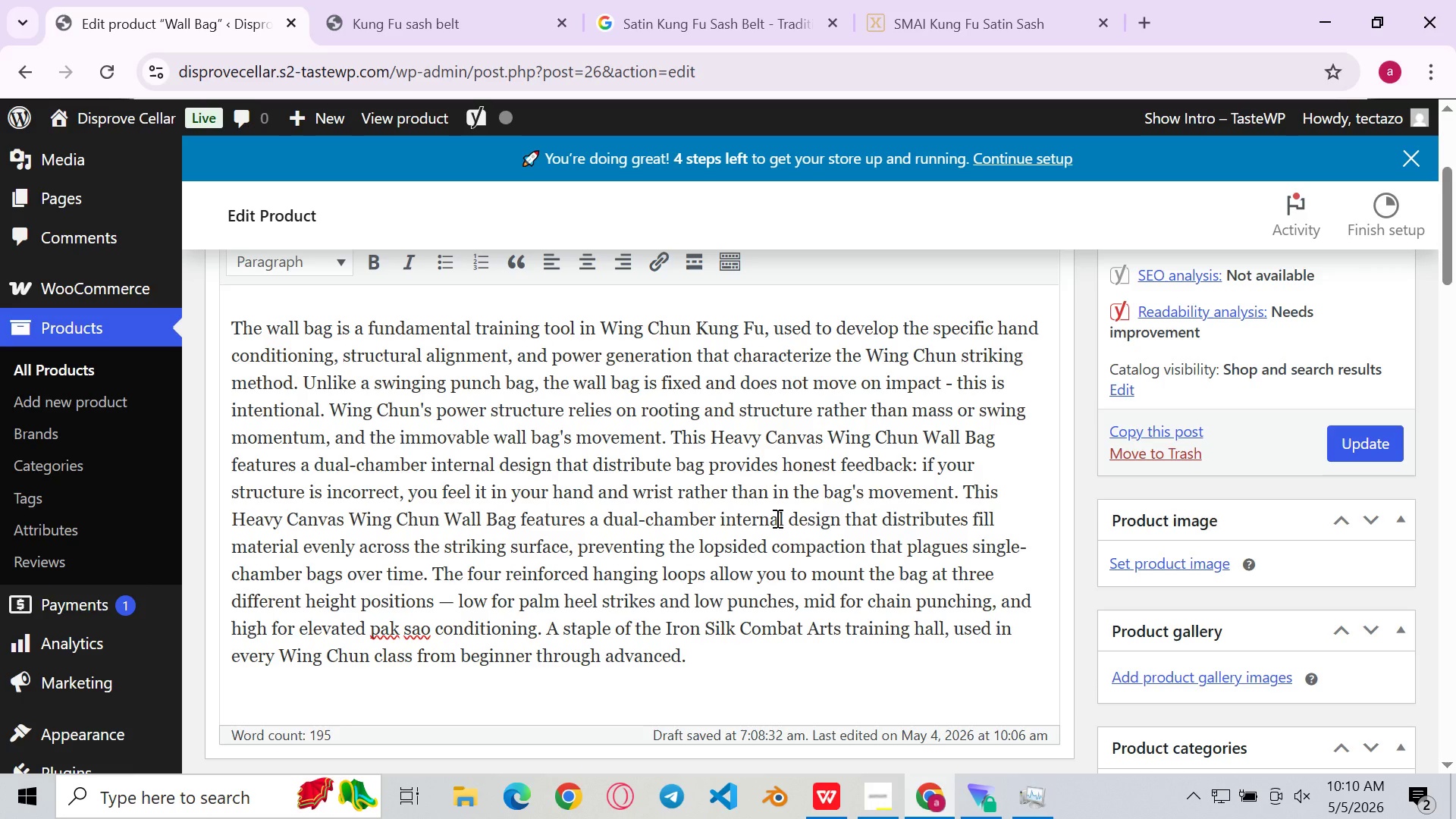 
left_click([761, 552])
 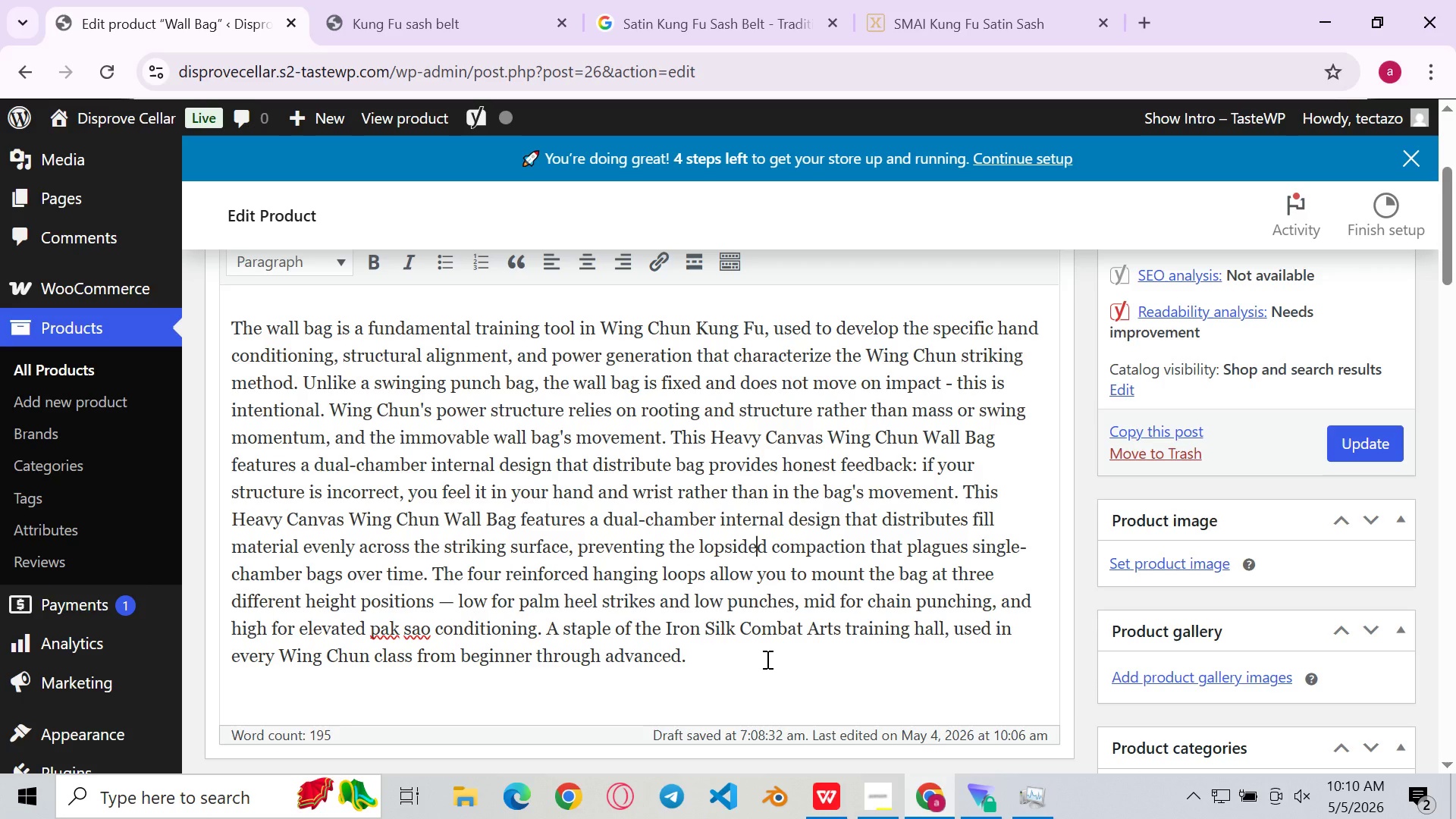 
left_click([766, 659])
 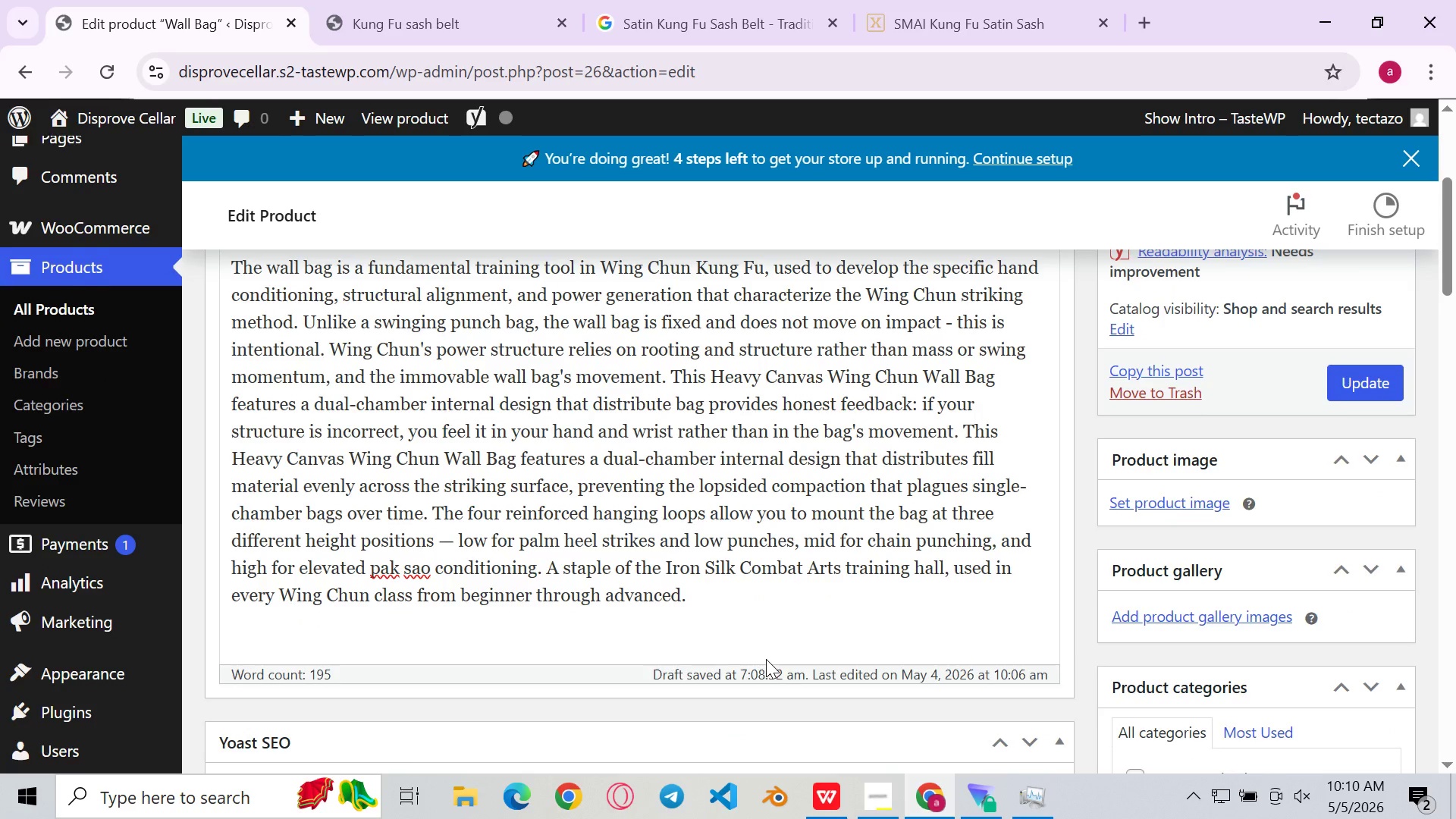 
left_click([952, 453])
 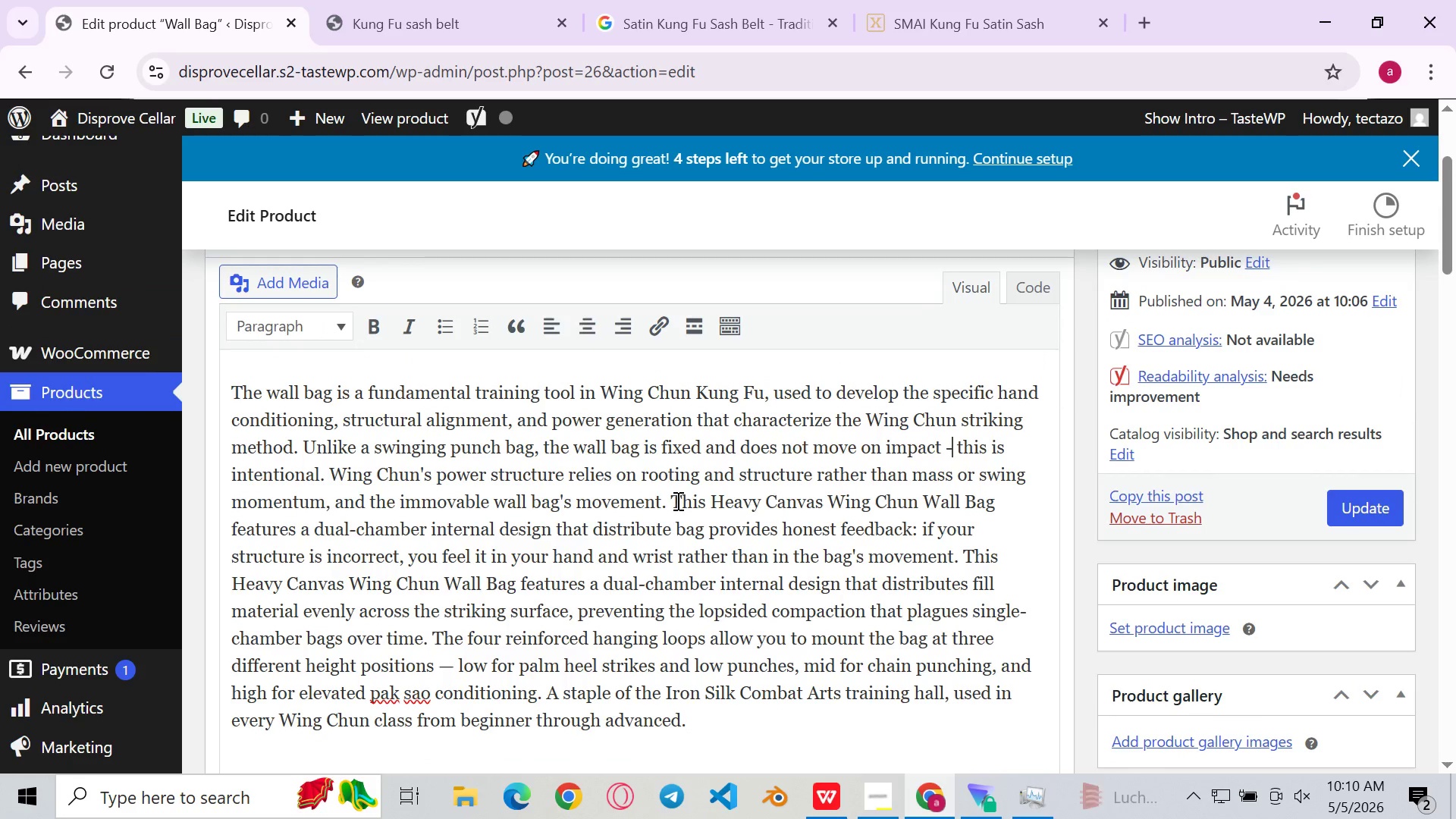 
left_click([676, 500])
 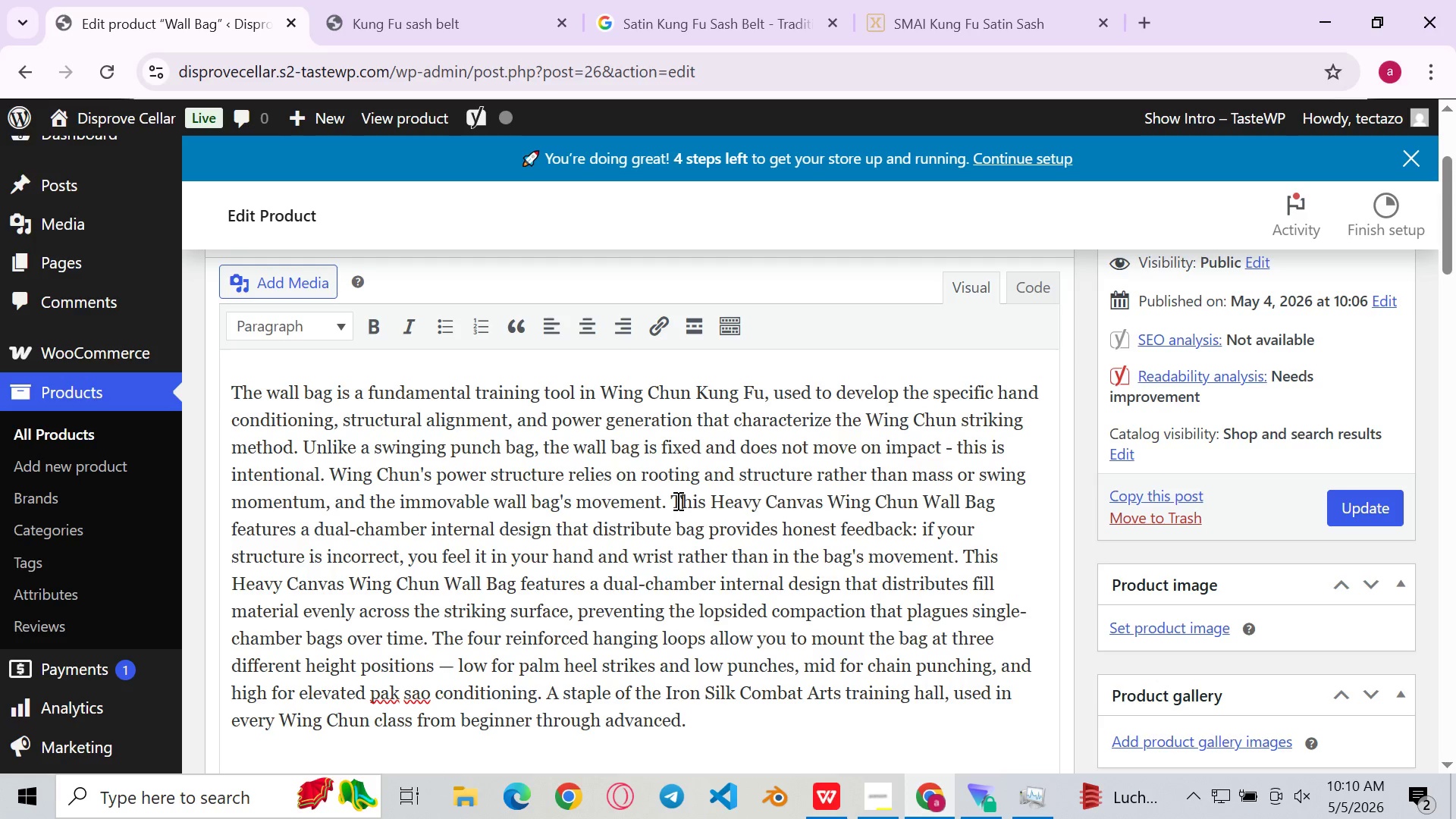 
key(ArrowLeft)
 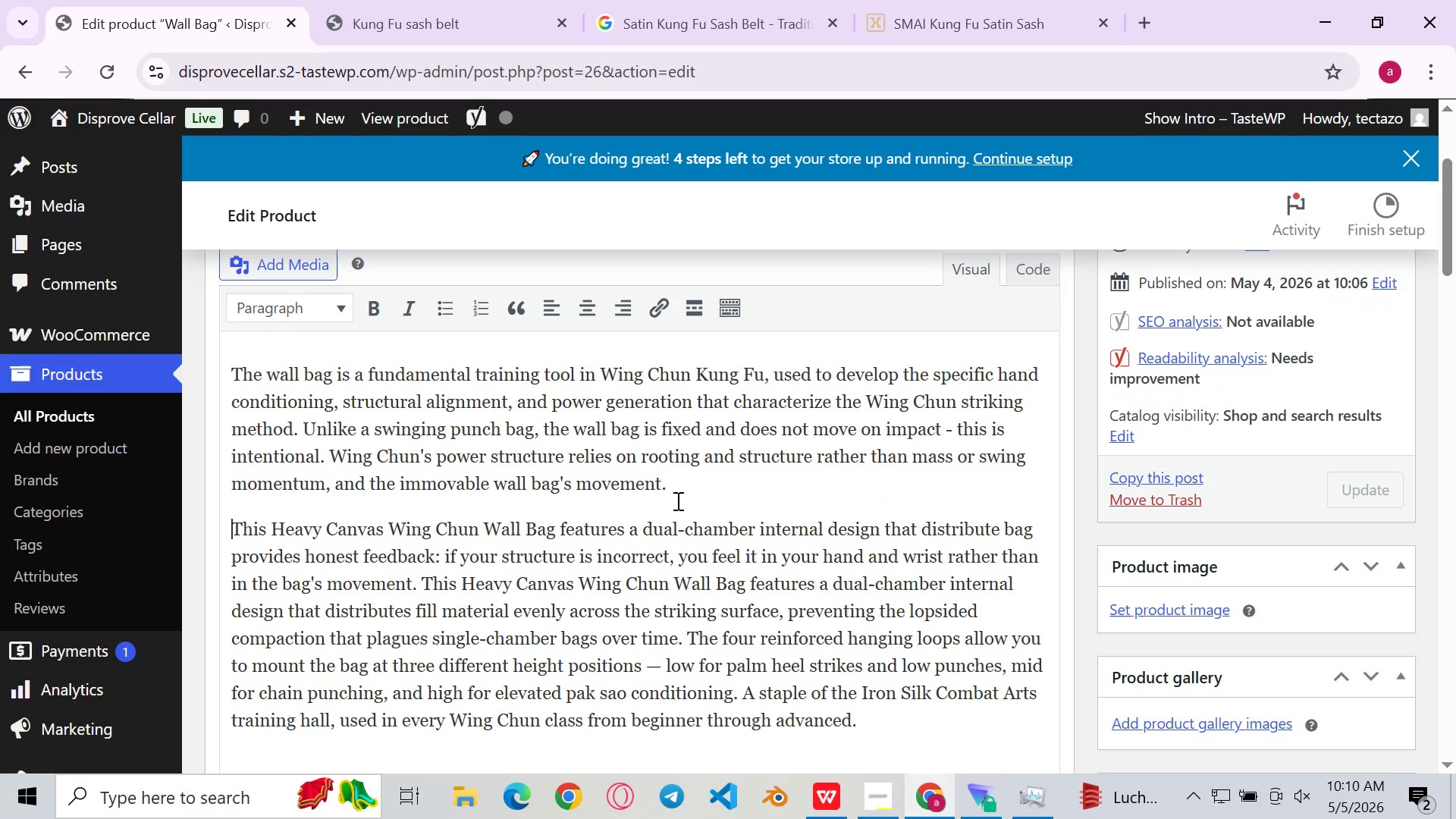 
key(Enter)
 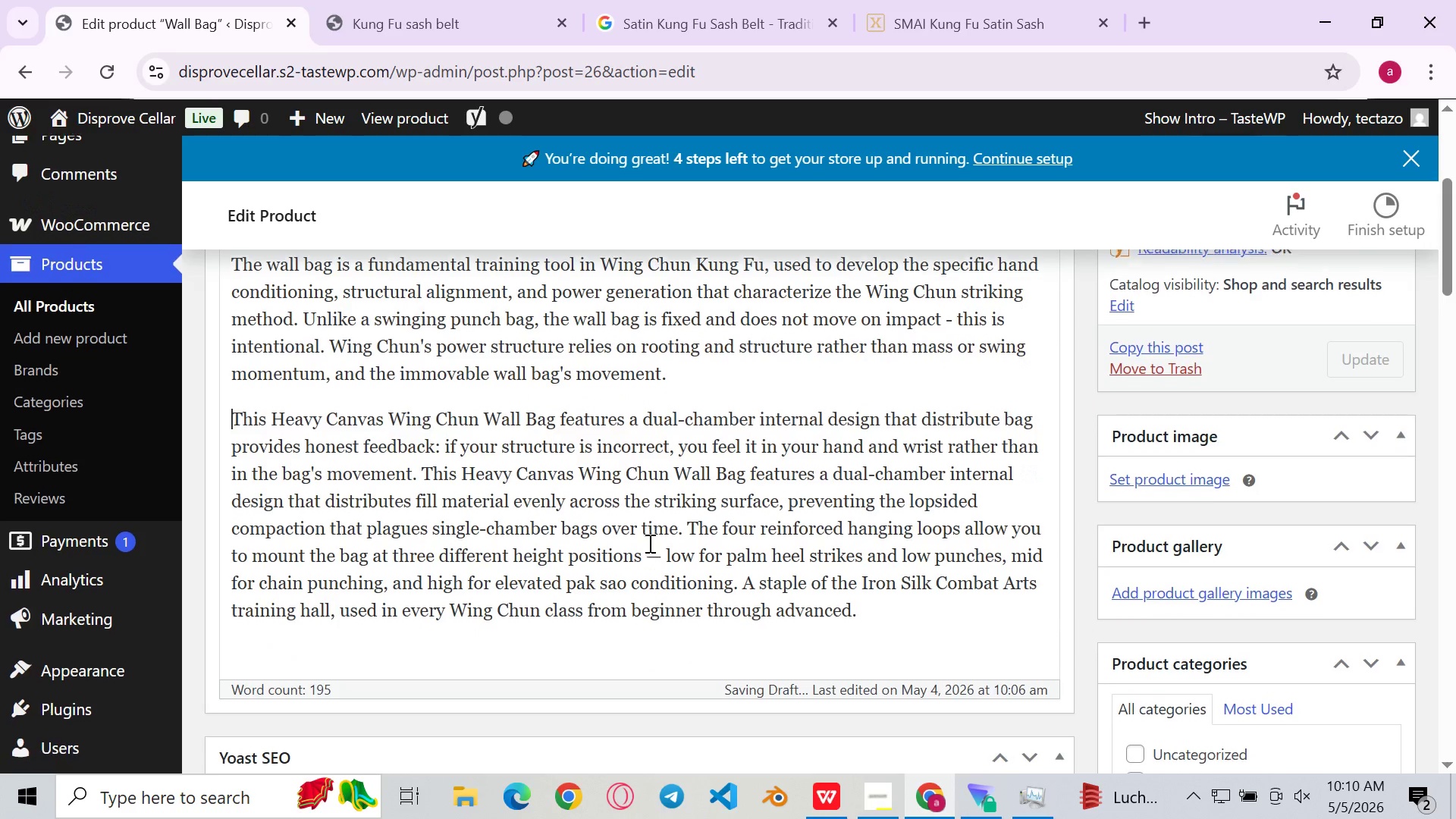 
left_click([724, 503])
 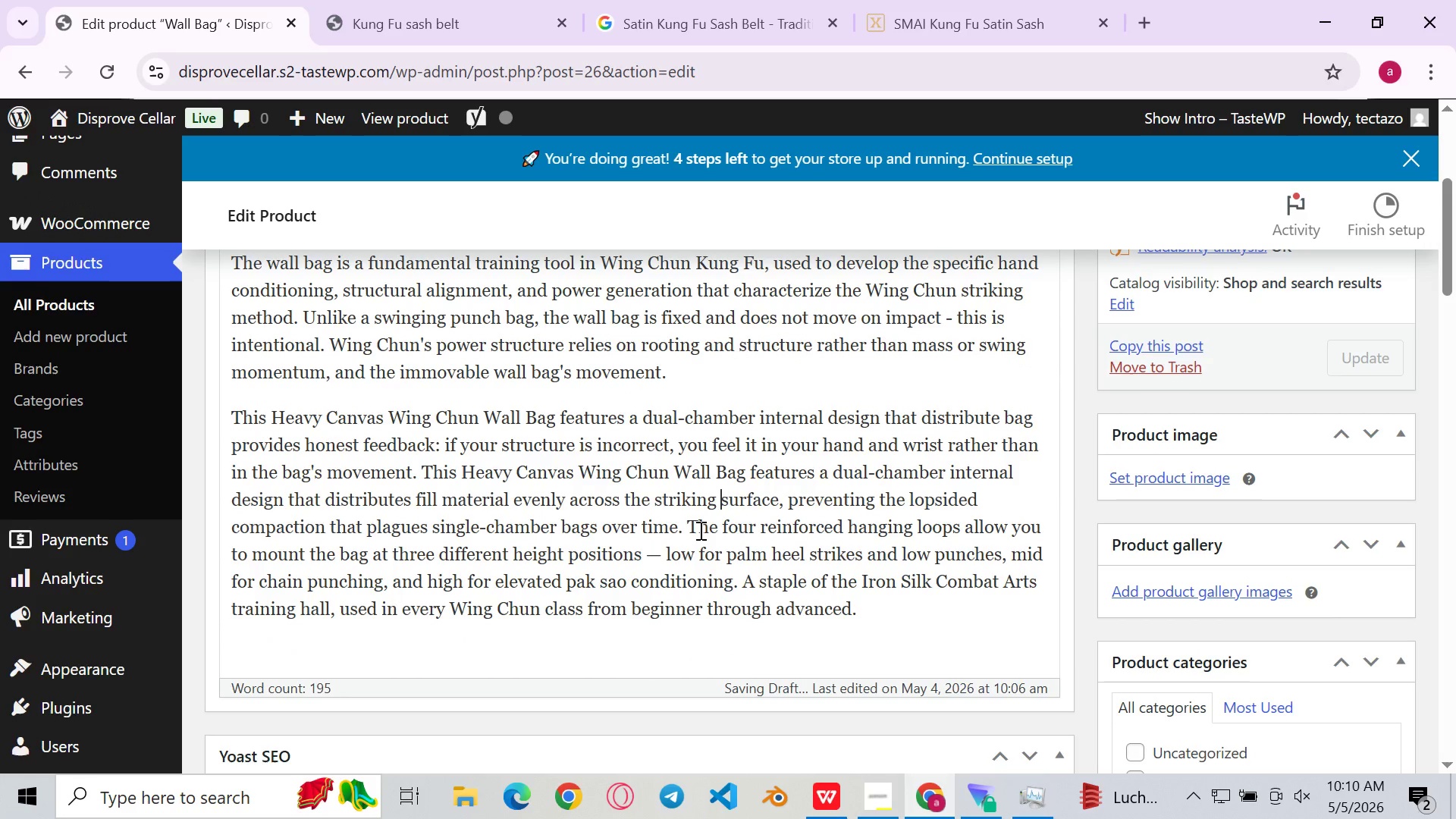 
left_click([695, 533])
 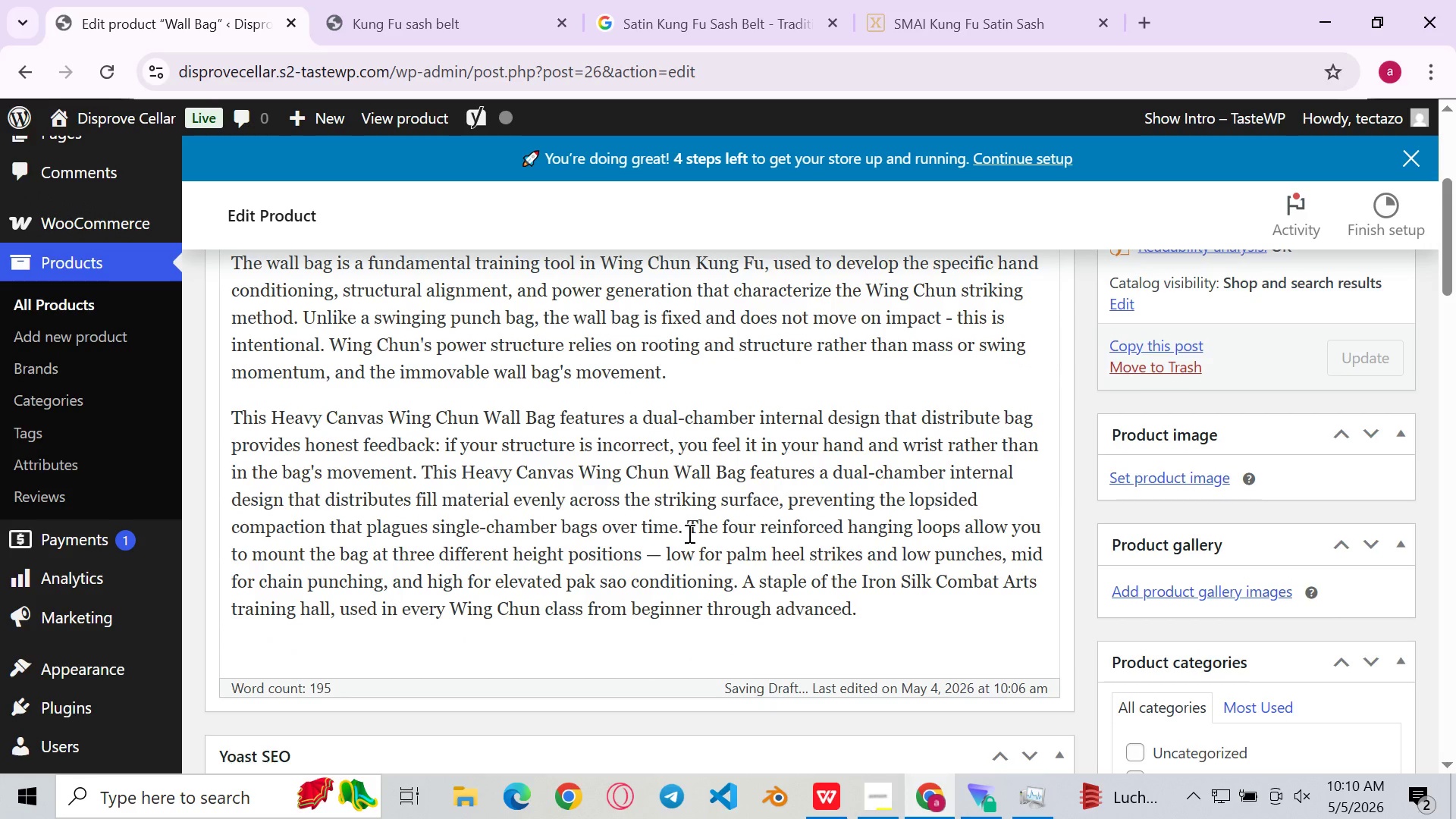 
left_click([688, 533])
 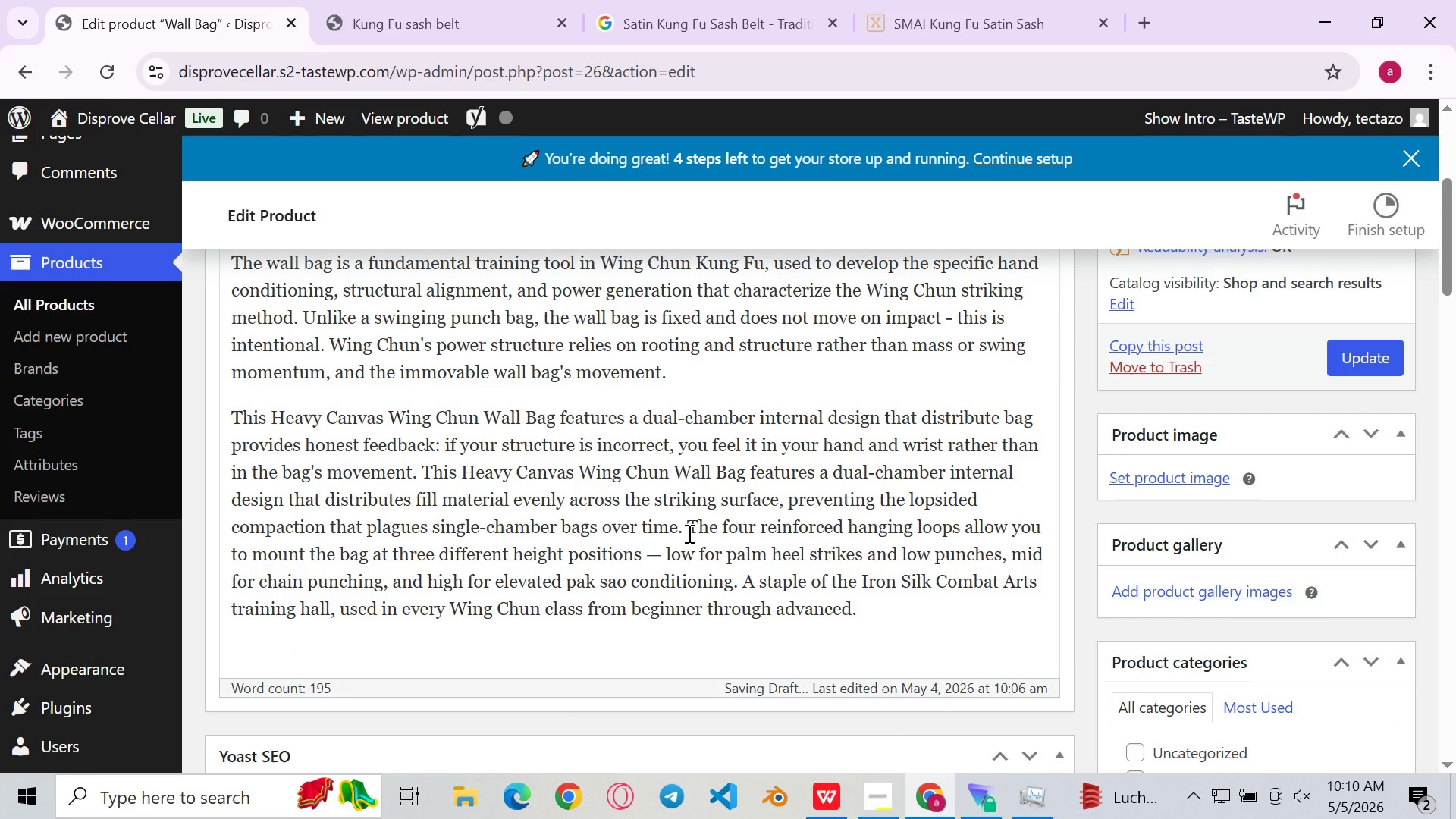 
key(Enter)
 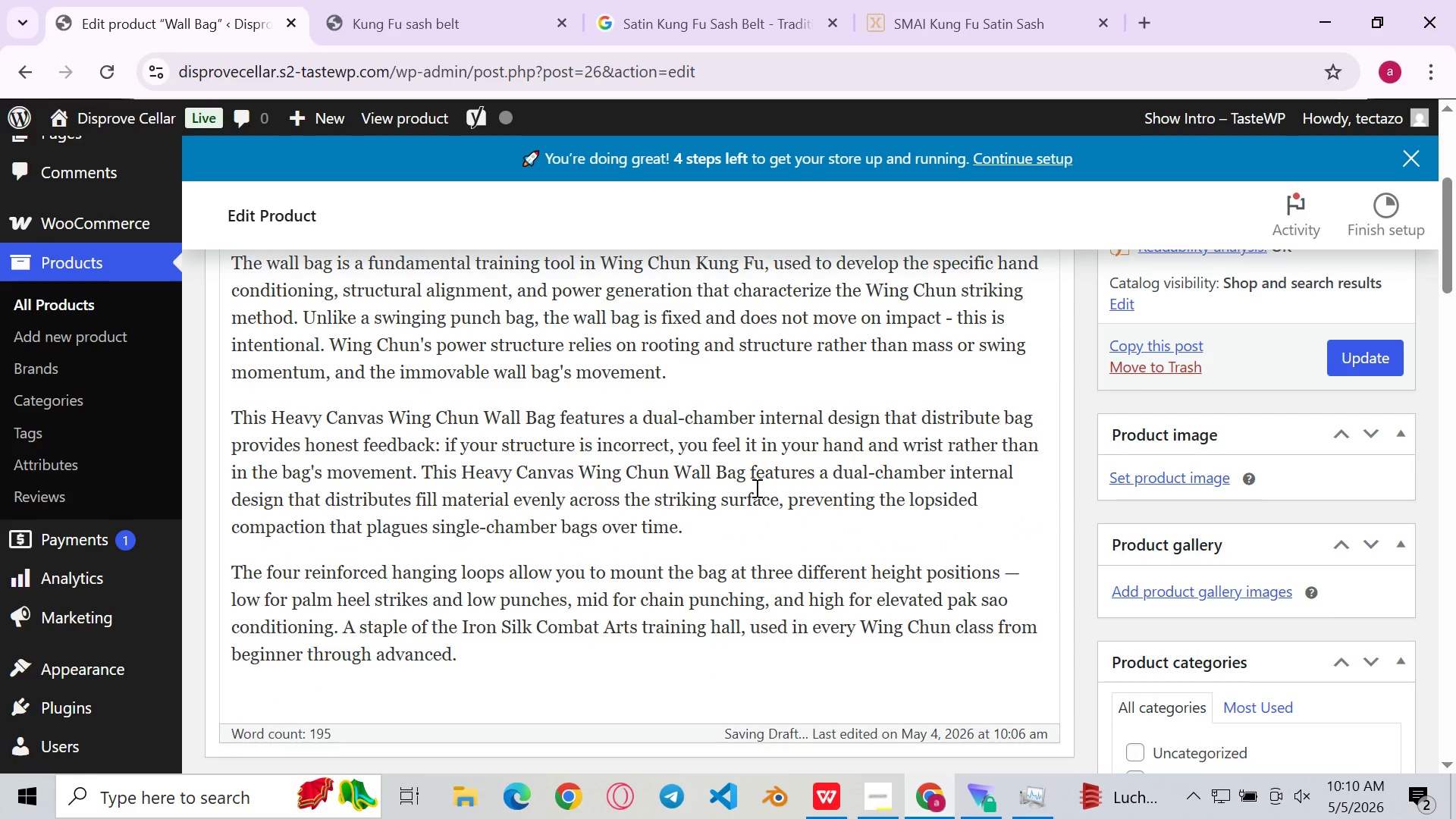 
left_click([755, 488])
 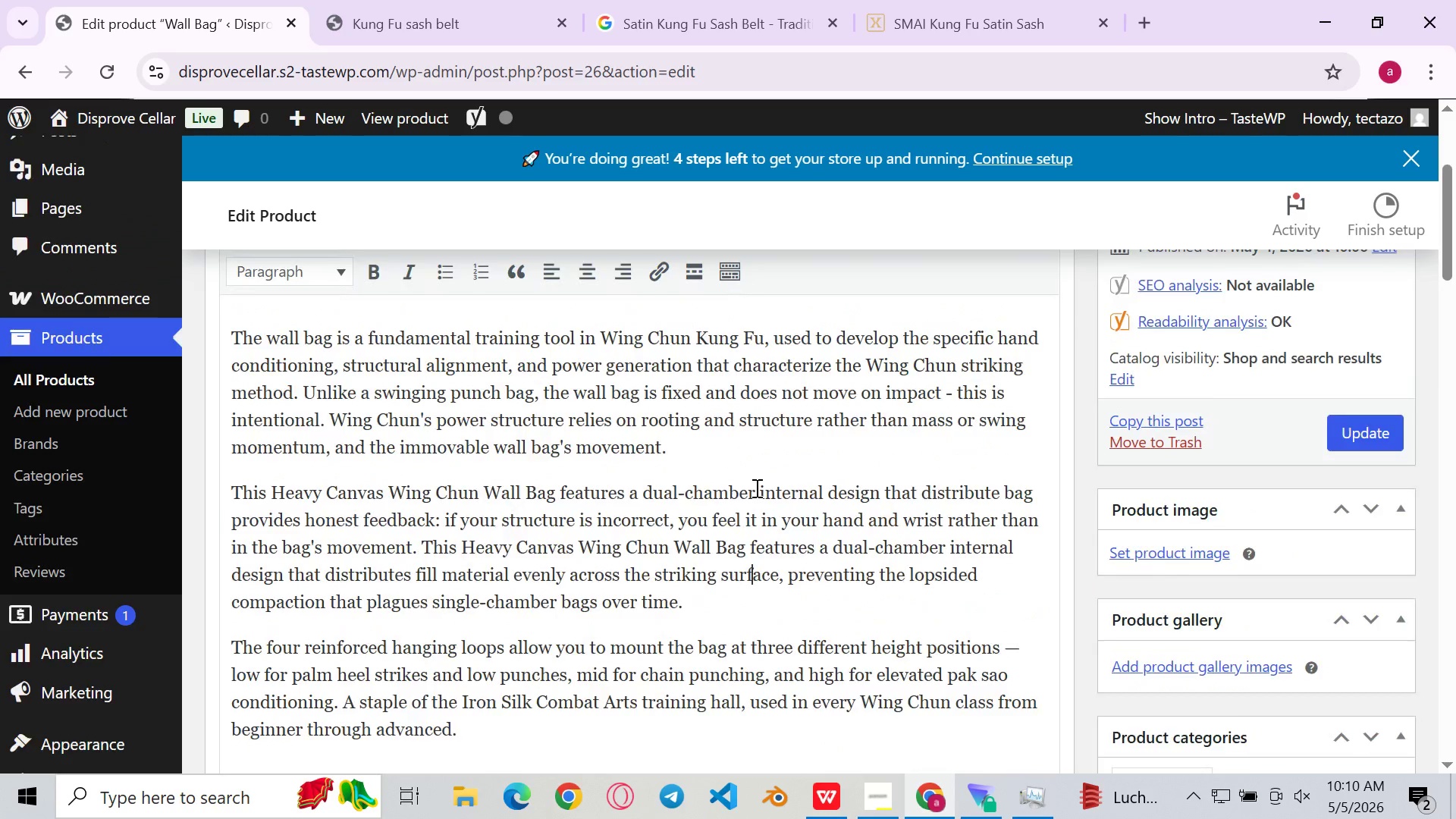 
left_click([767, 460])
 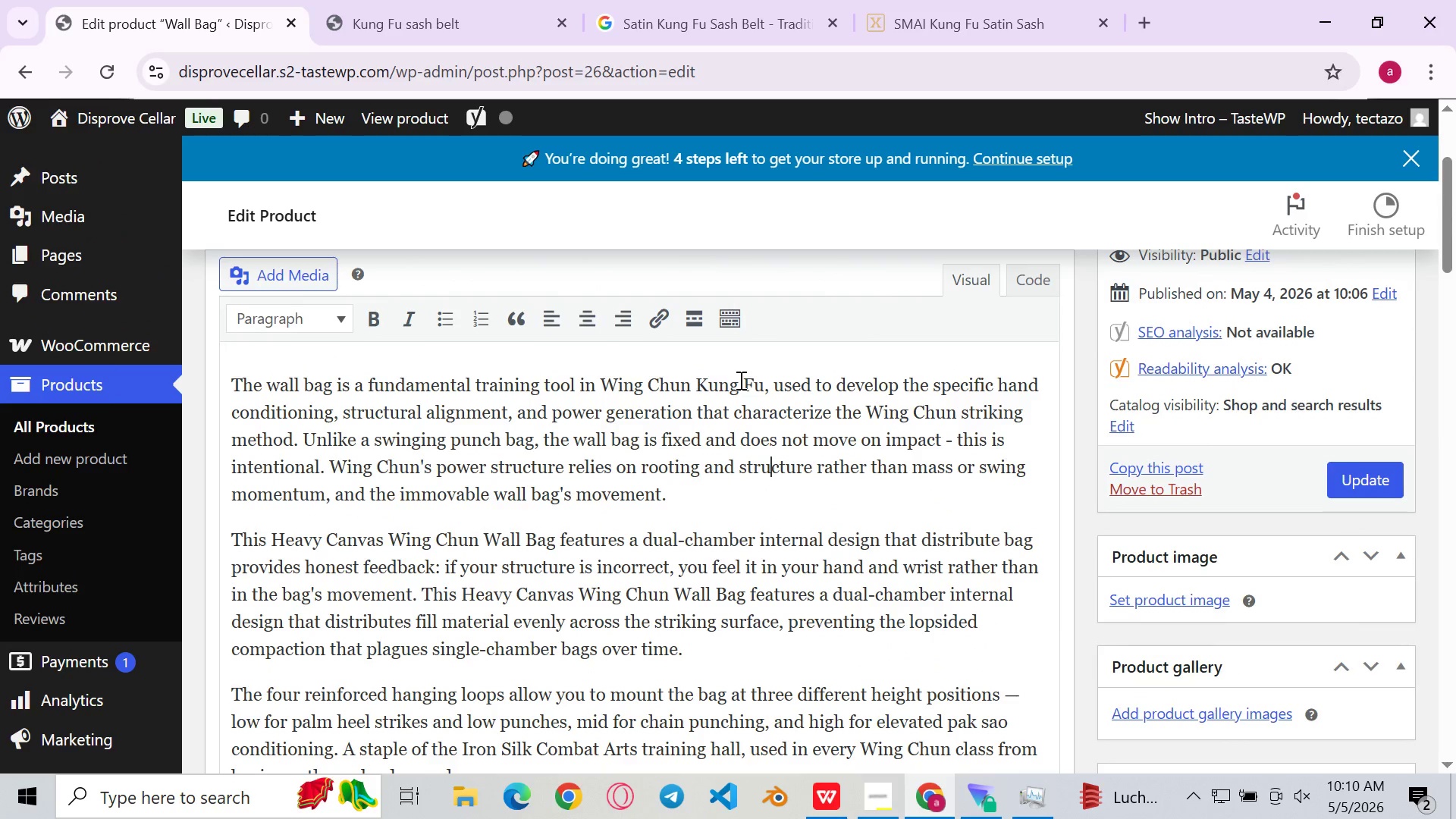 
wait(6.23)
 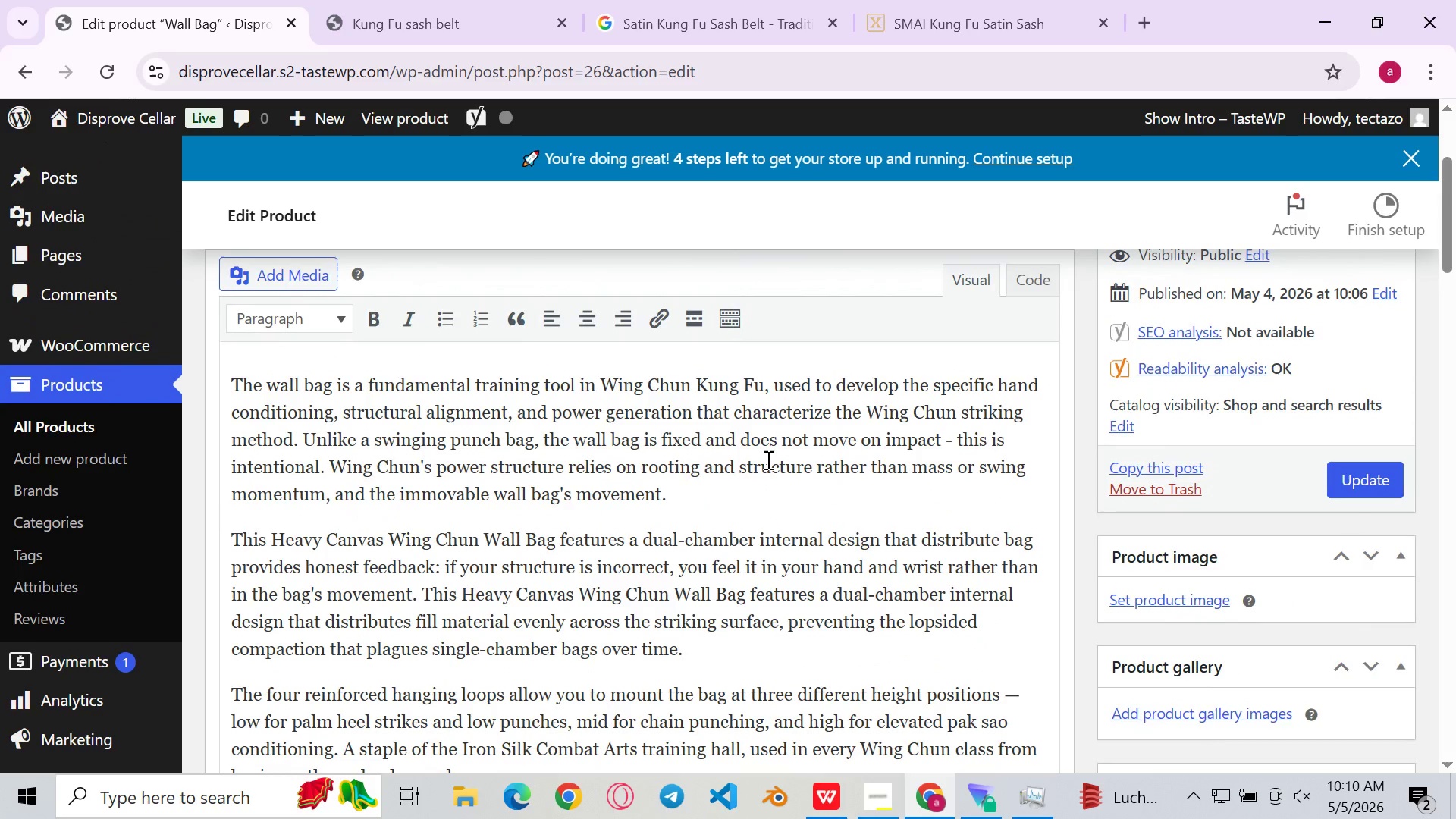 
left_click([768, 385])
 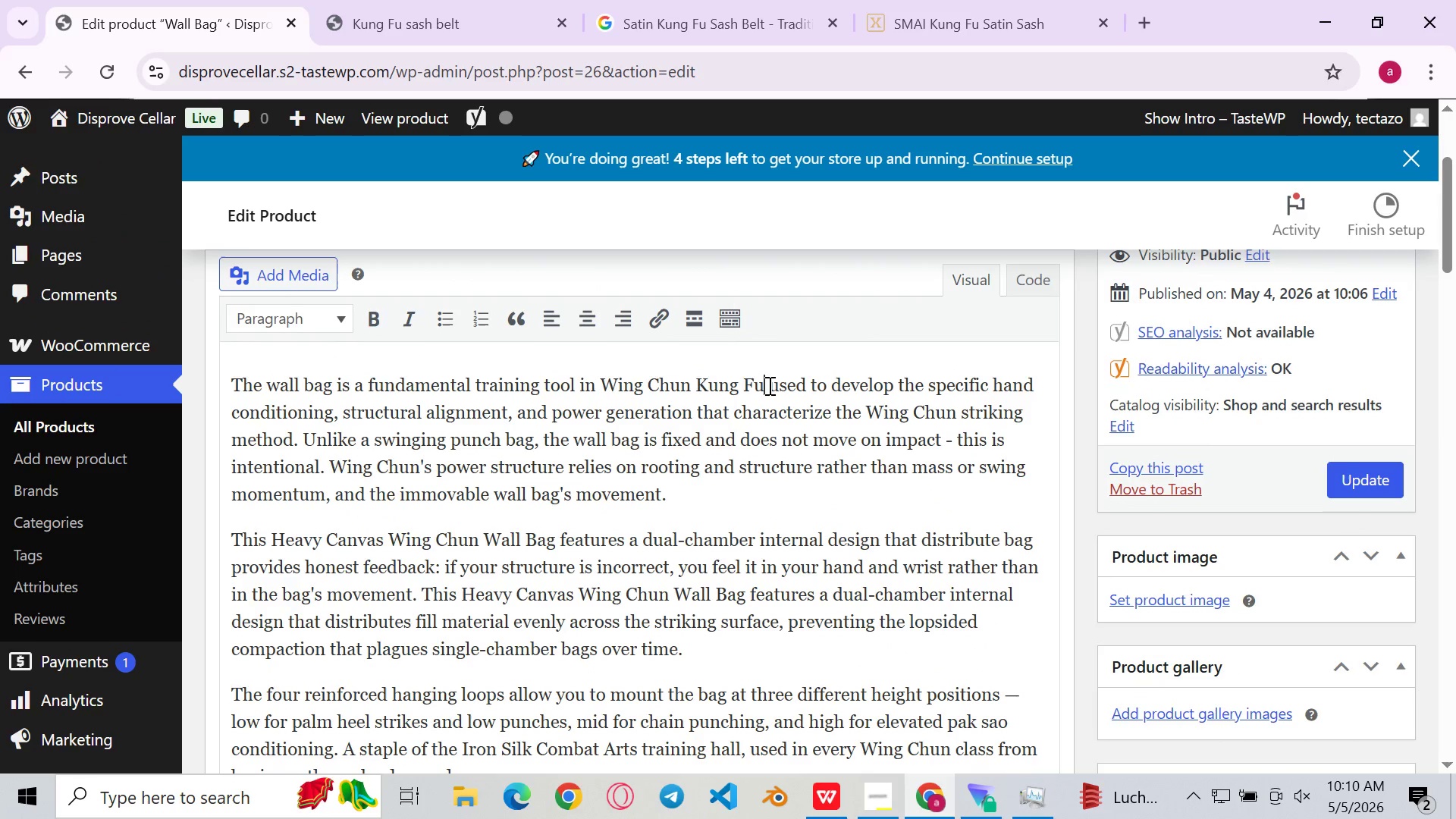 
key(Backspace)
 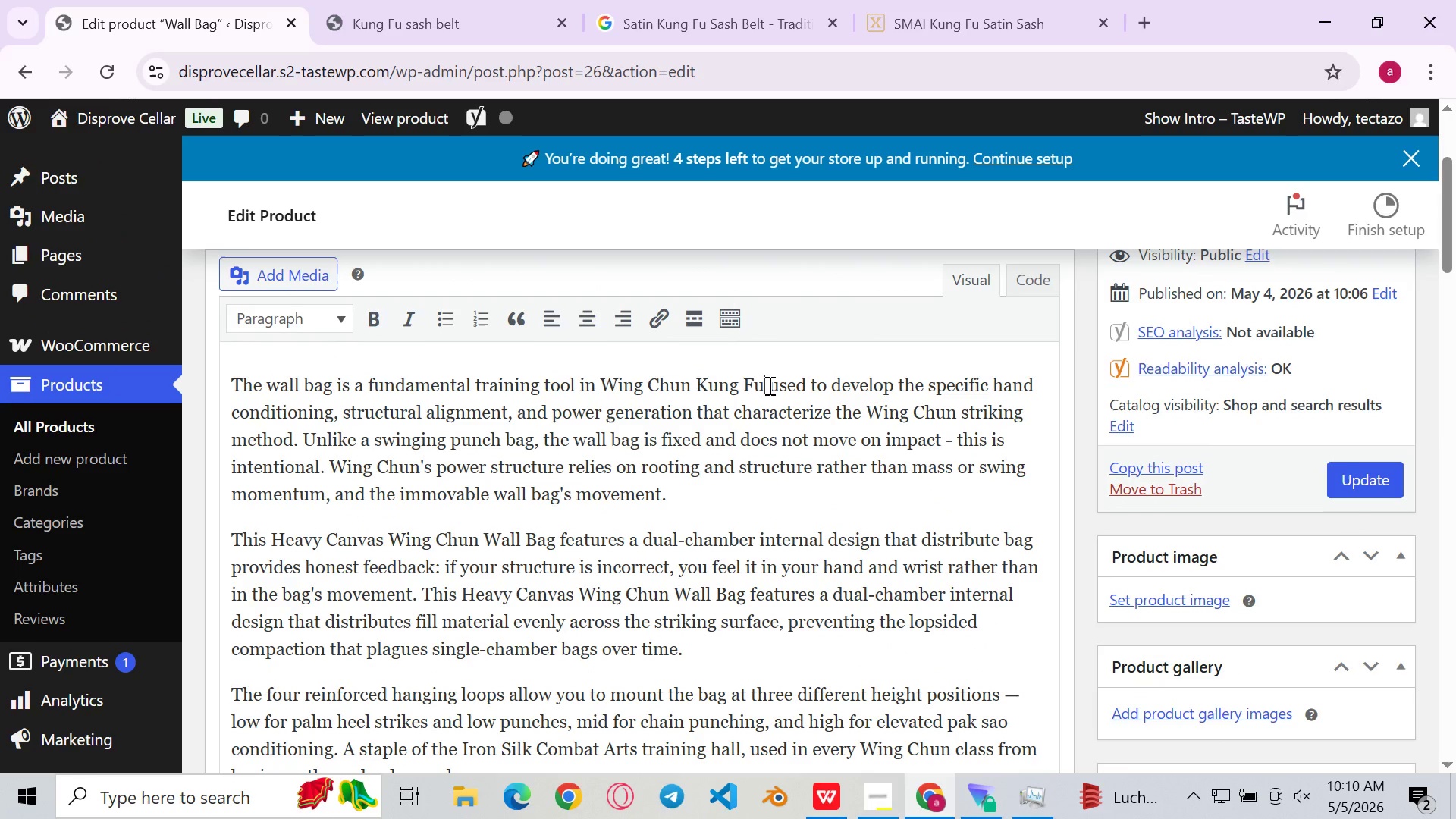 
key(Period)
 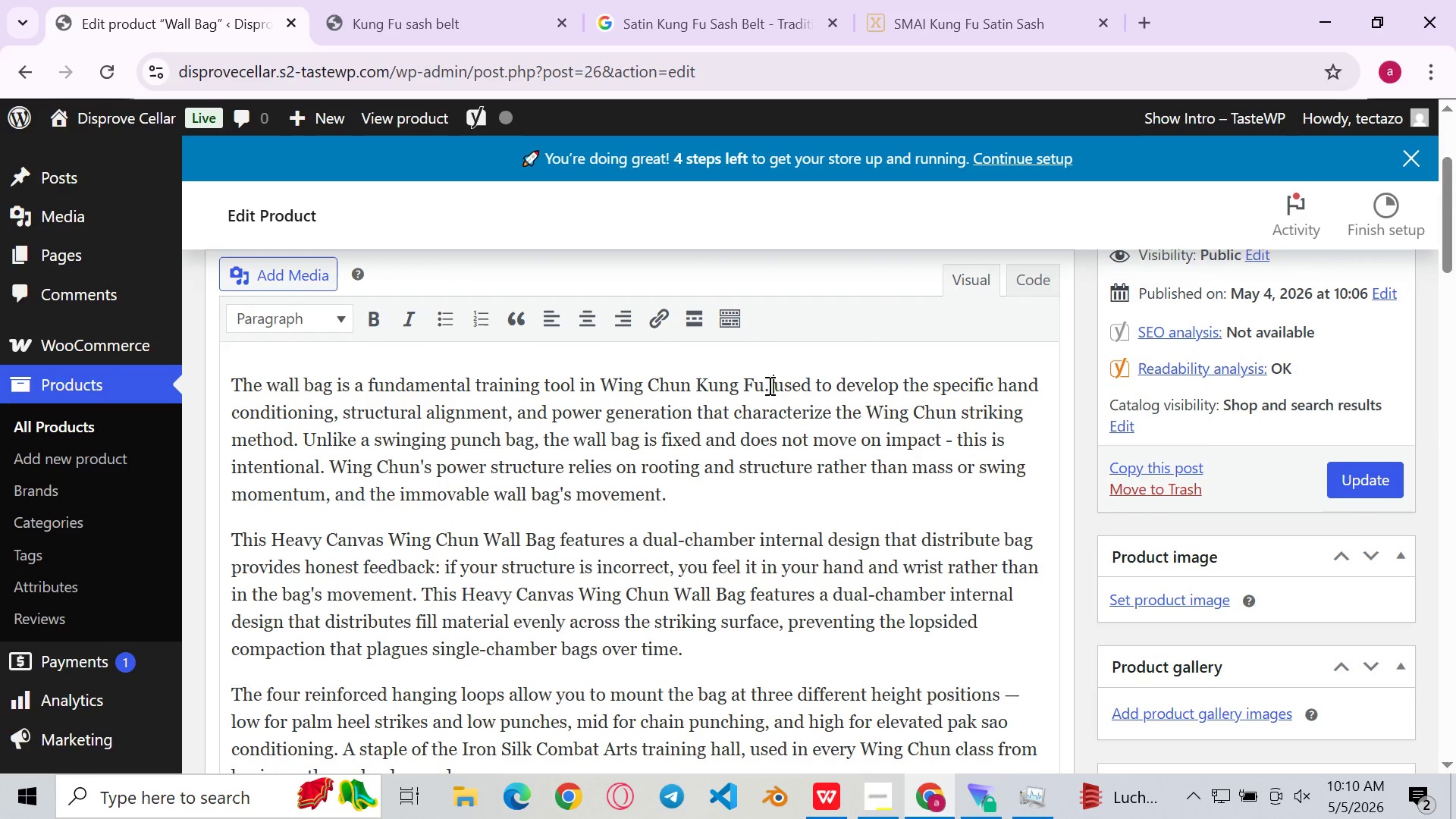 
key(ArrowRight)
 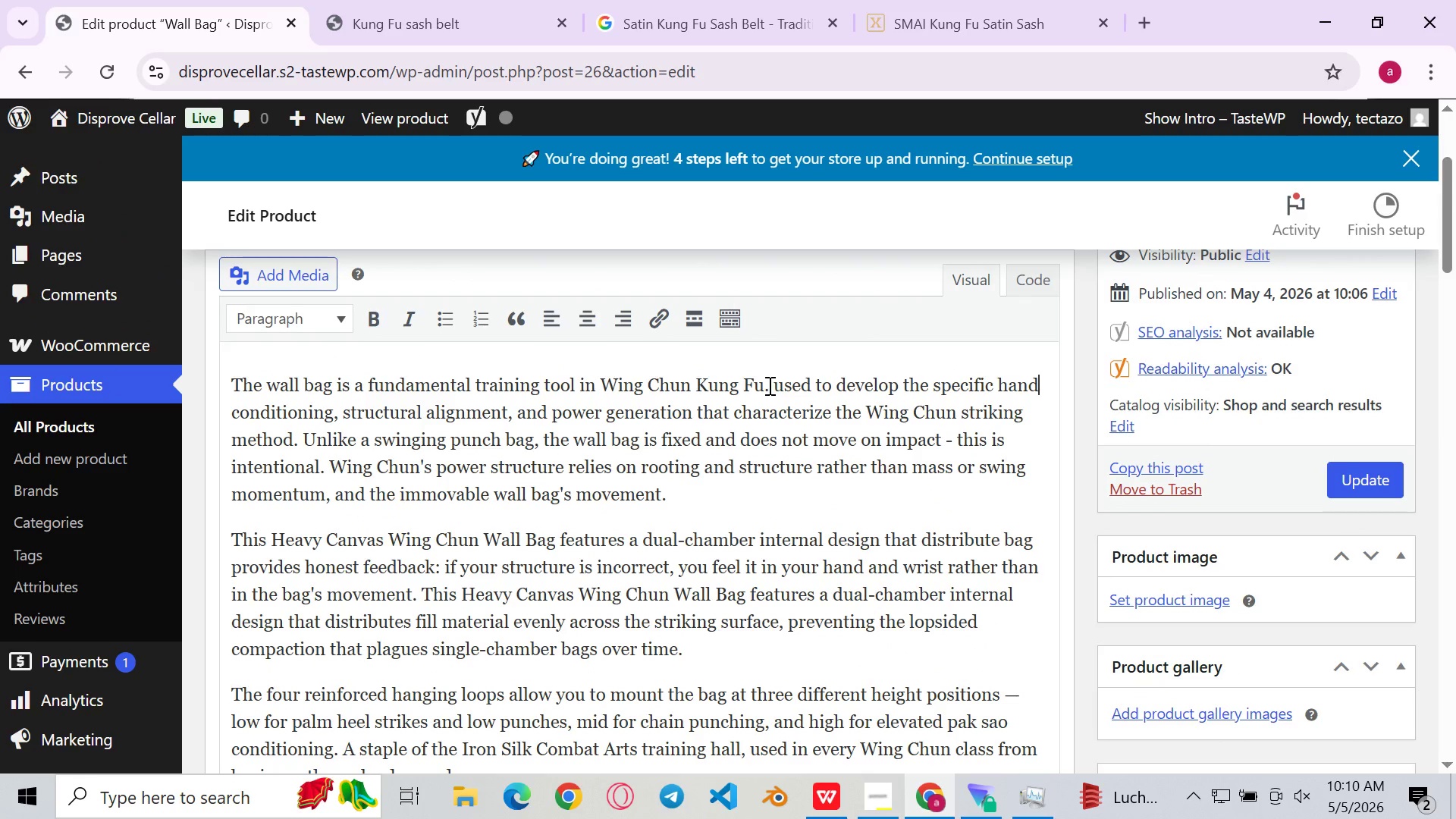 
key(End)
 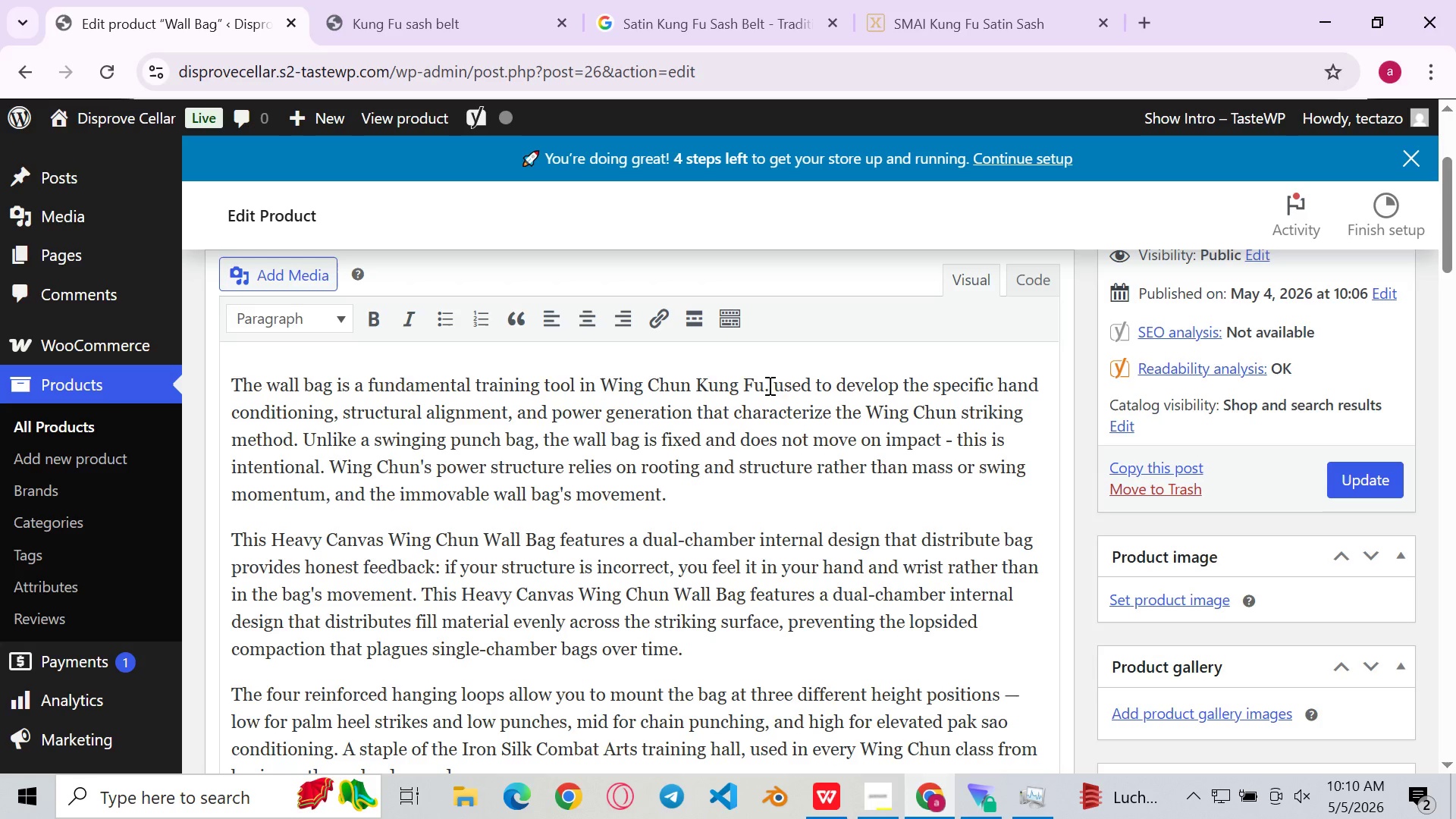 
left_click([768, 385])
 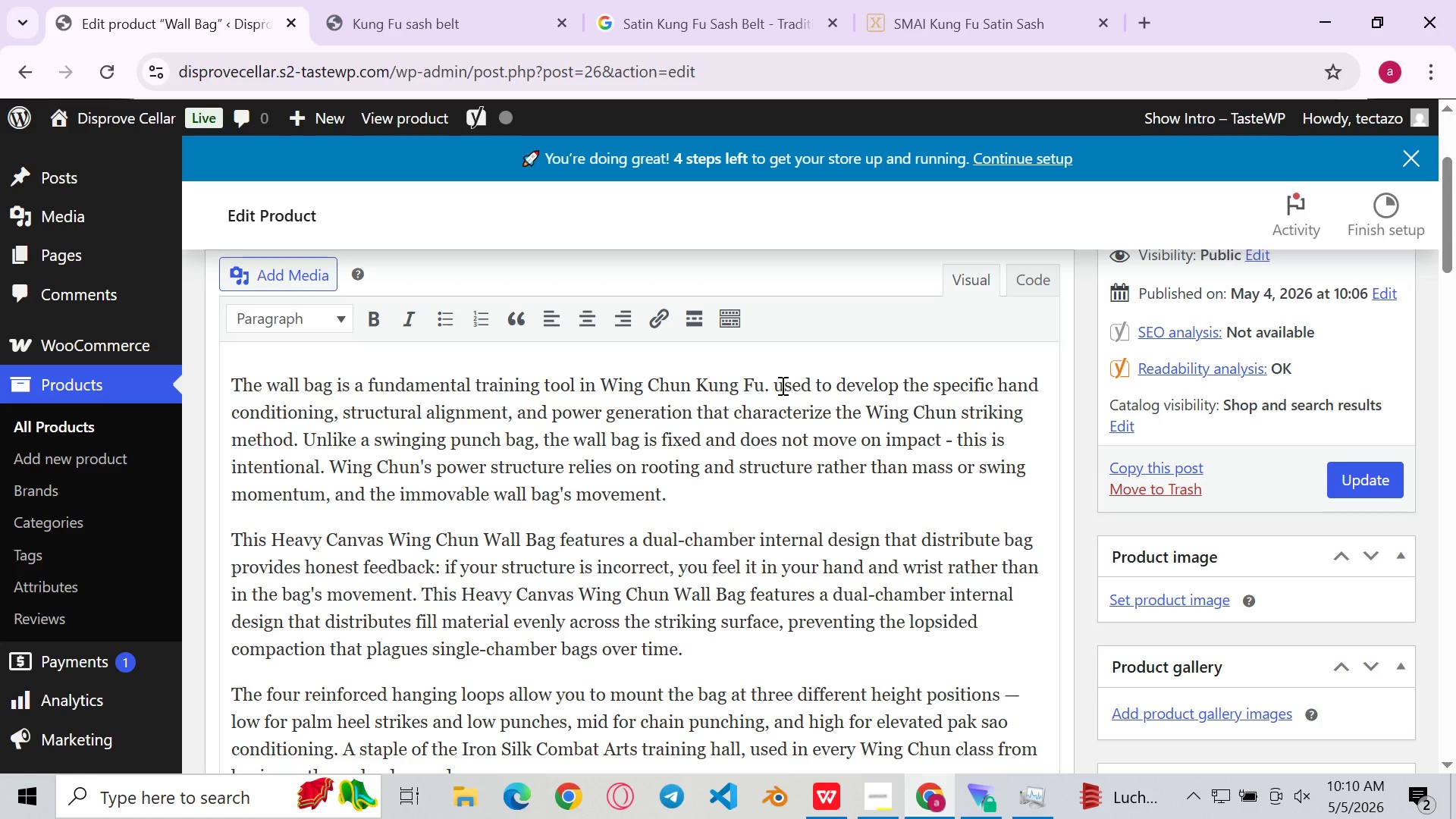 
left_click([781, 385])
 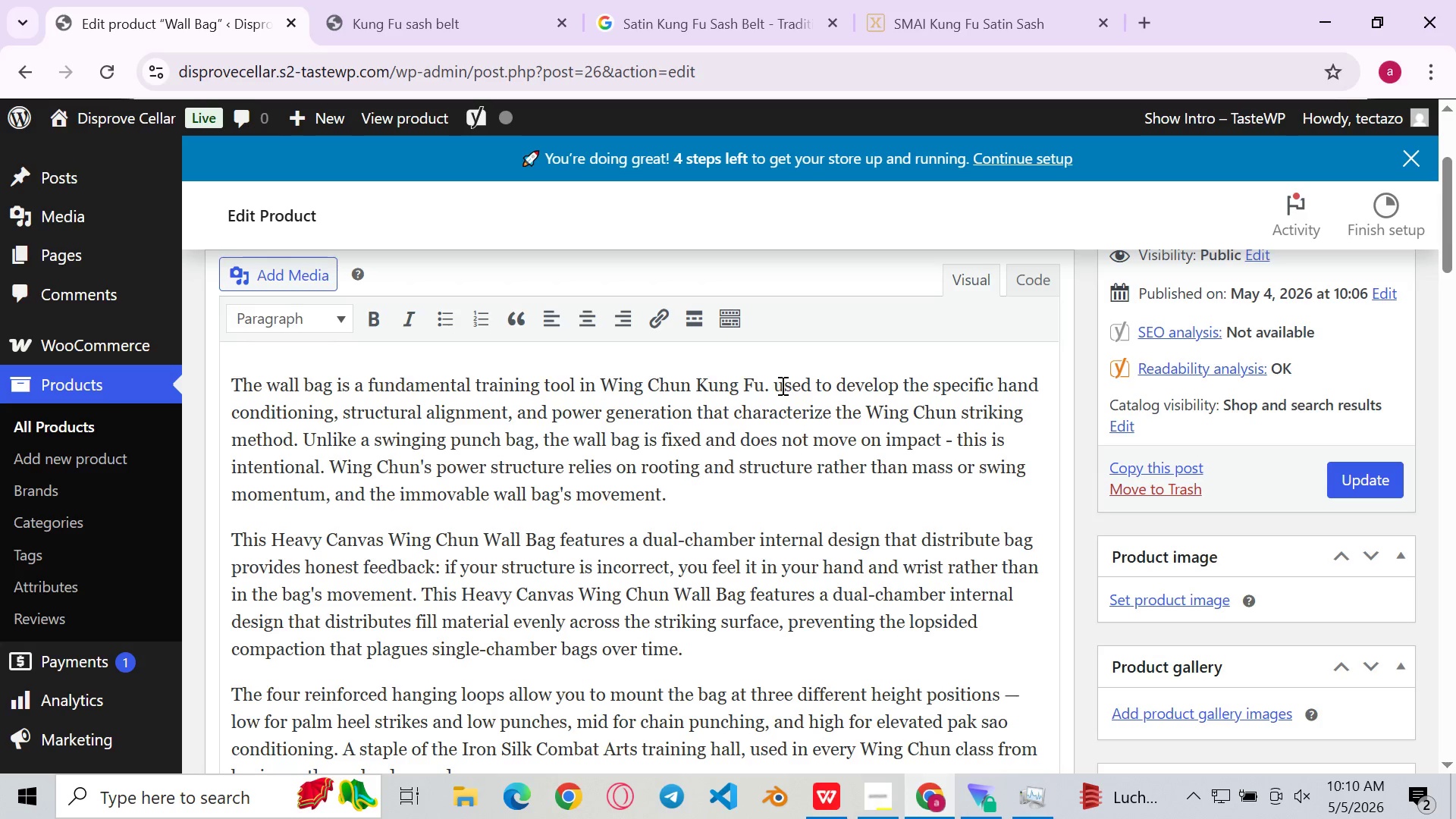 
key(Backspace)
 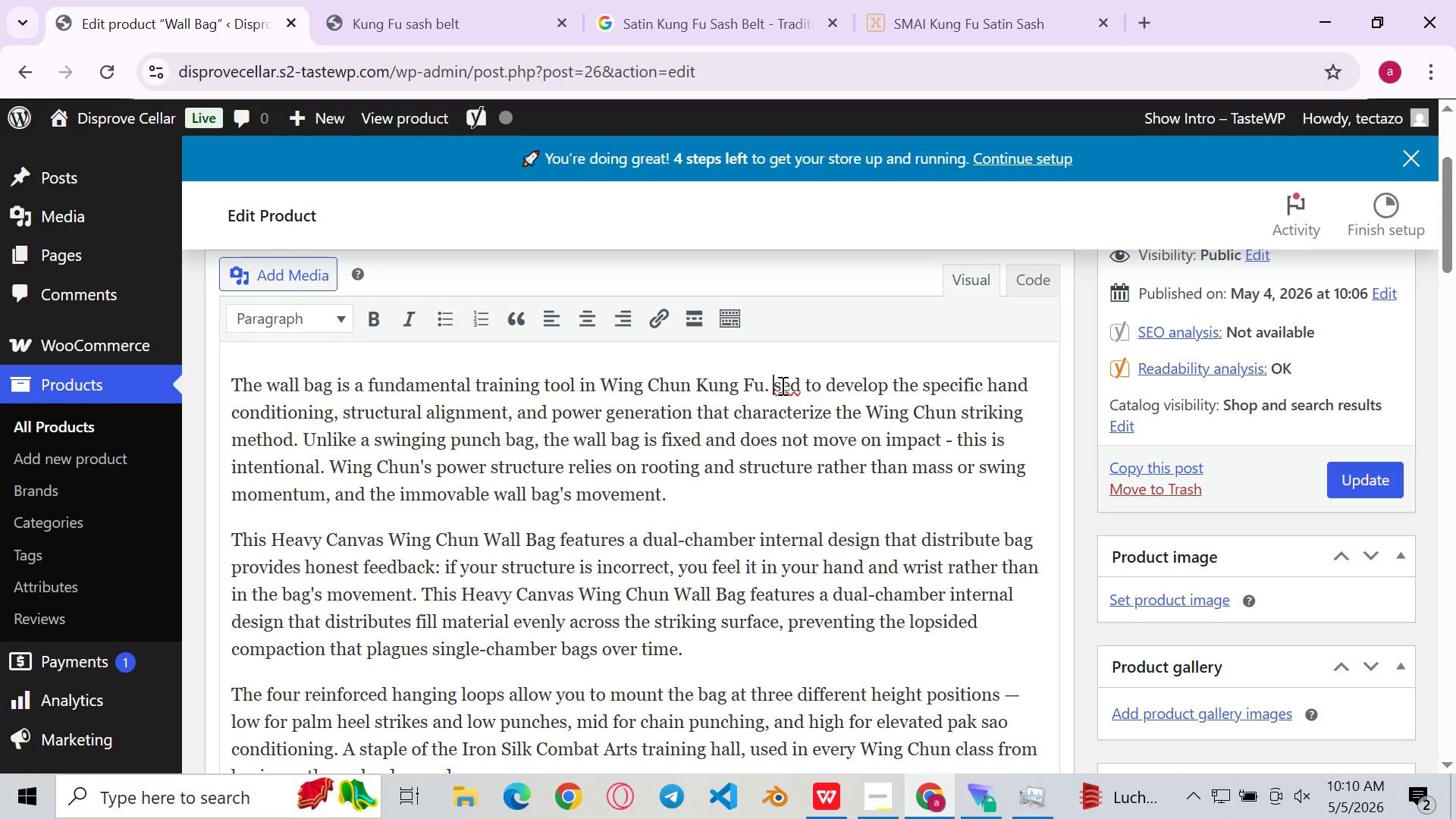 
key(Shift+U)
 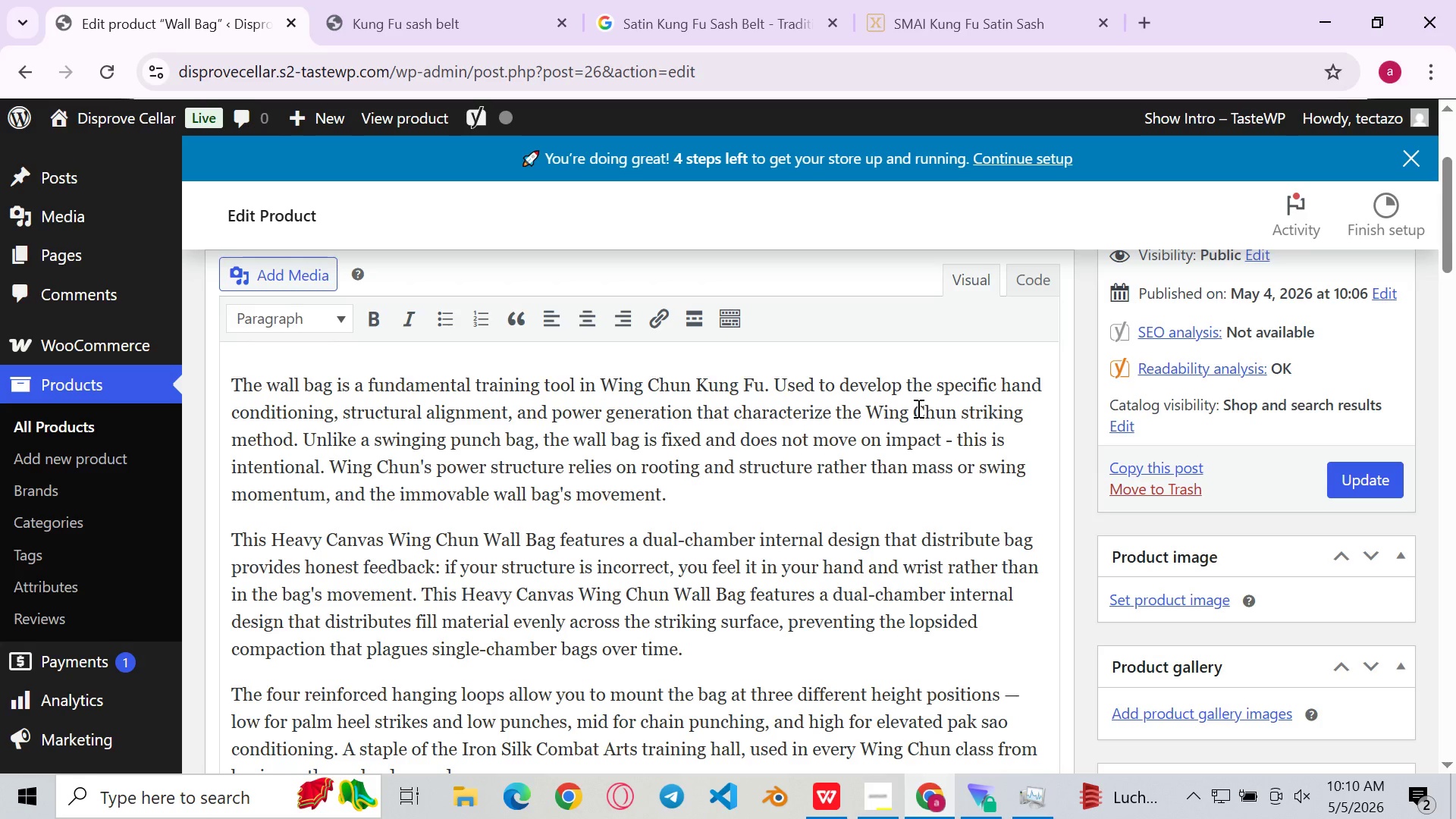 
left_click([917, 408])
 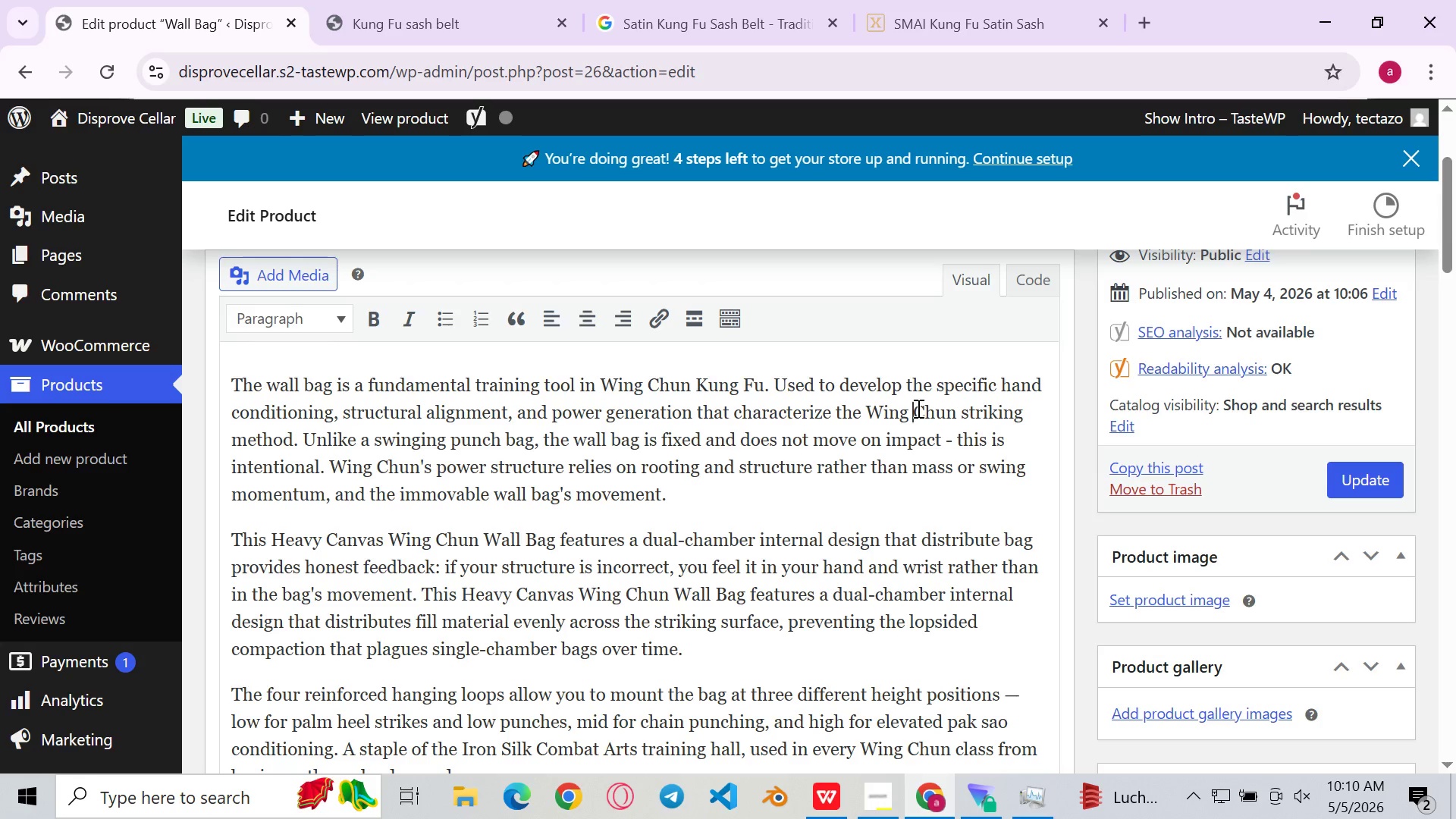 
left_click([849, 420])
 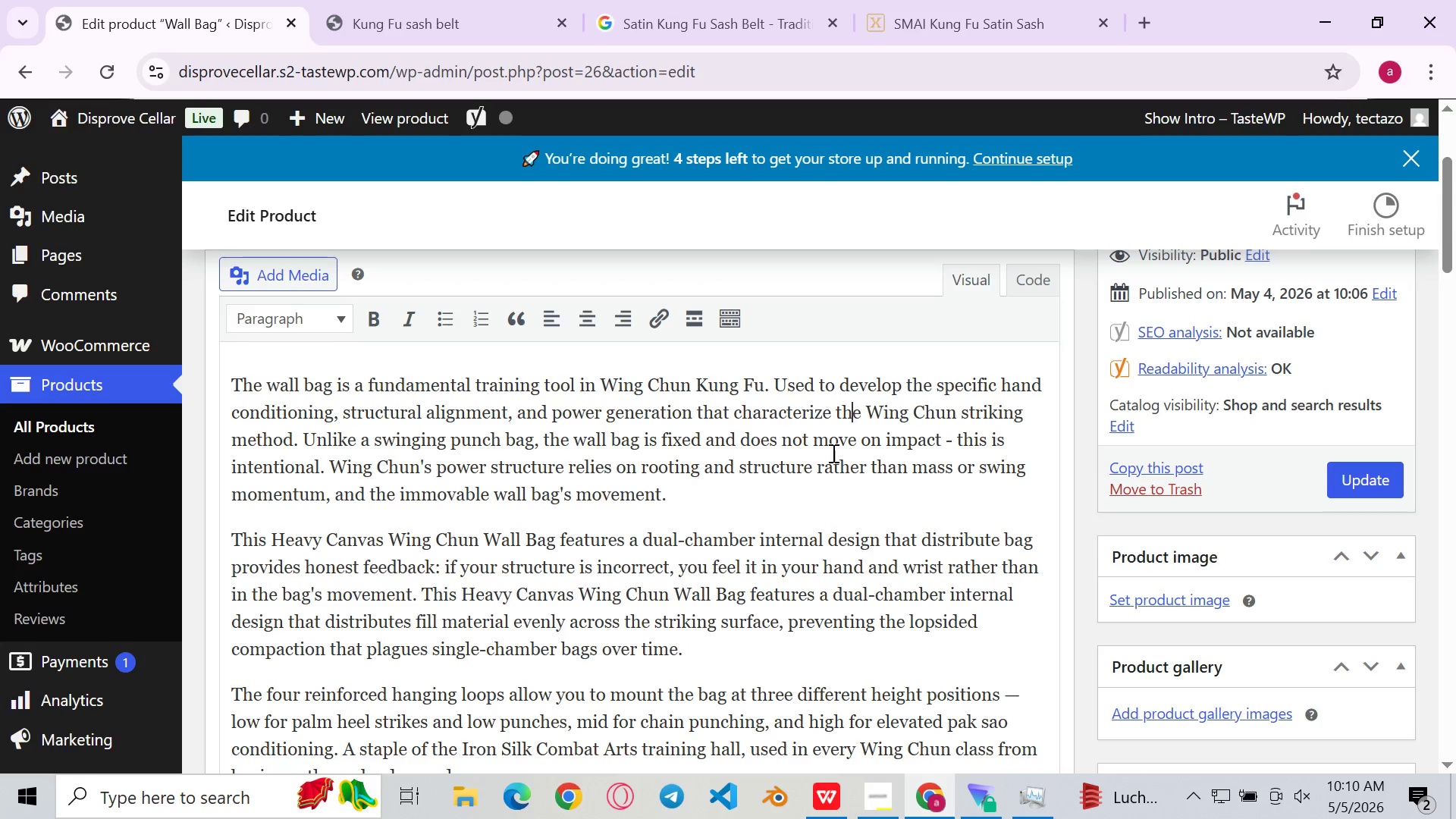 
left_click([832, 453])
 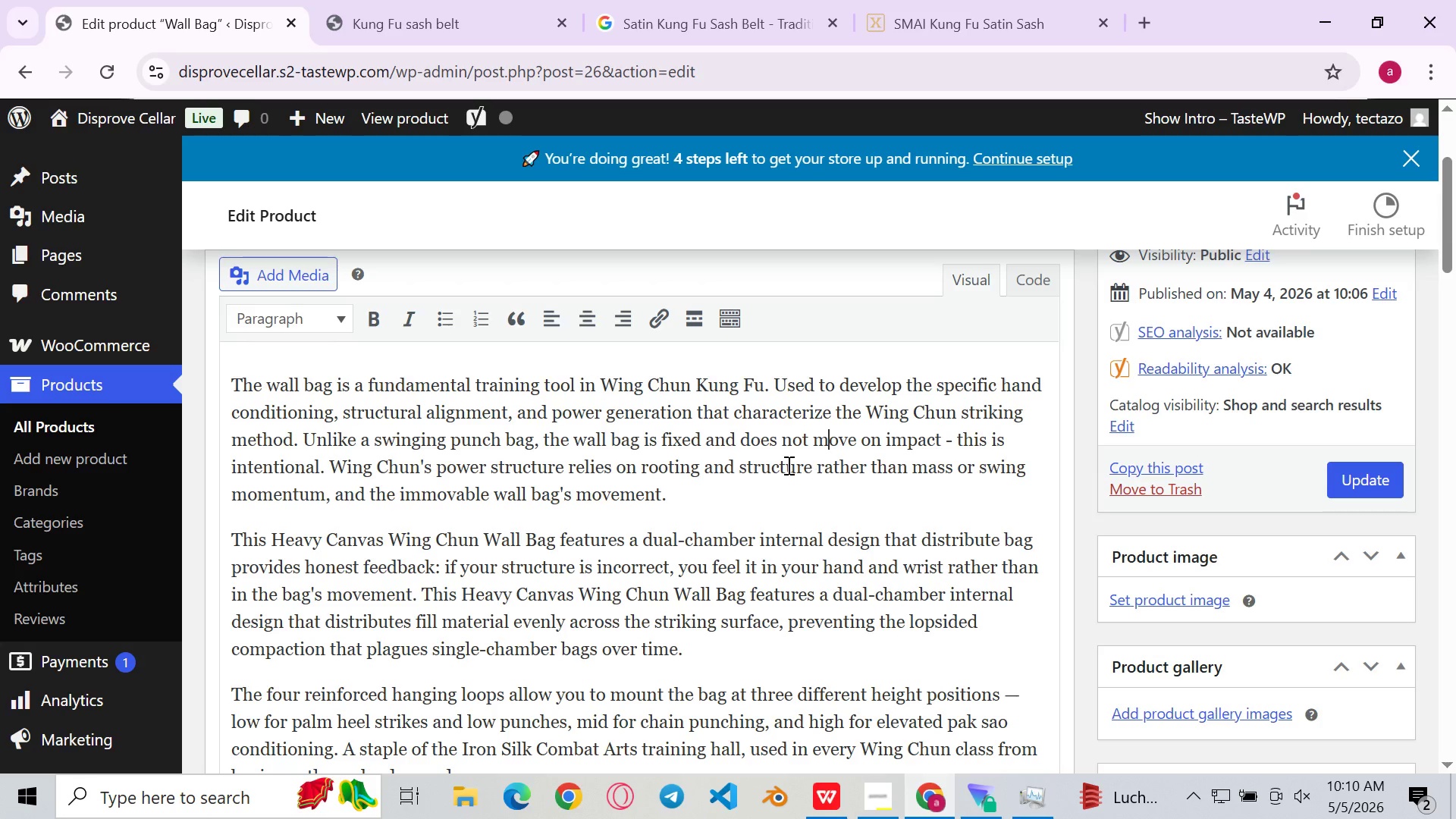 
left_click([787, 465])
 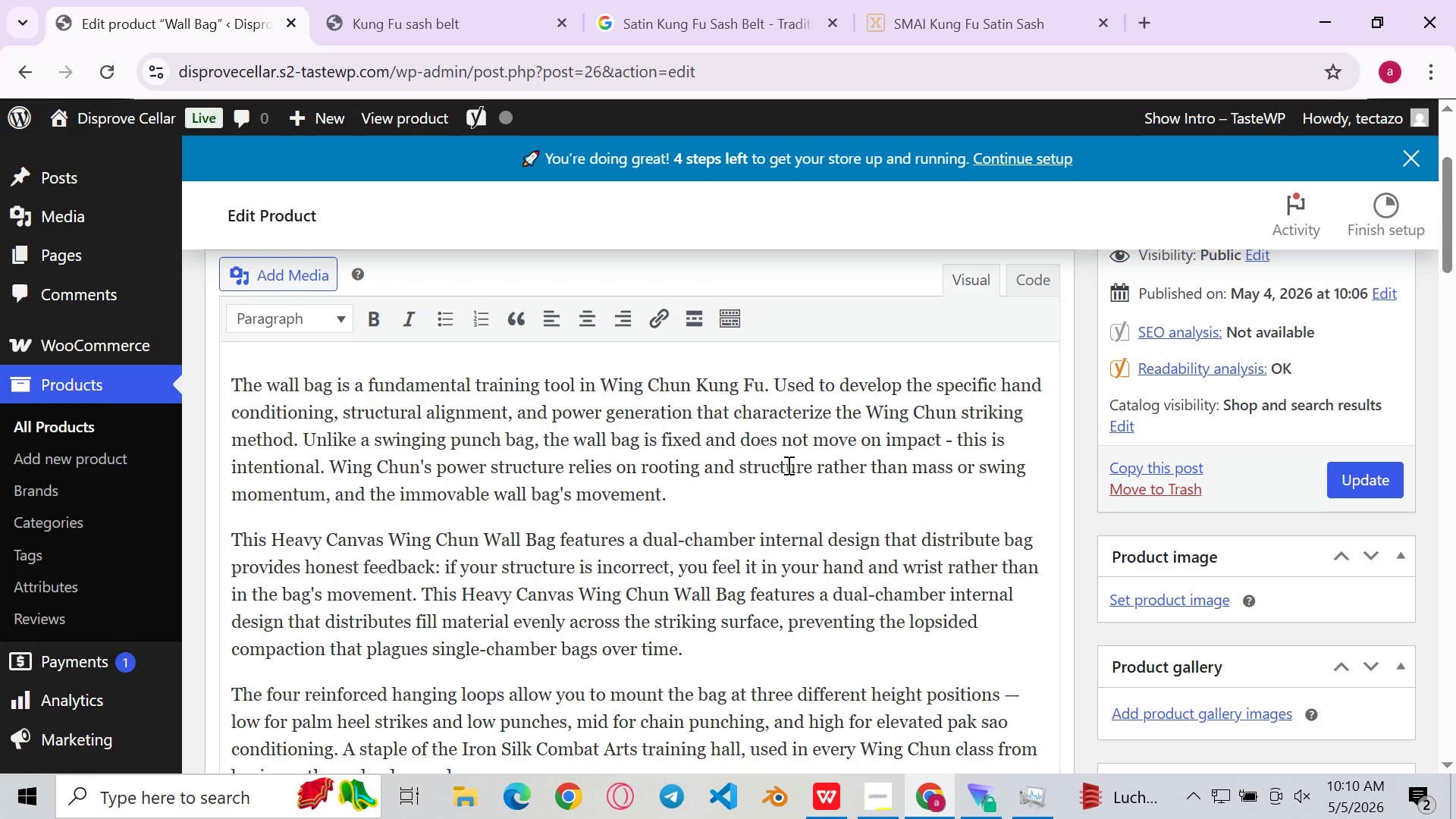 
left_click([768, 477])
 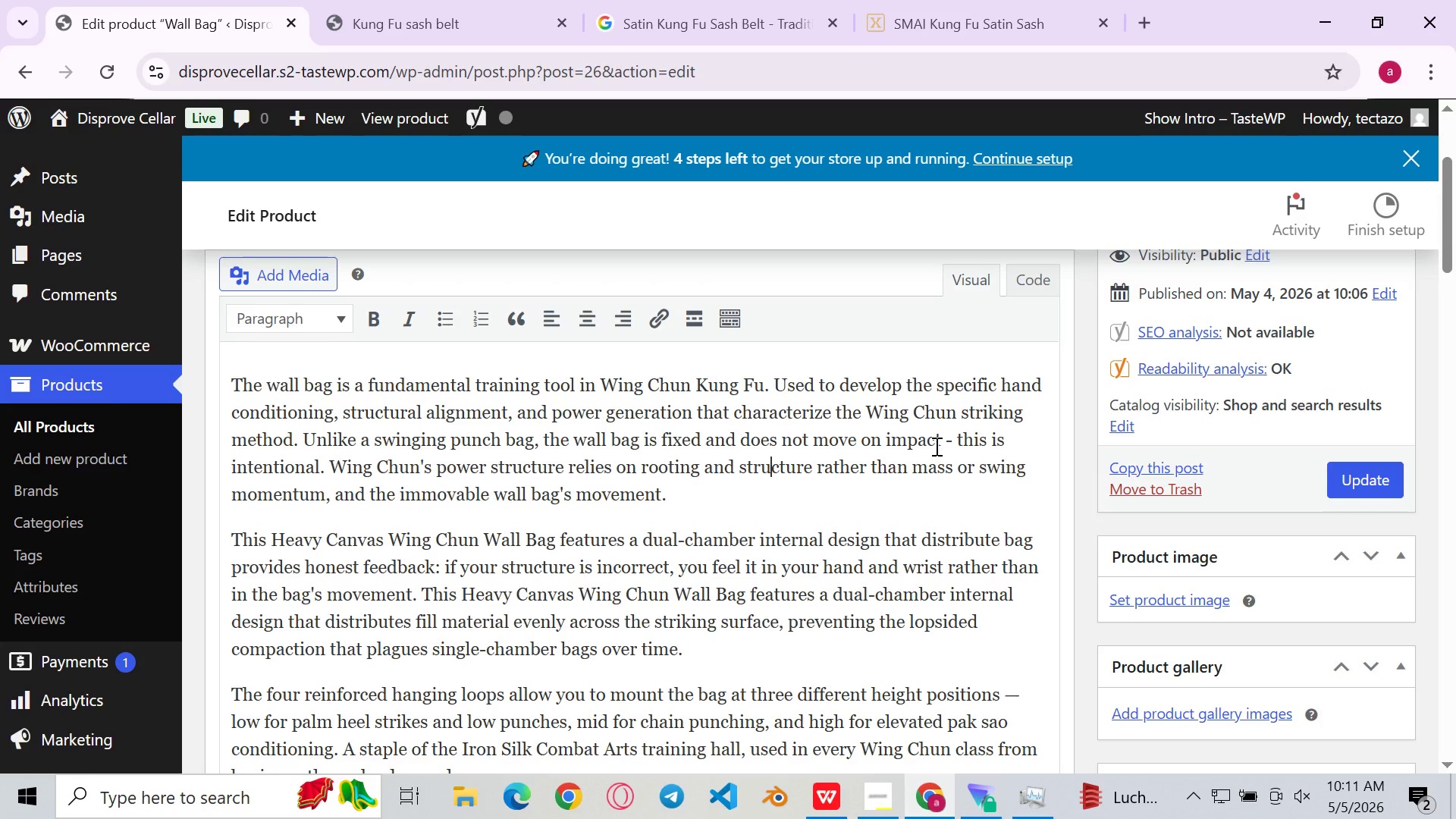 
left_click([939, 443])
 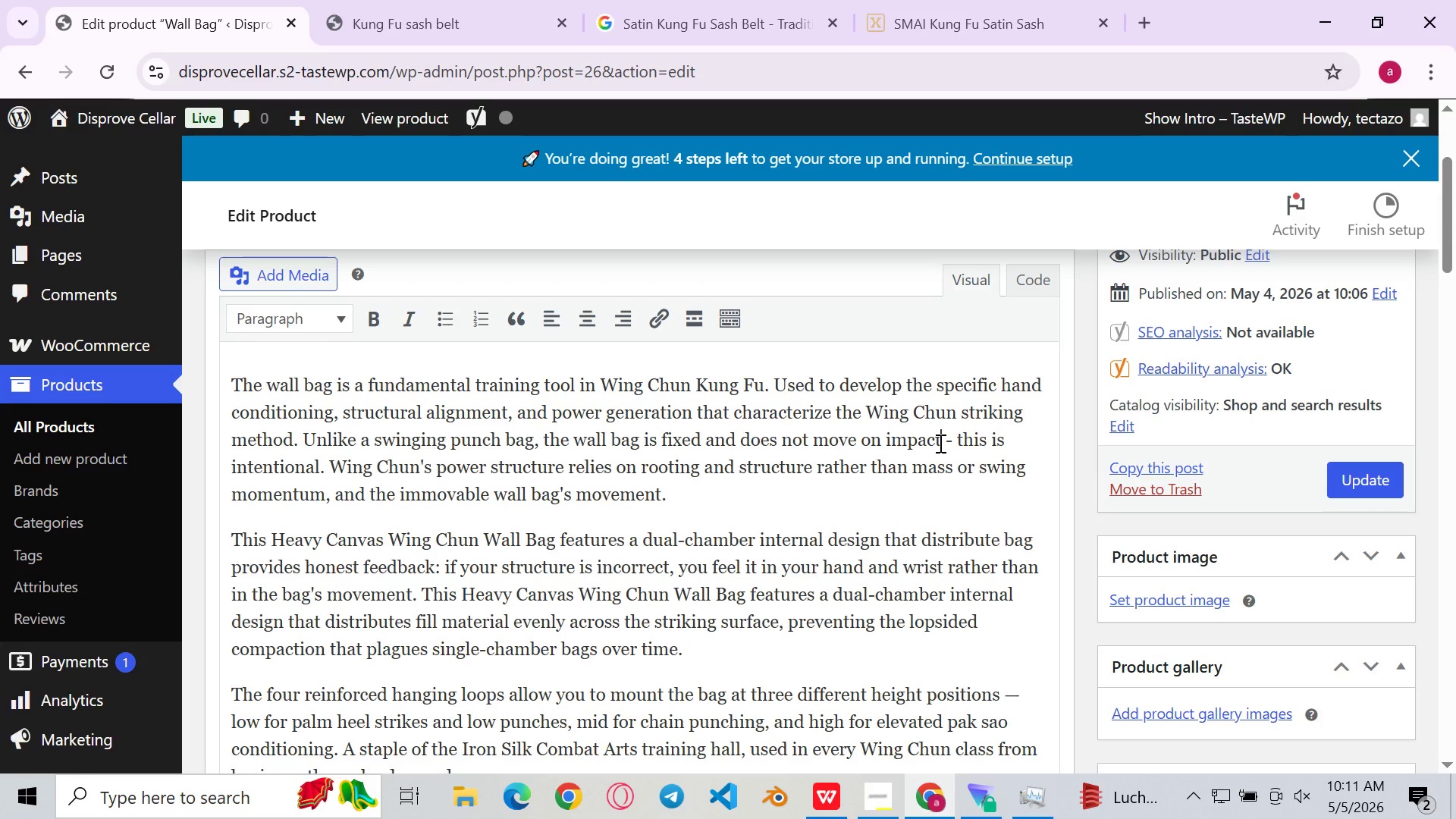 
key(Period)
 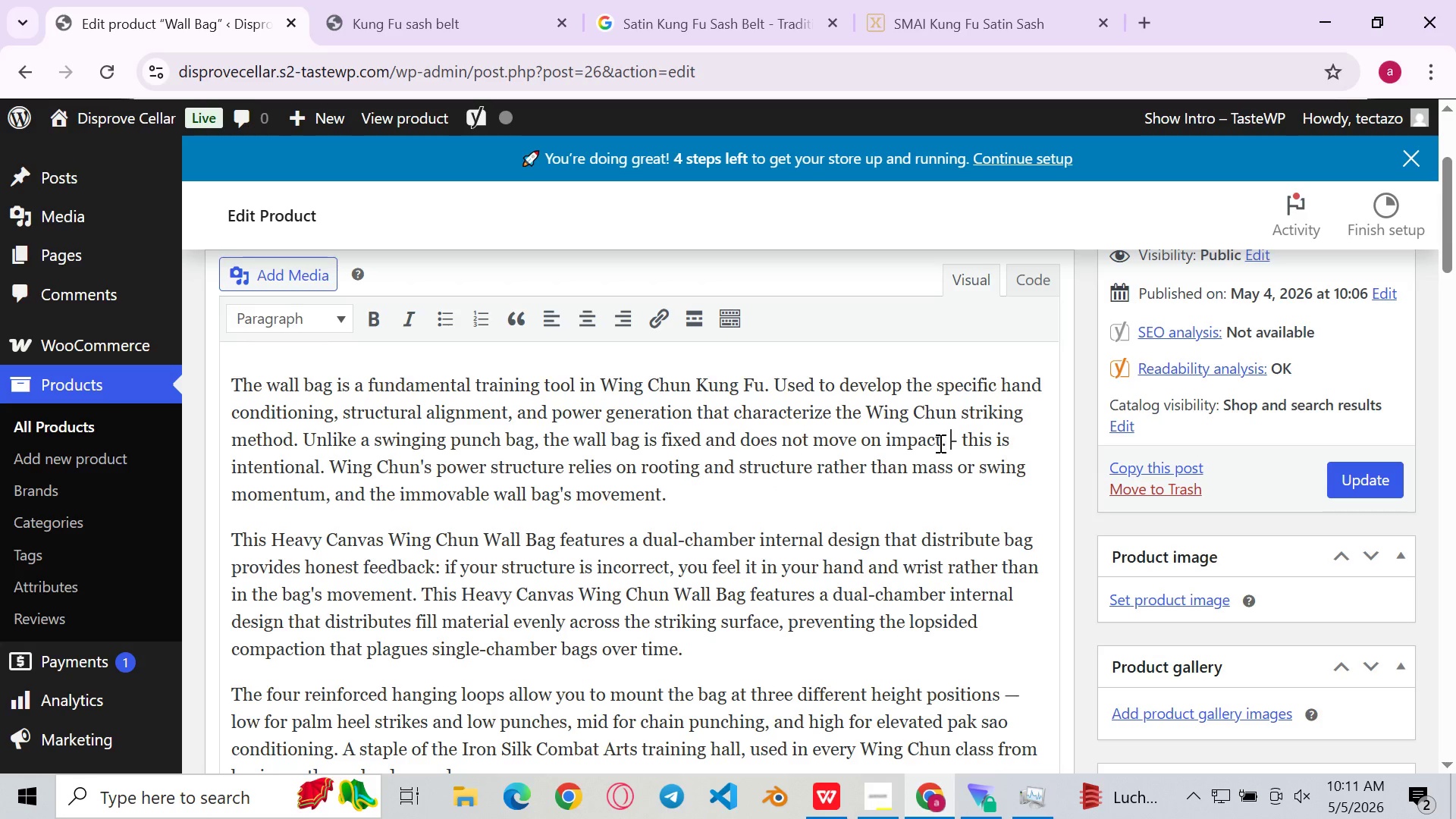 
key(ArrowRight)
 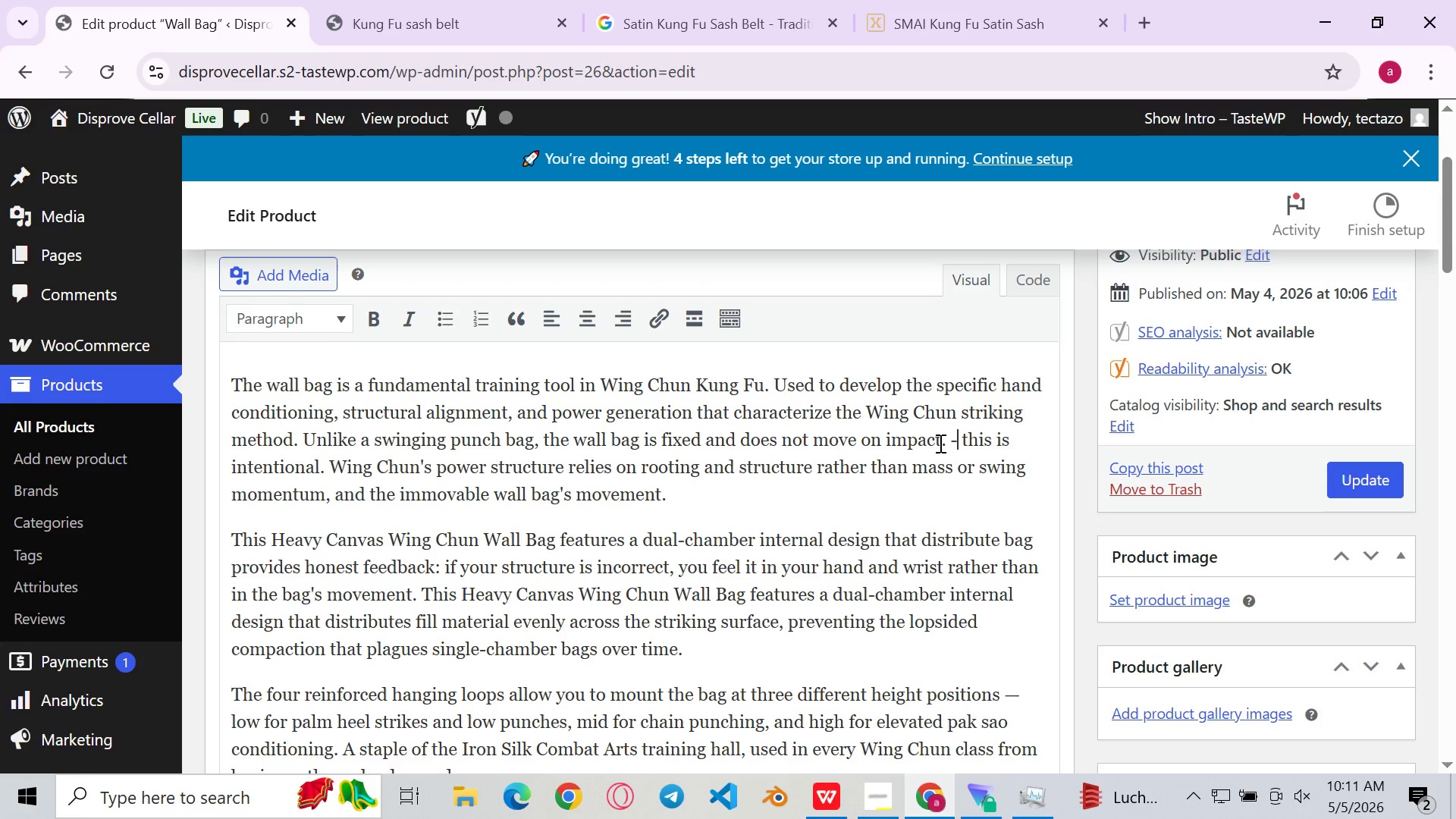 
key(ArrowRight)
 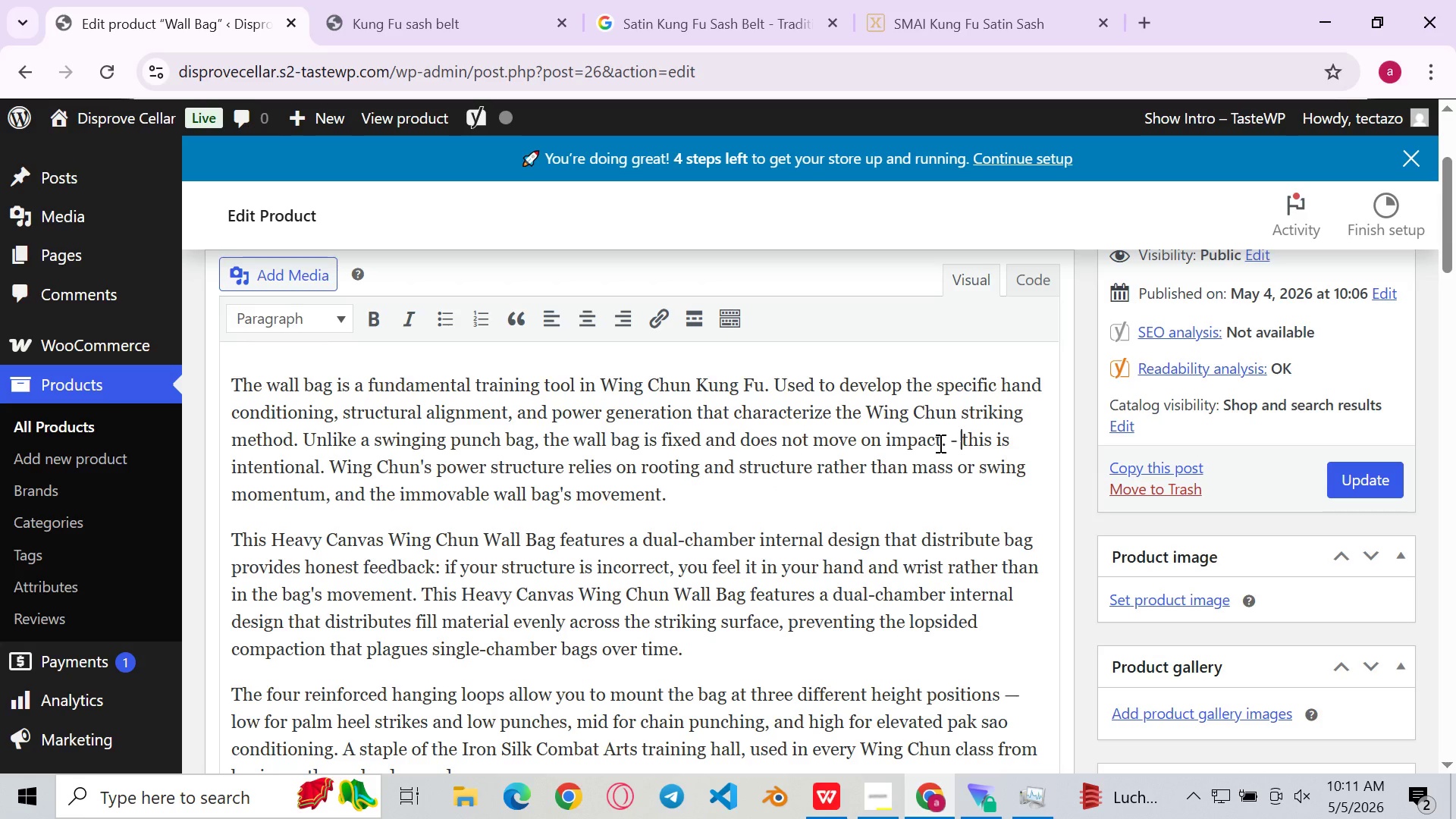 
key(ArrowRight)
 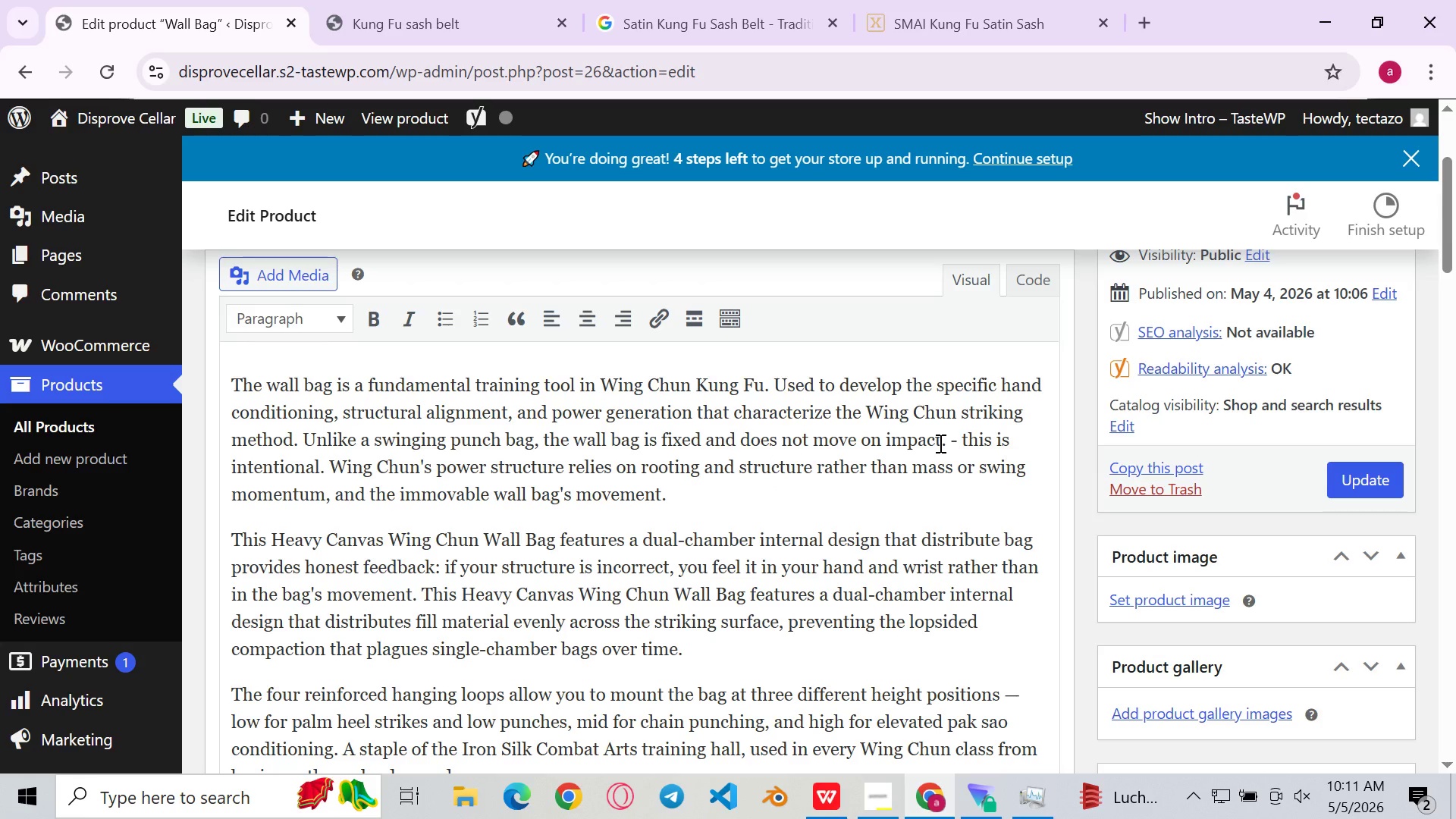 
key(Backspace)
 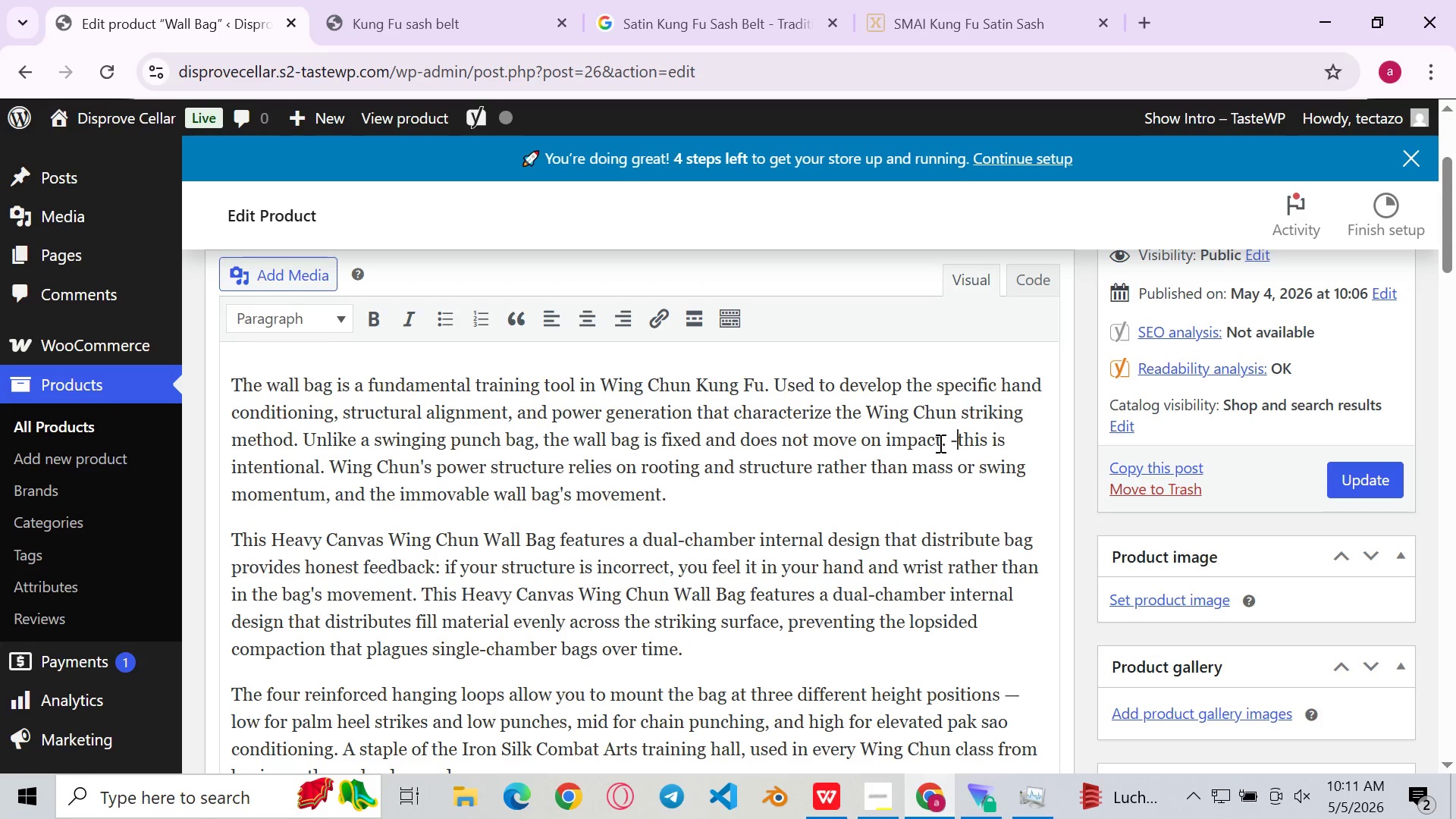 
key(ArrowRight)
 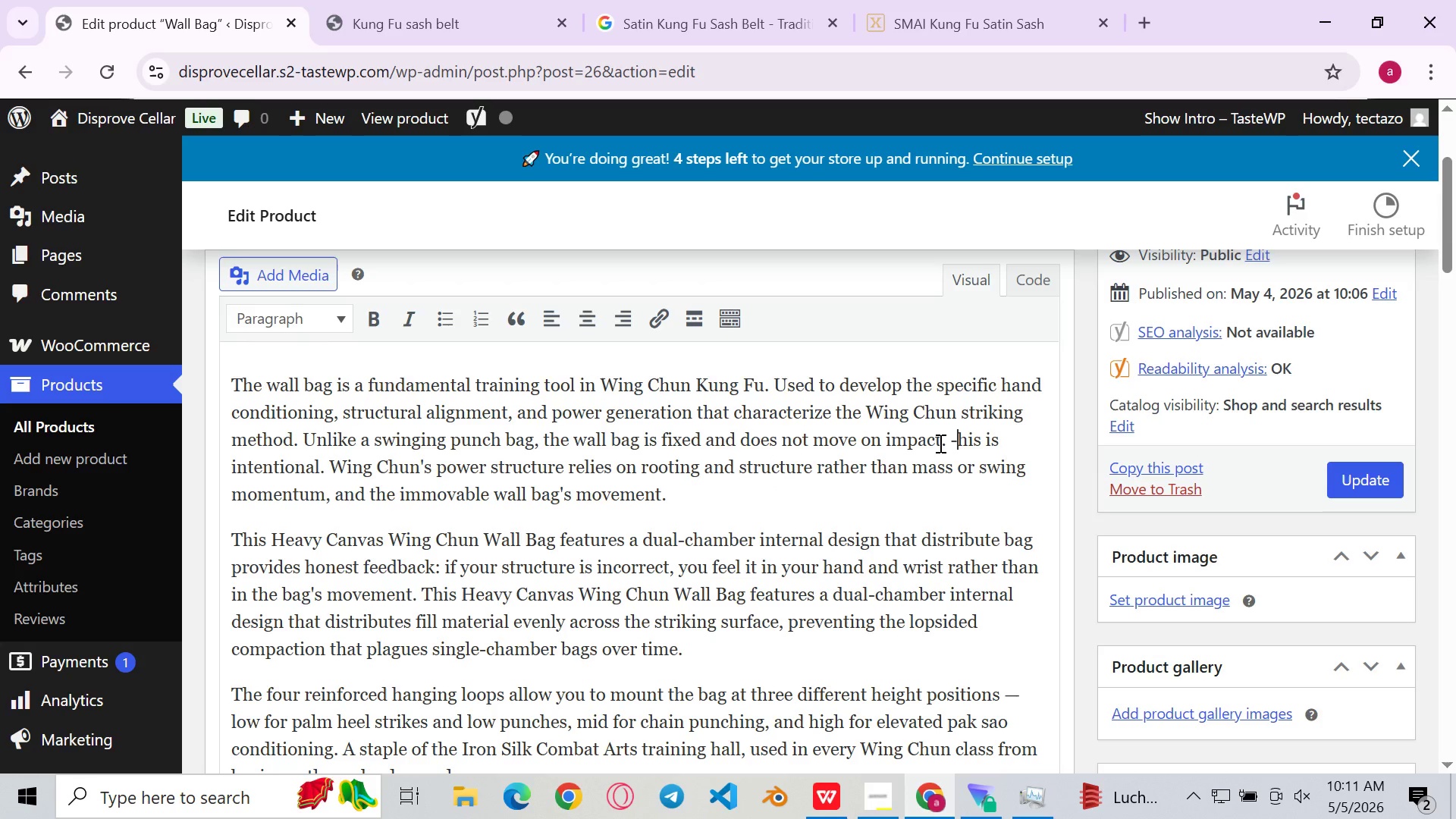 
key(Backspace)
 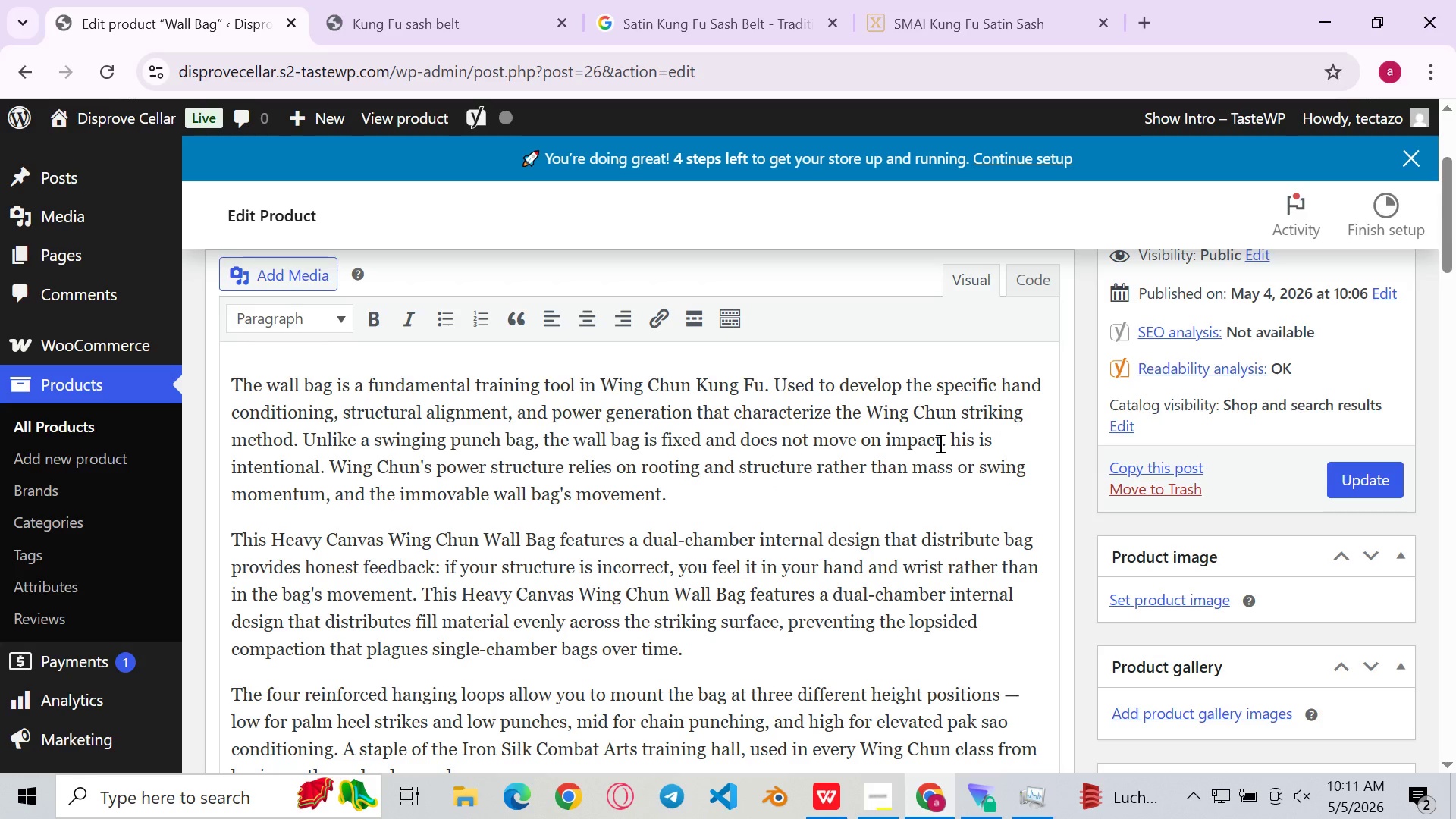 
key(Backspace)
 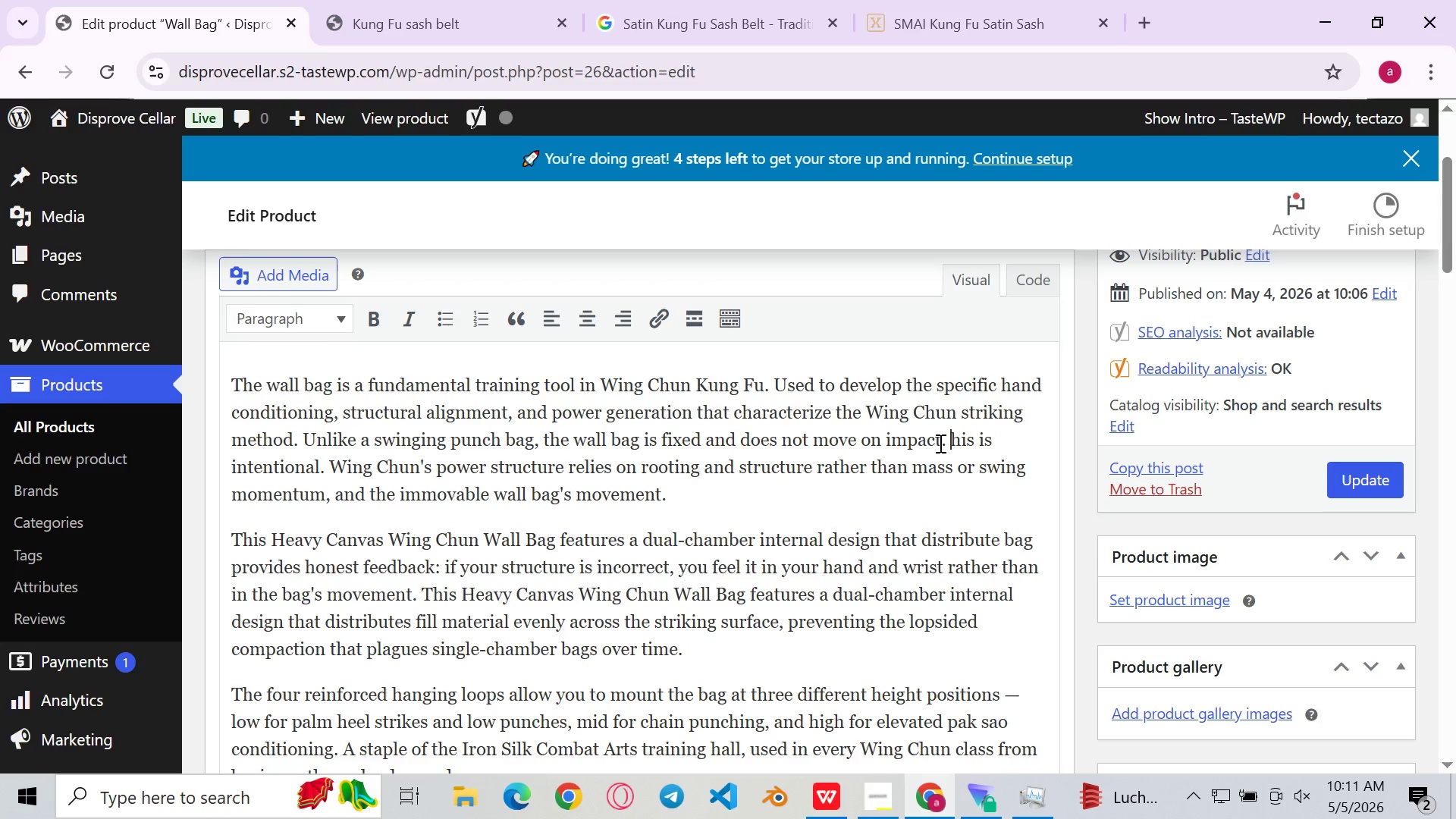 
key(Shift+T)
 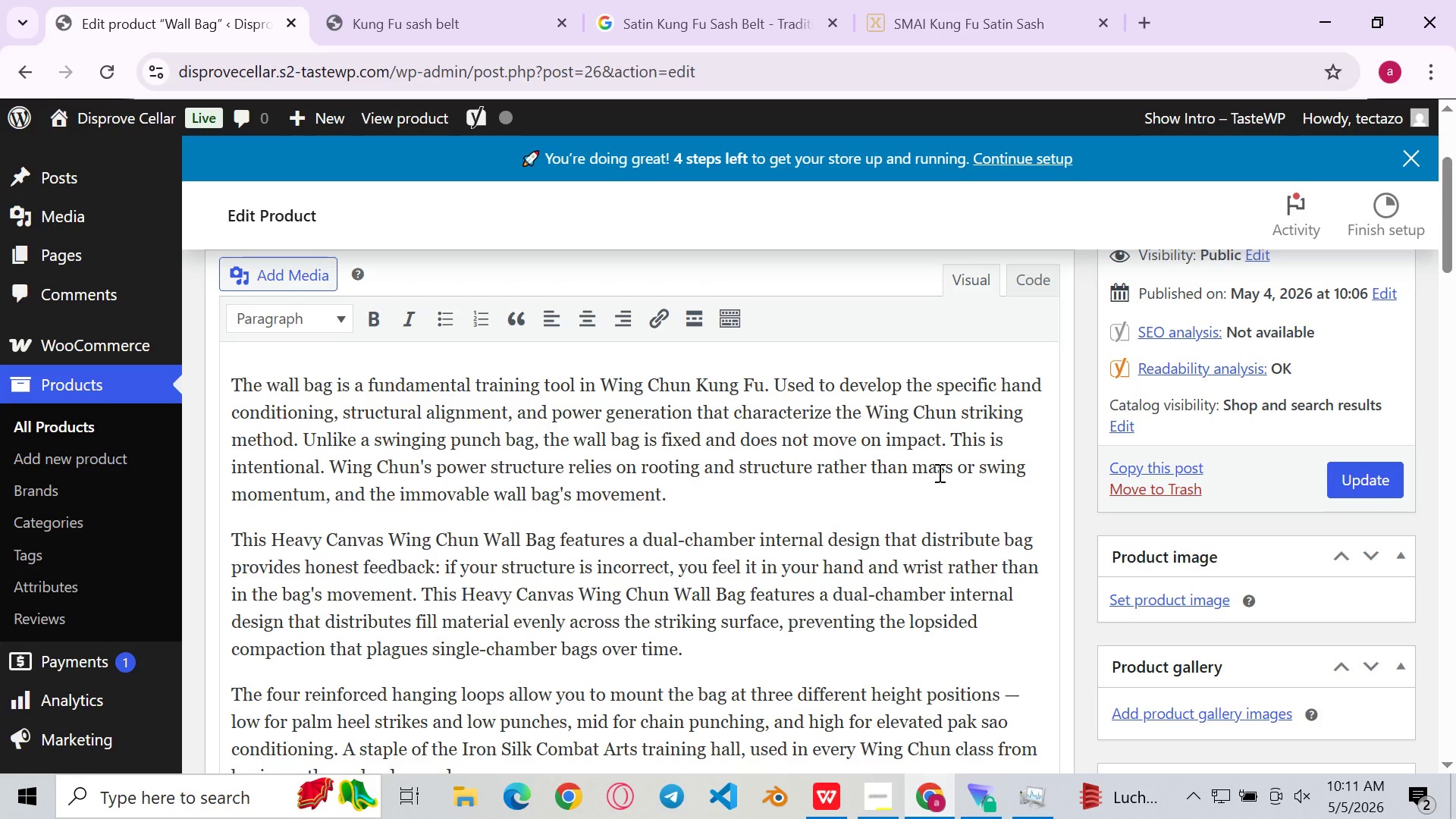 
left_click([933, 486])
 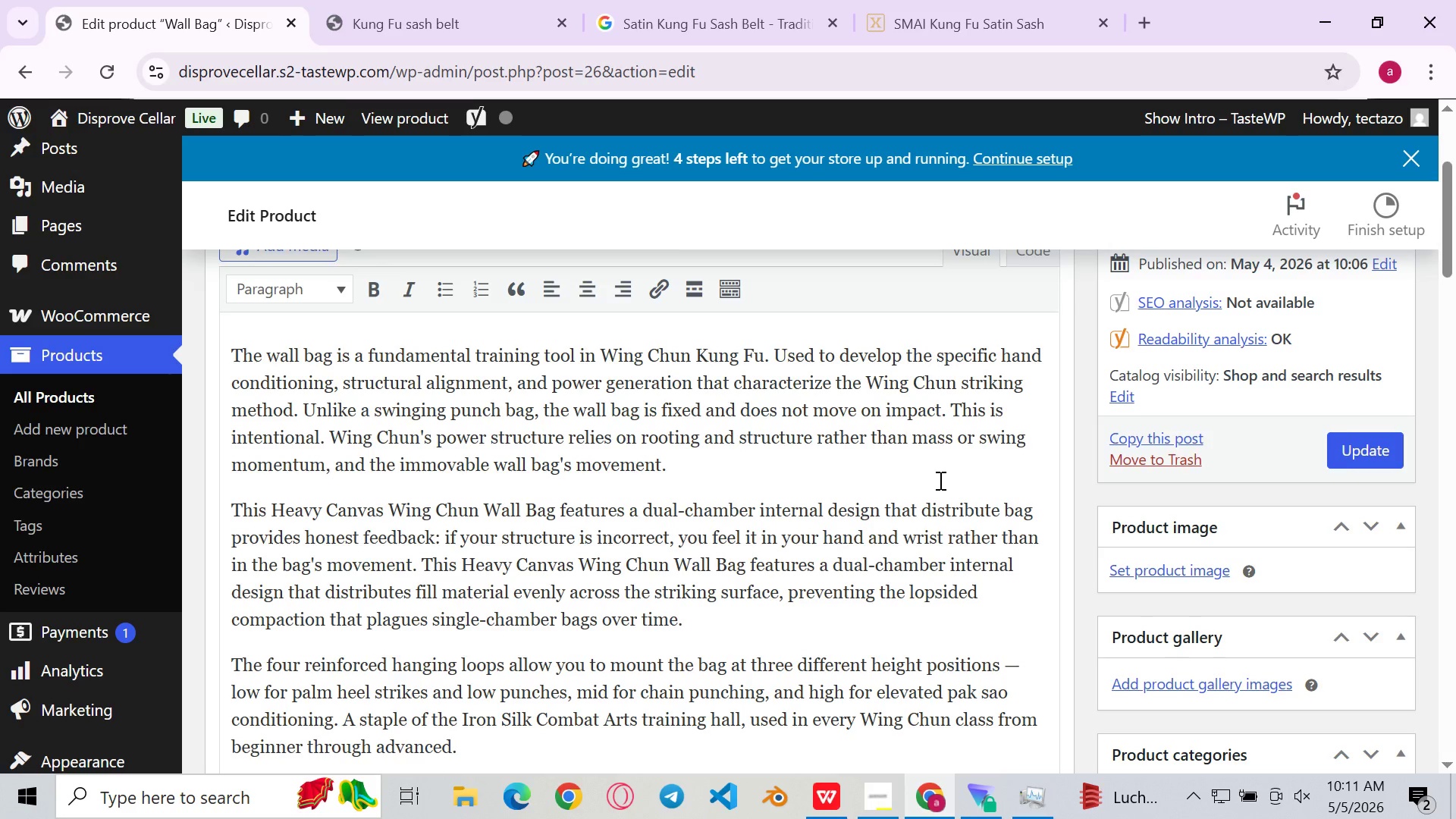 
left_click([898, 466])
 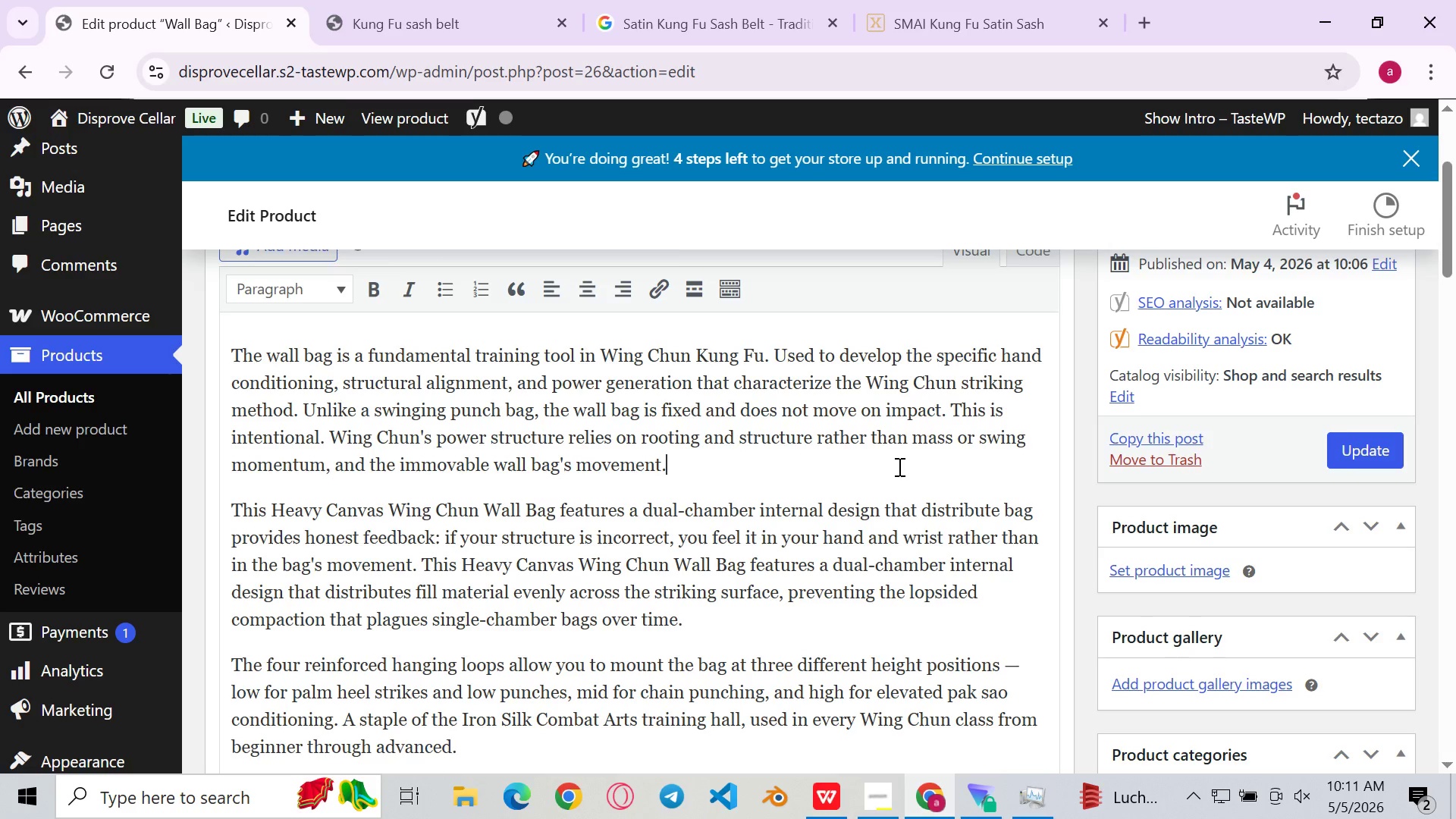 
left_click([858, 472])
 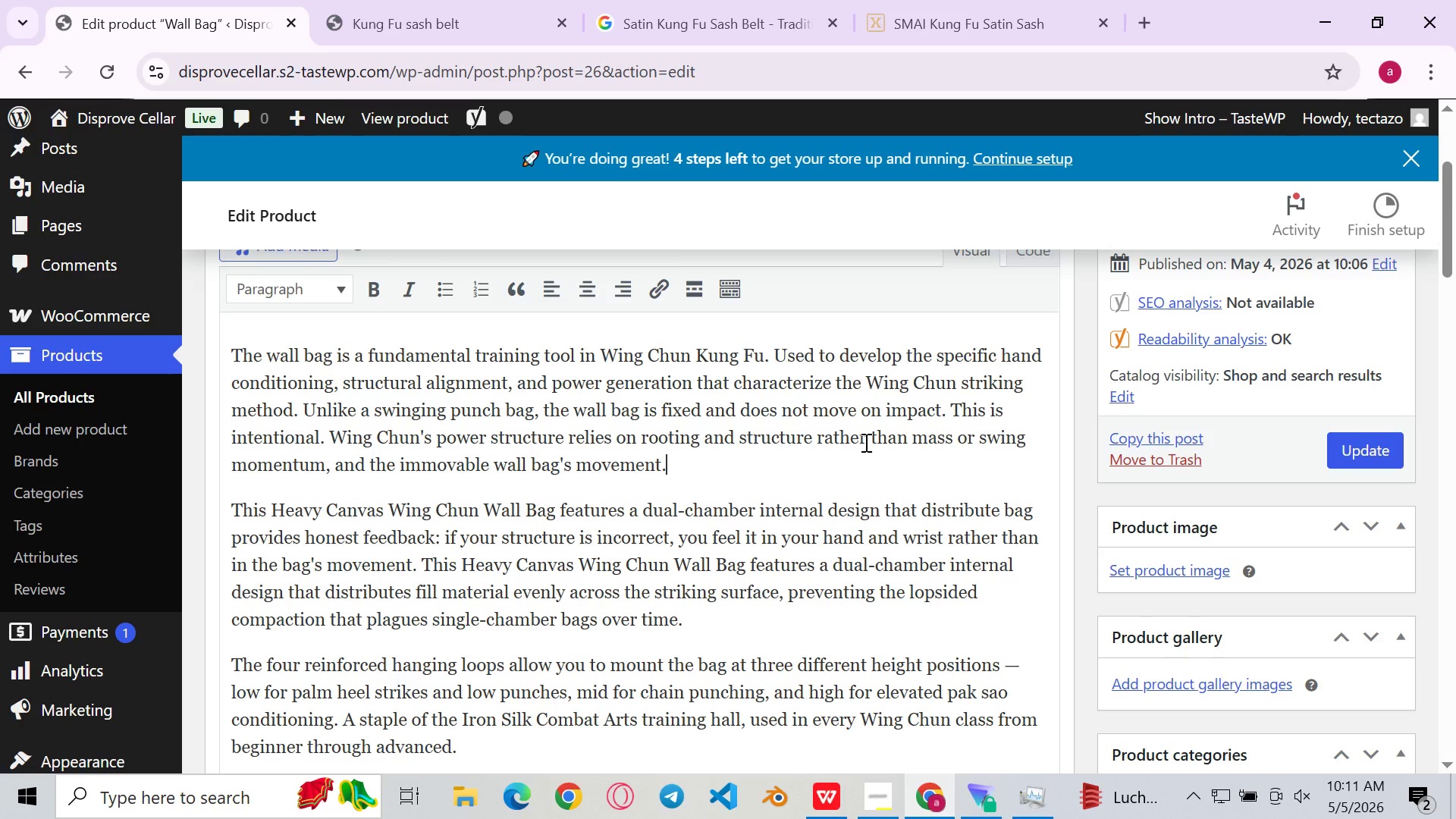 
left_click([881, 438])
 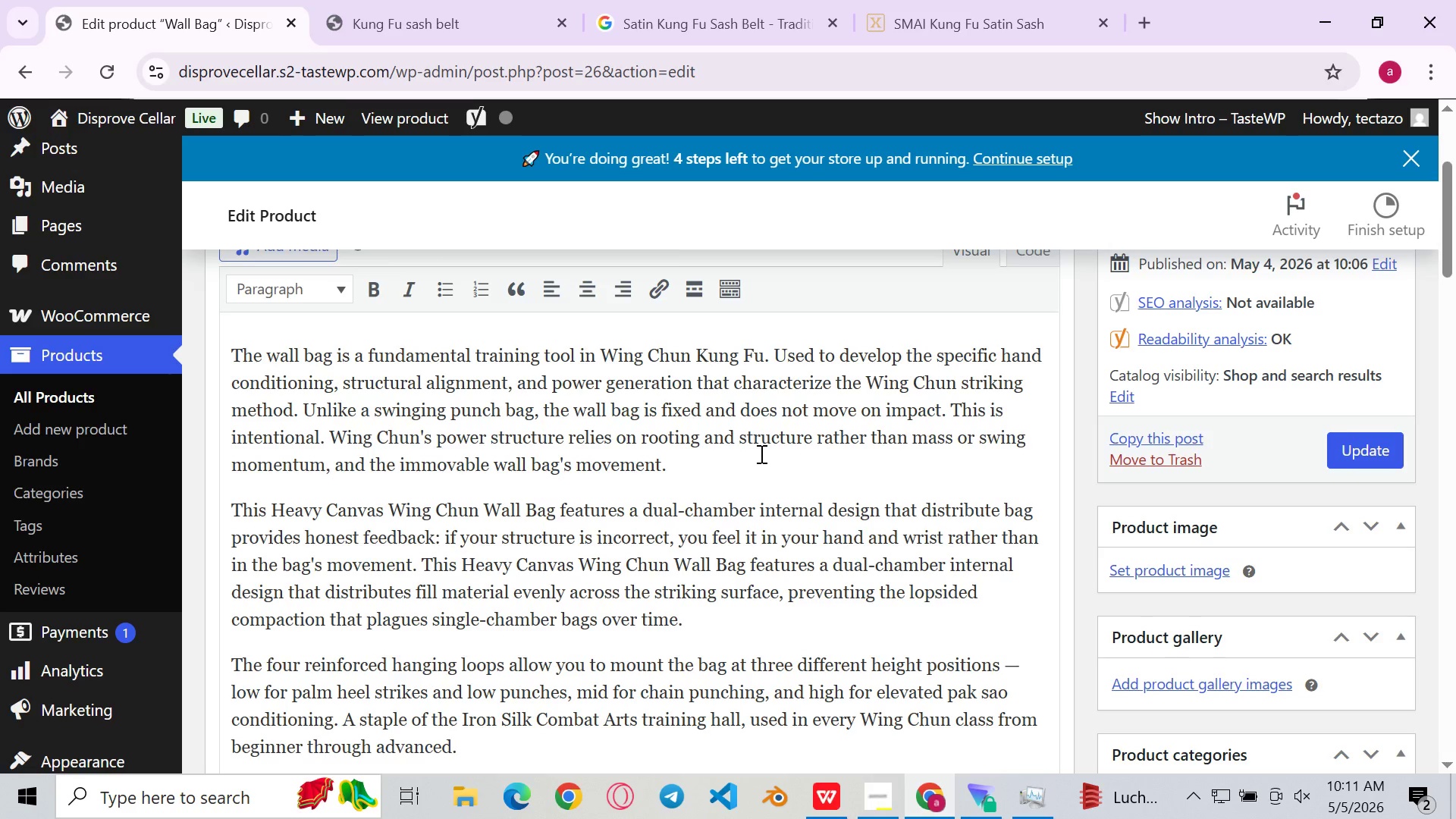 
left_click([755, 456])
 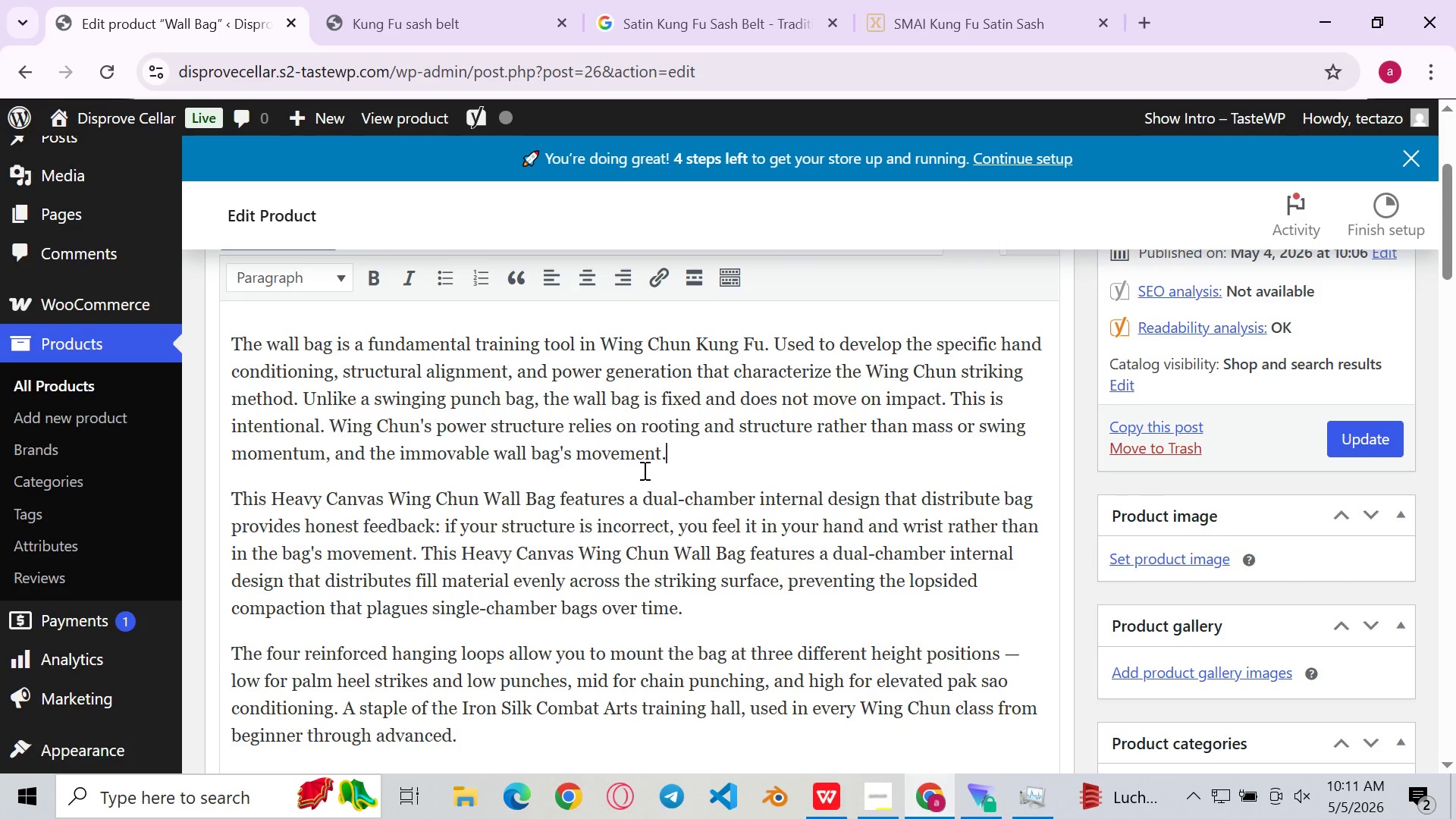 
left_click([607, 478])
 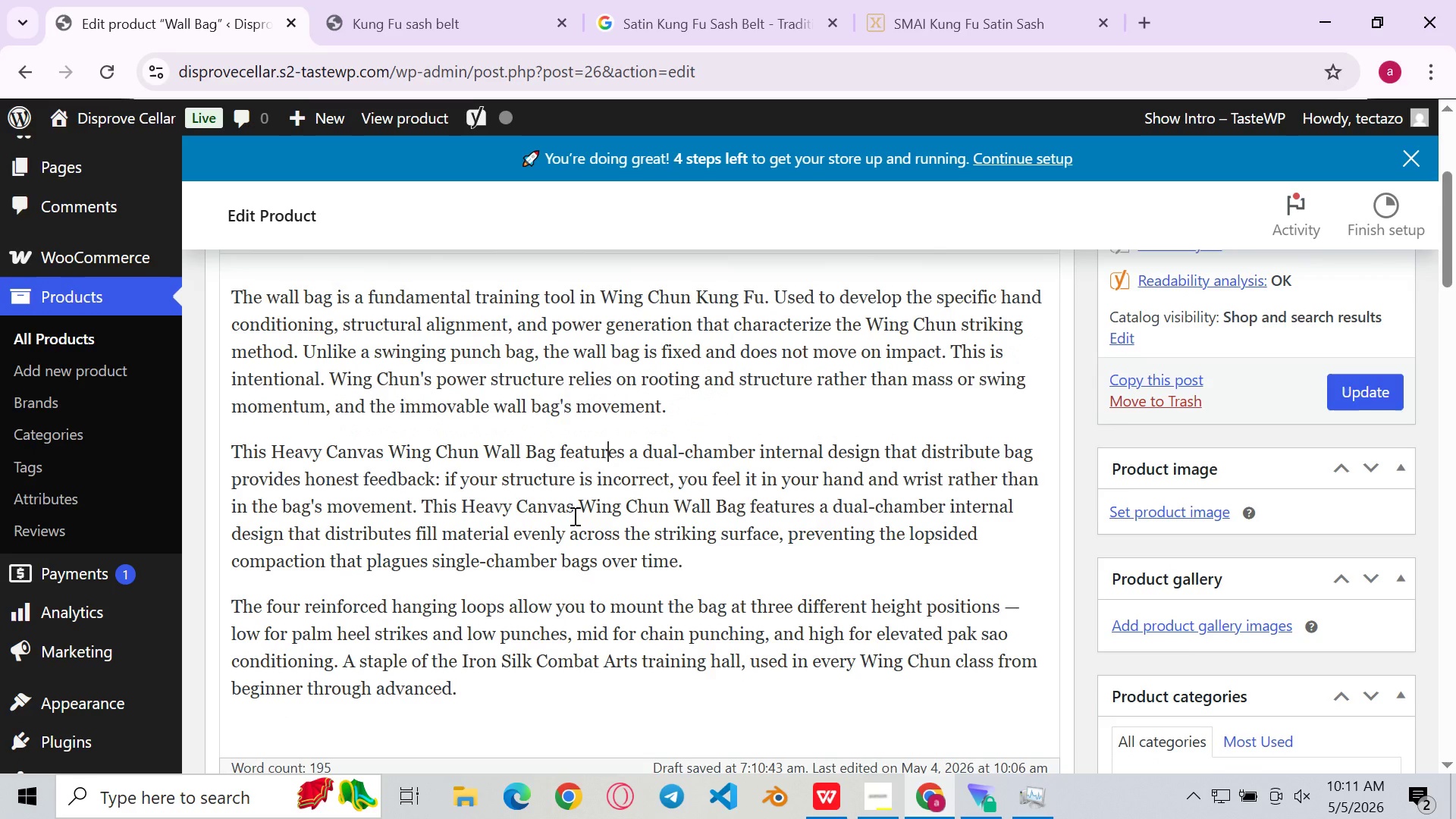 
left_click([605, 484])
 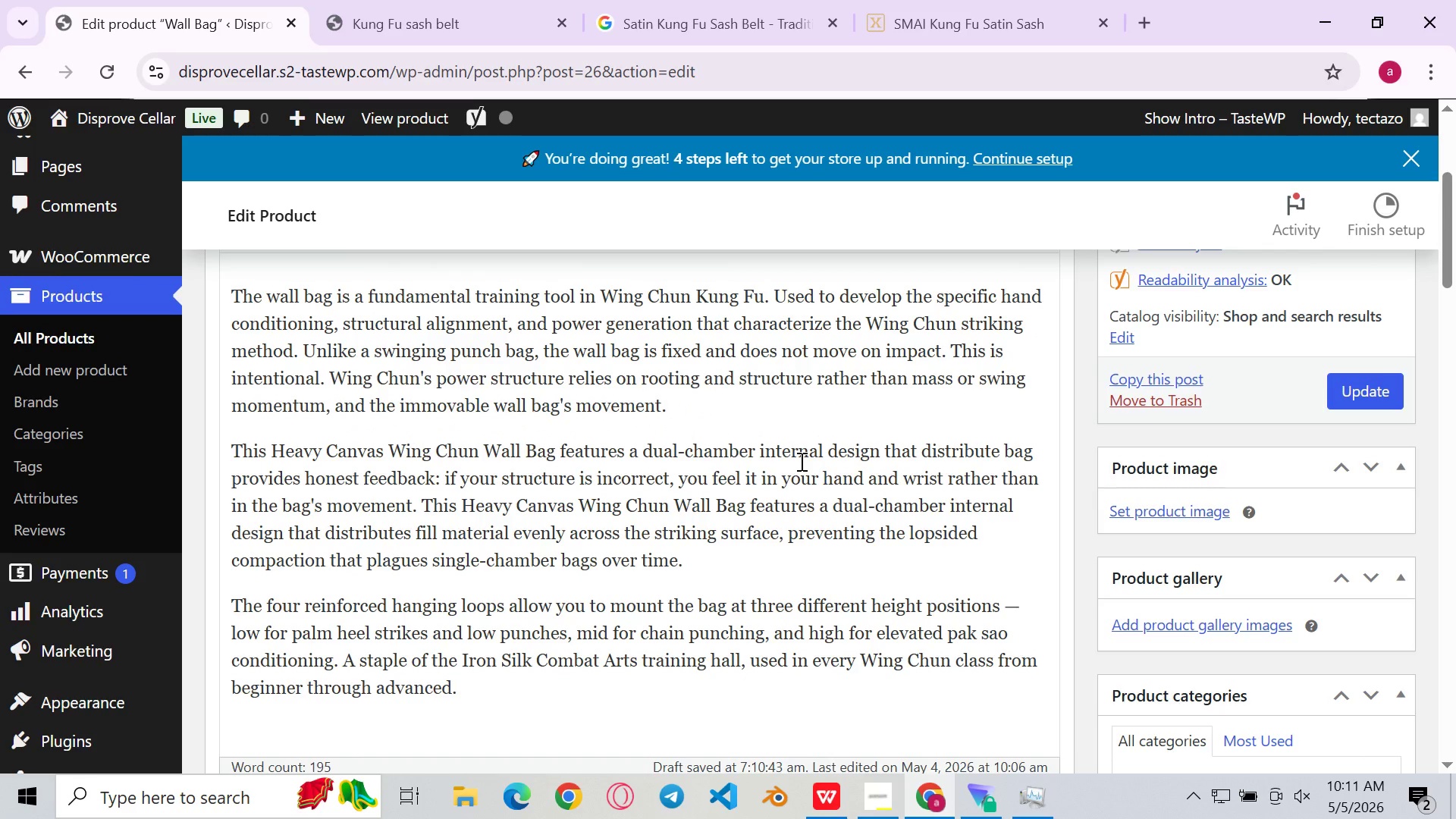 
left_click([800, 461])
 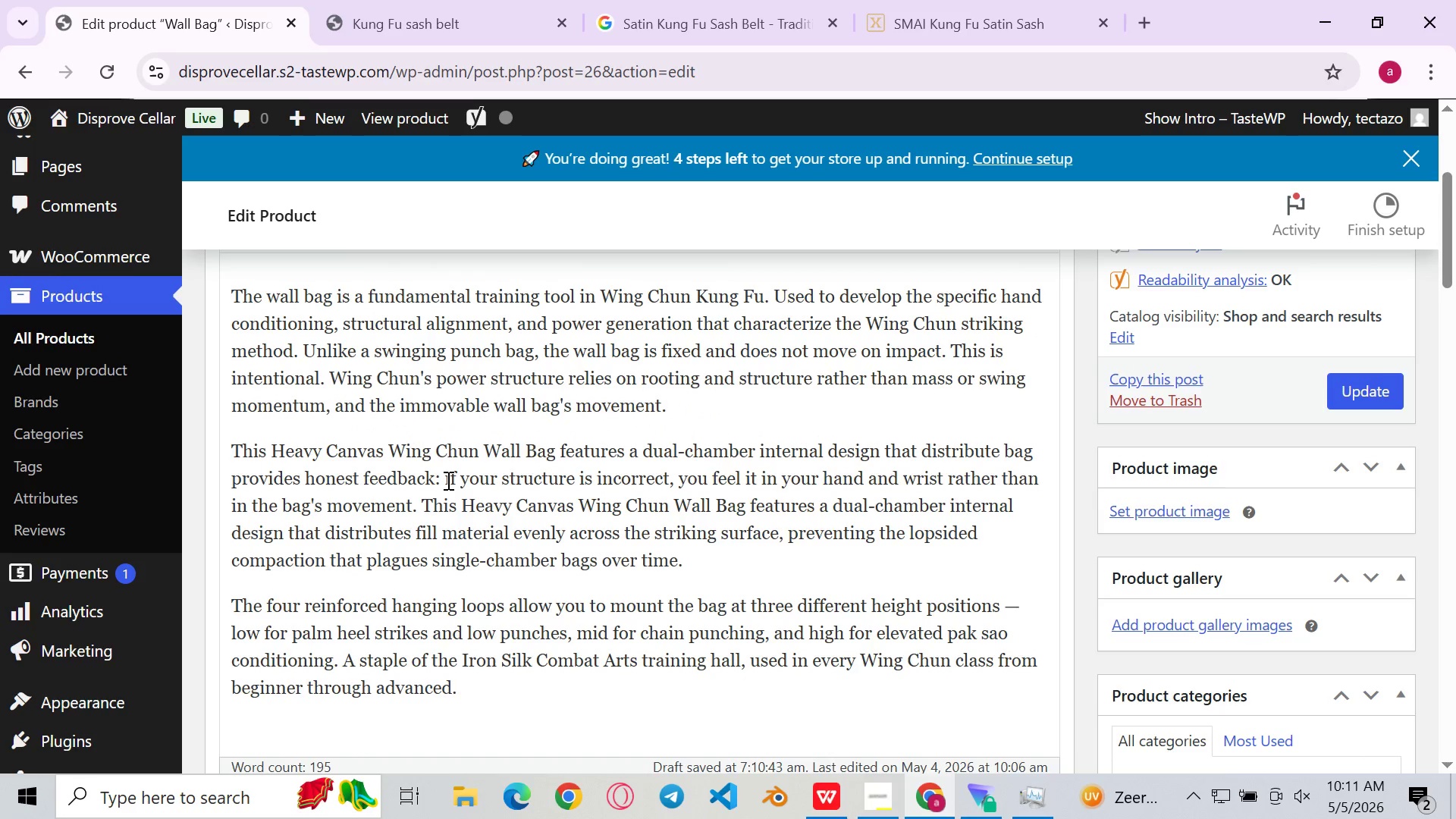 
left_click([444, 480])
 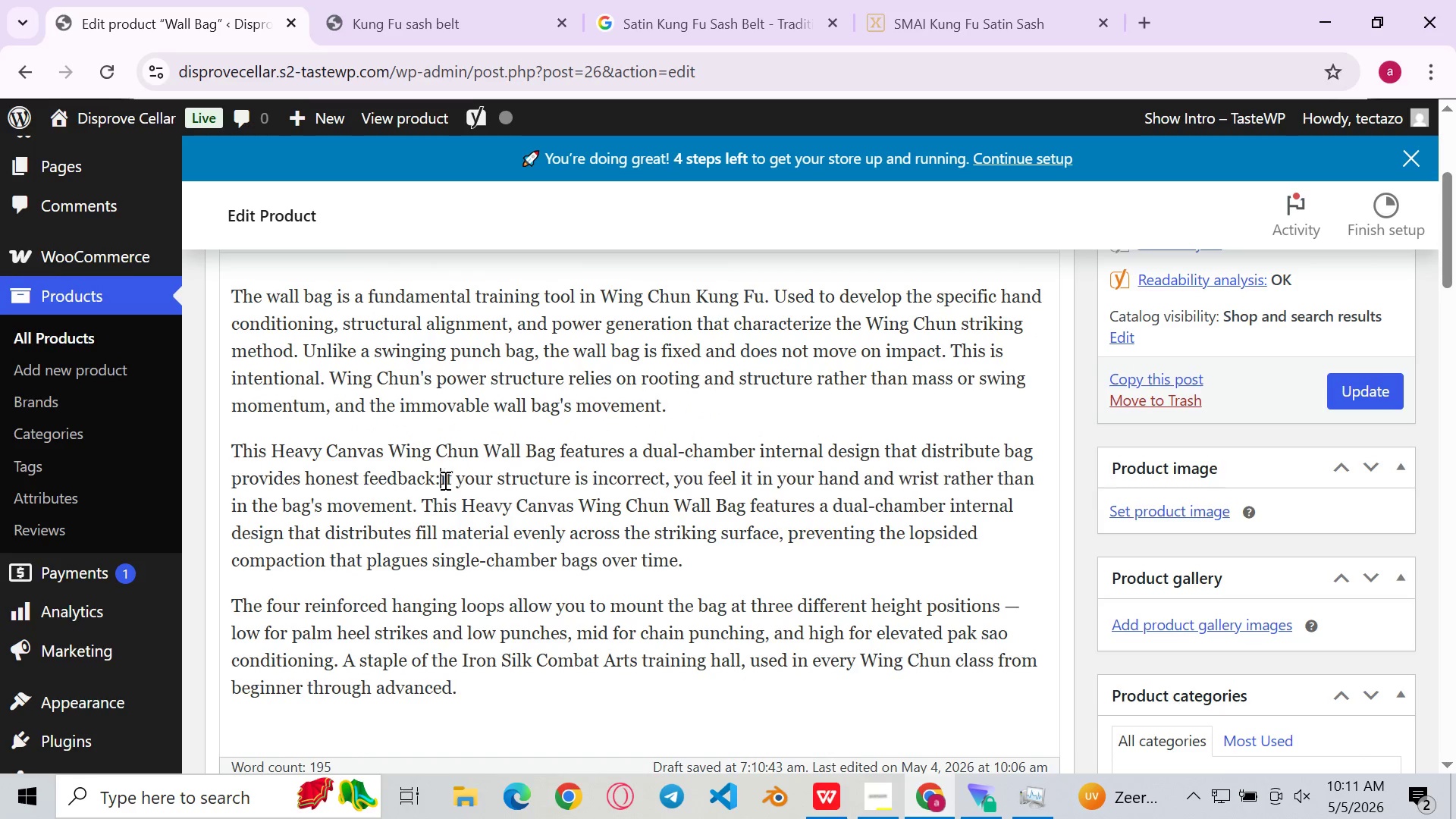 
key(Backspace)
 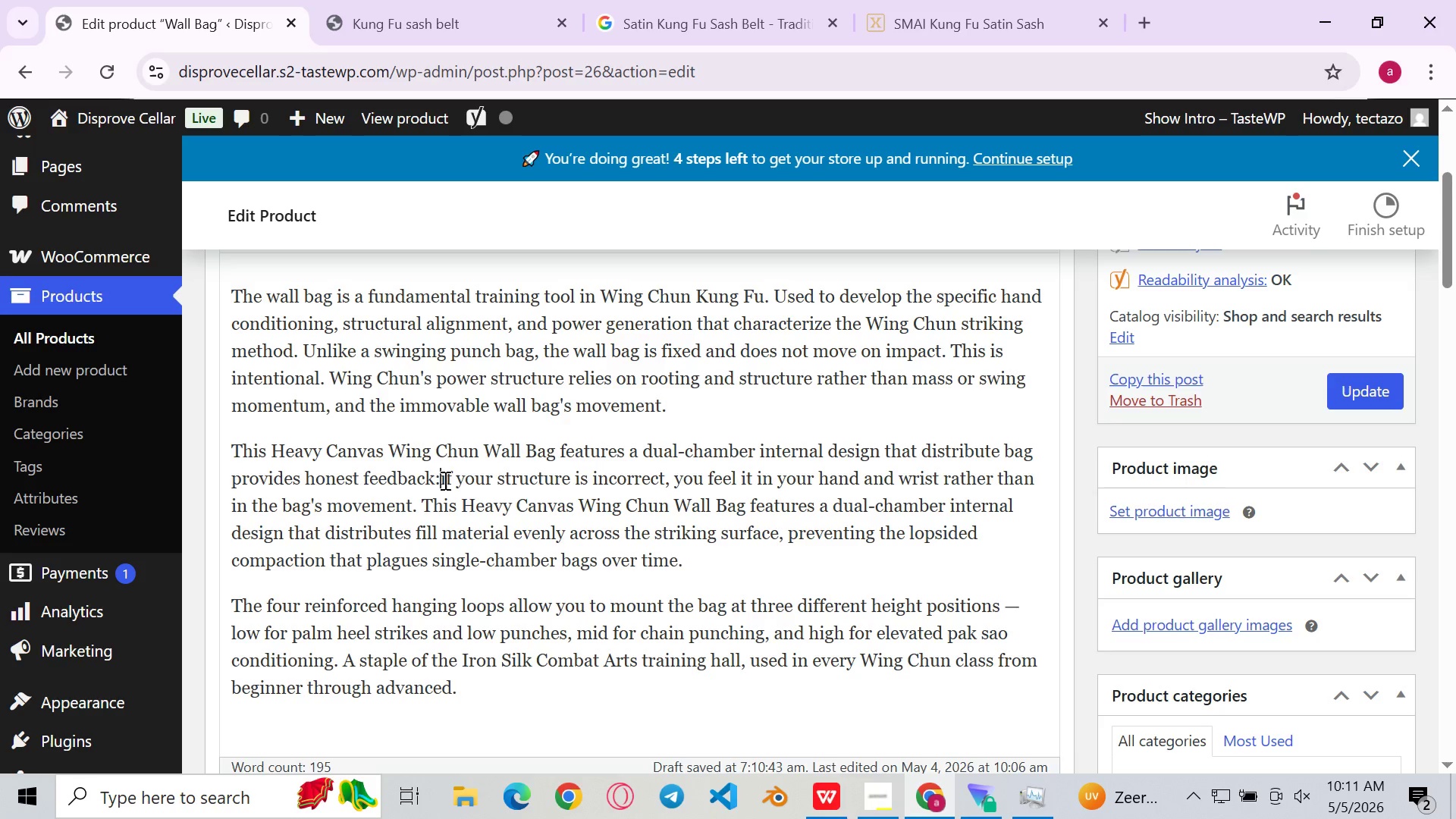 
key(Backspace)
 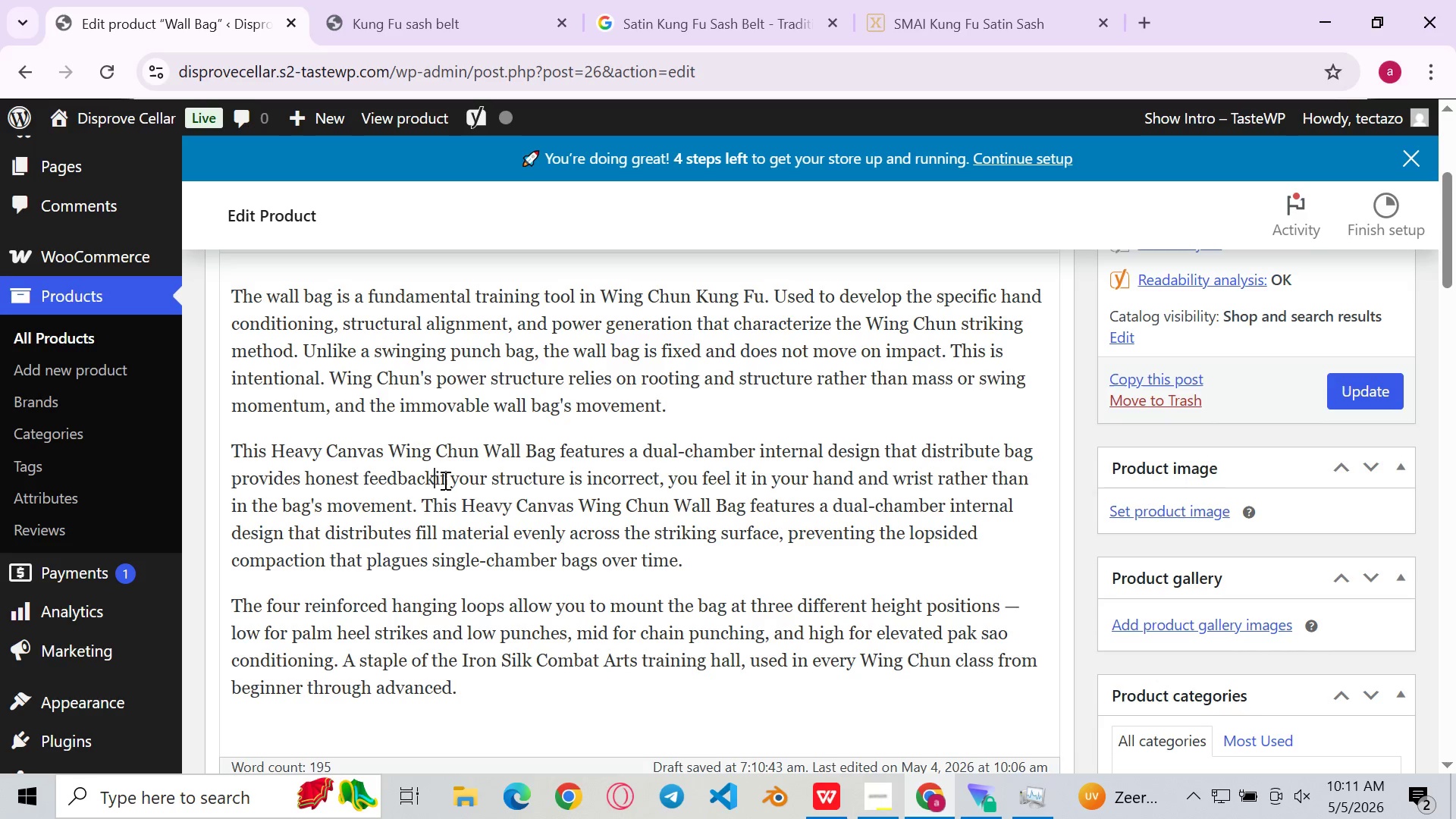 
key(Period)
 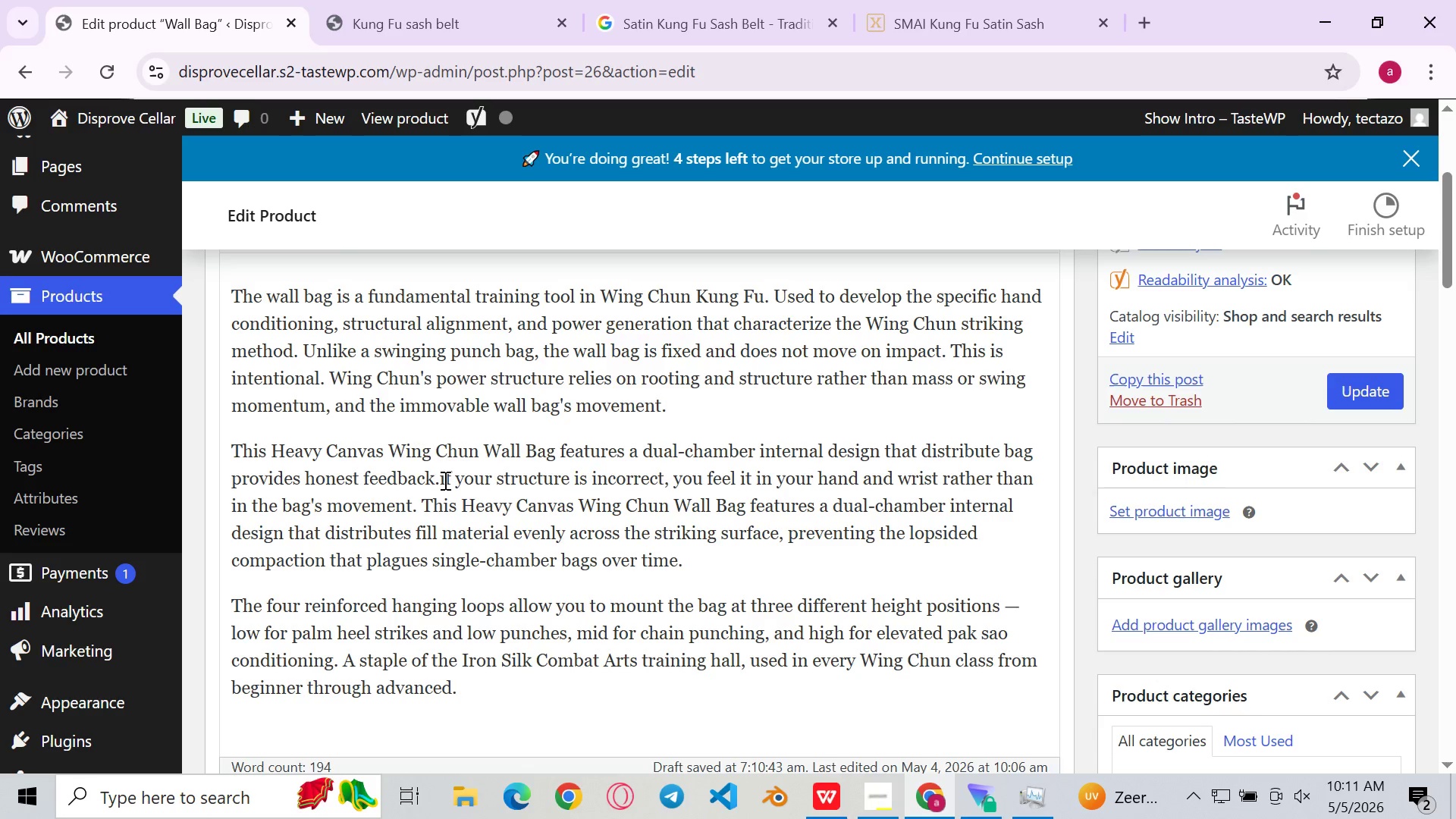 
key(Space)
 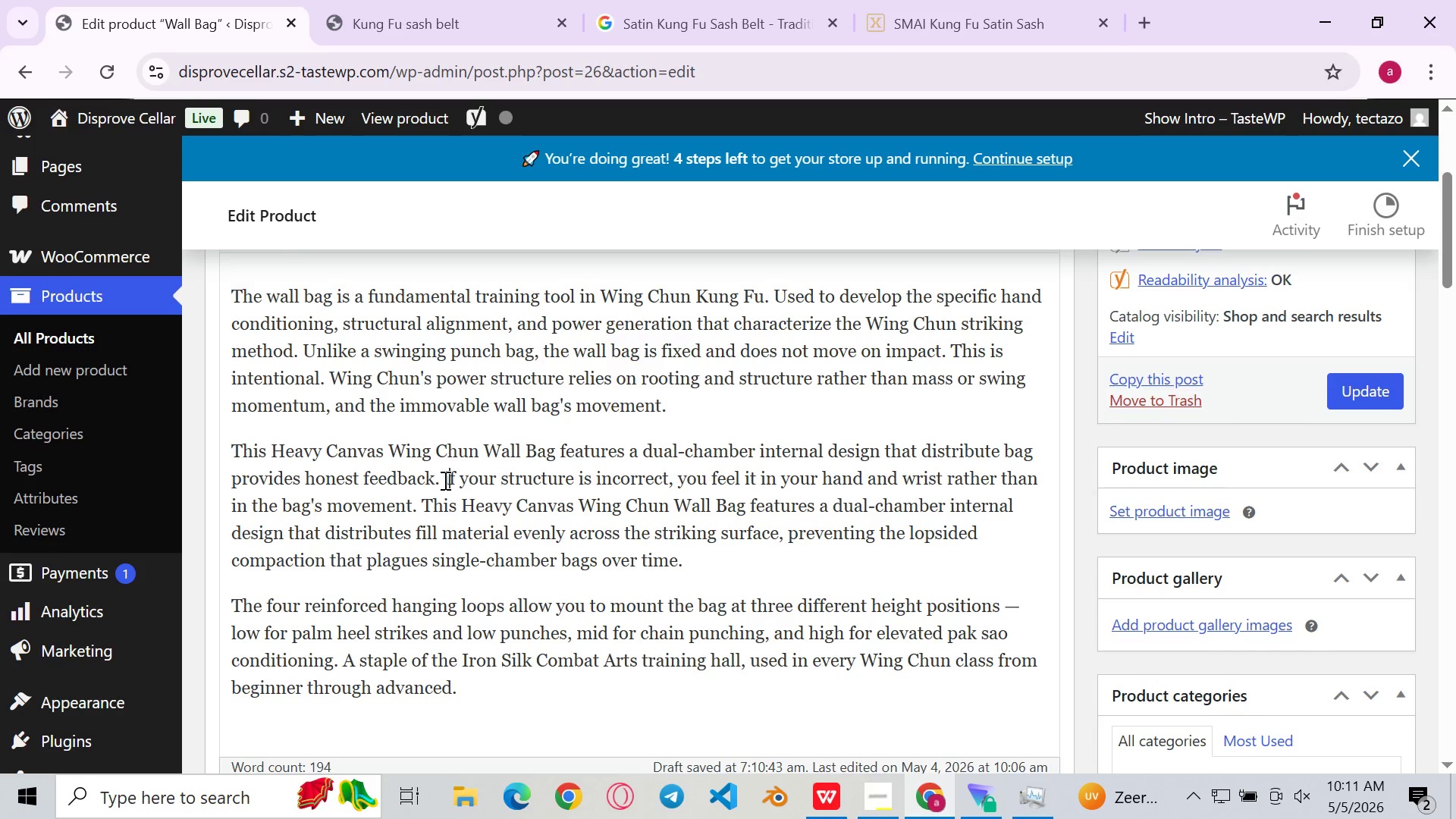 
key(ArrowRight)
 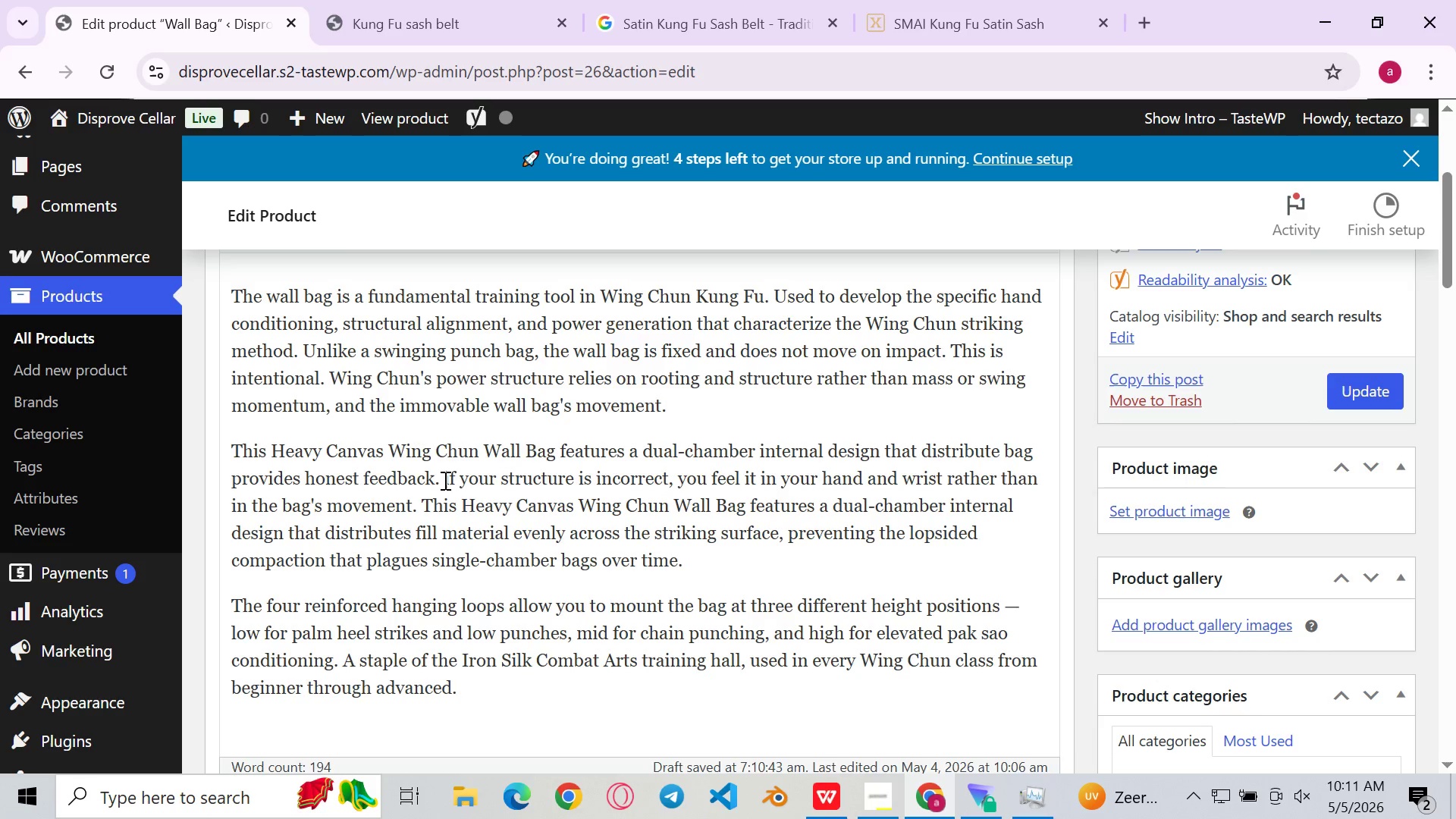 
key(Backspace)
 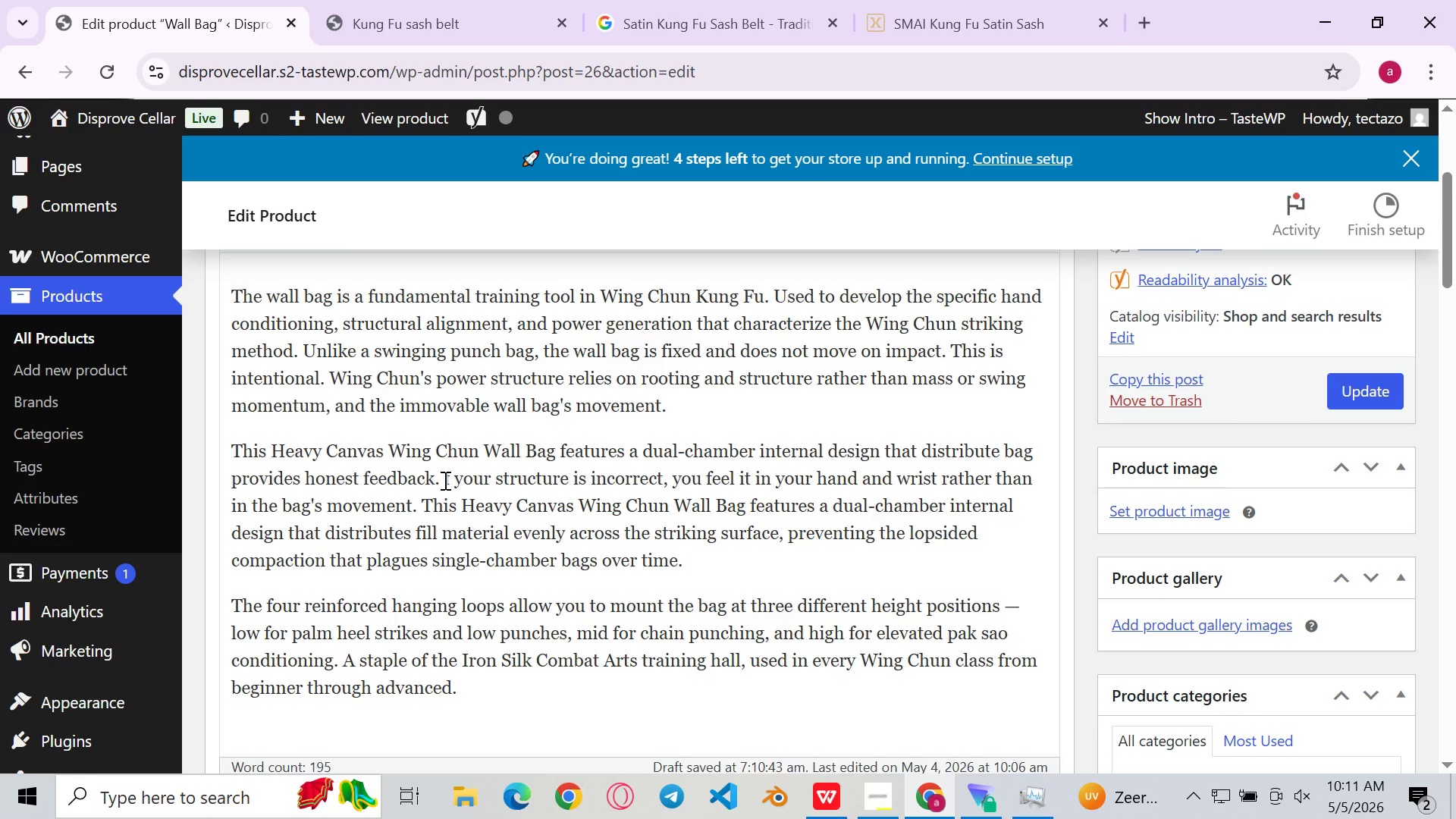 
key(Shift+I)
 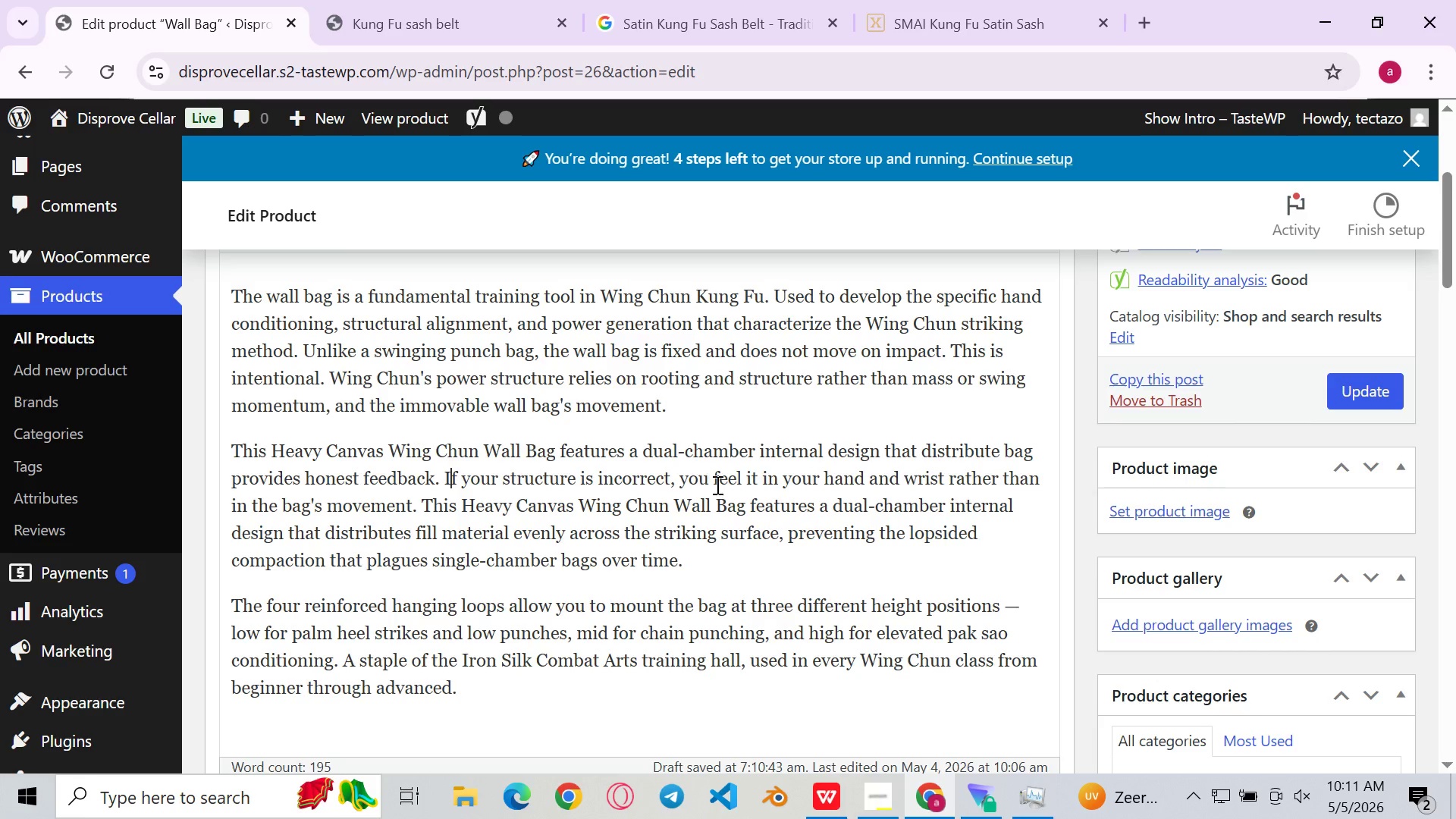 
left_click([718, 485])
 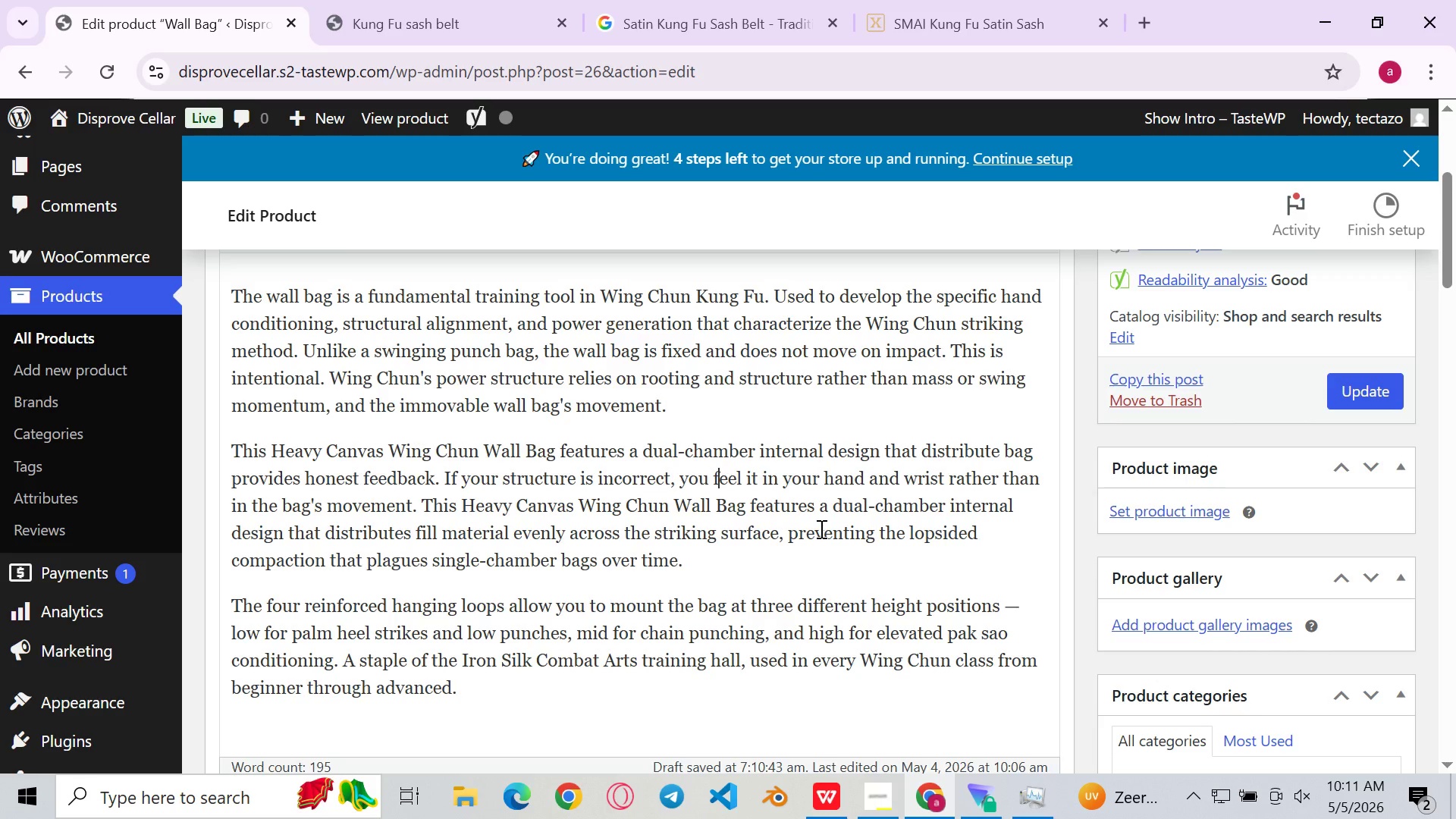 
left_click([856, 519])
 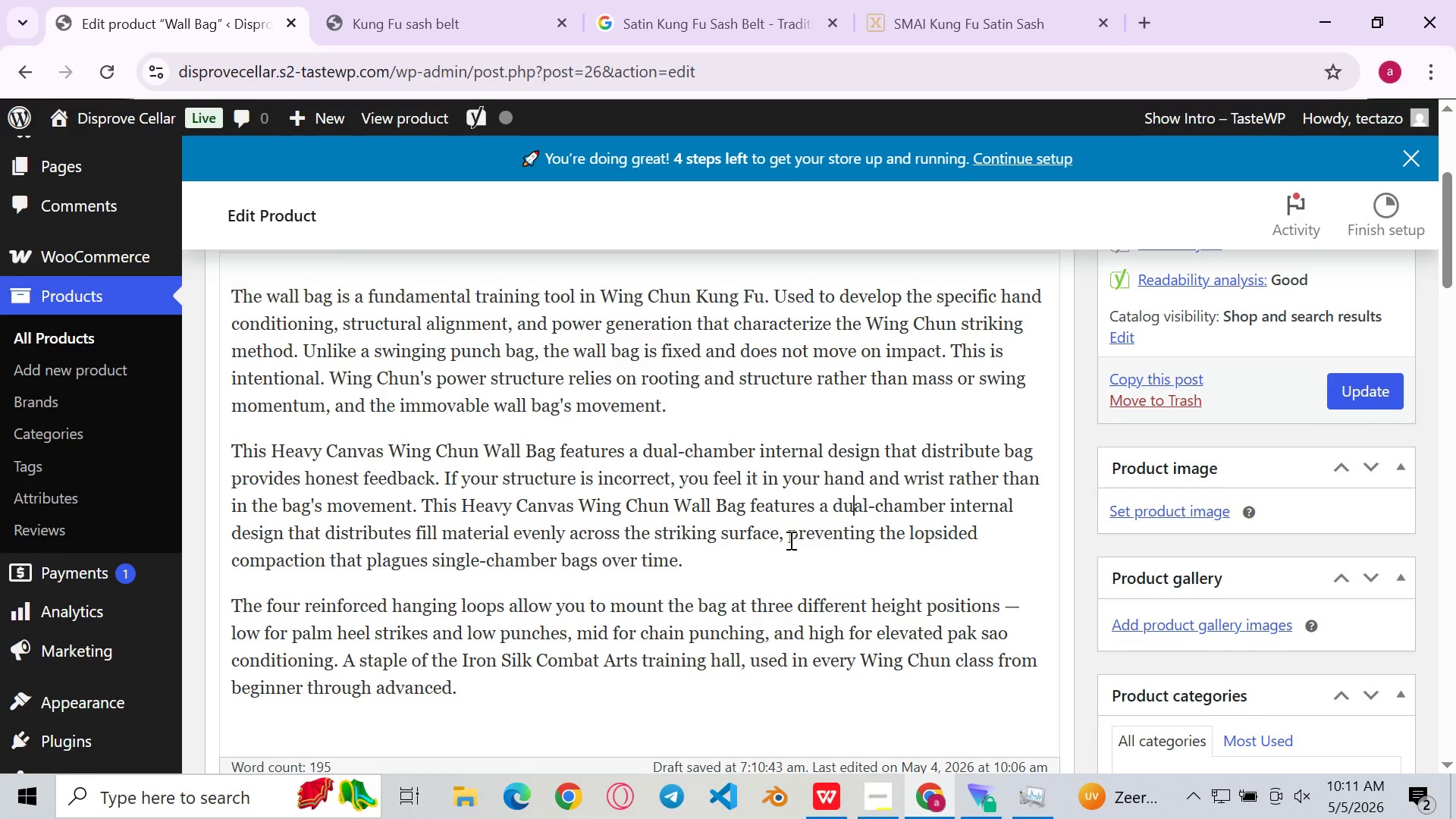 
left_click([788, 540])
 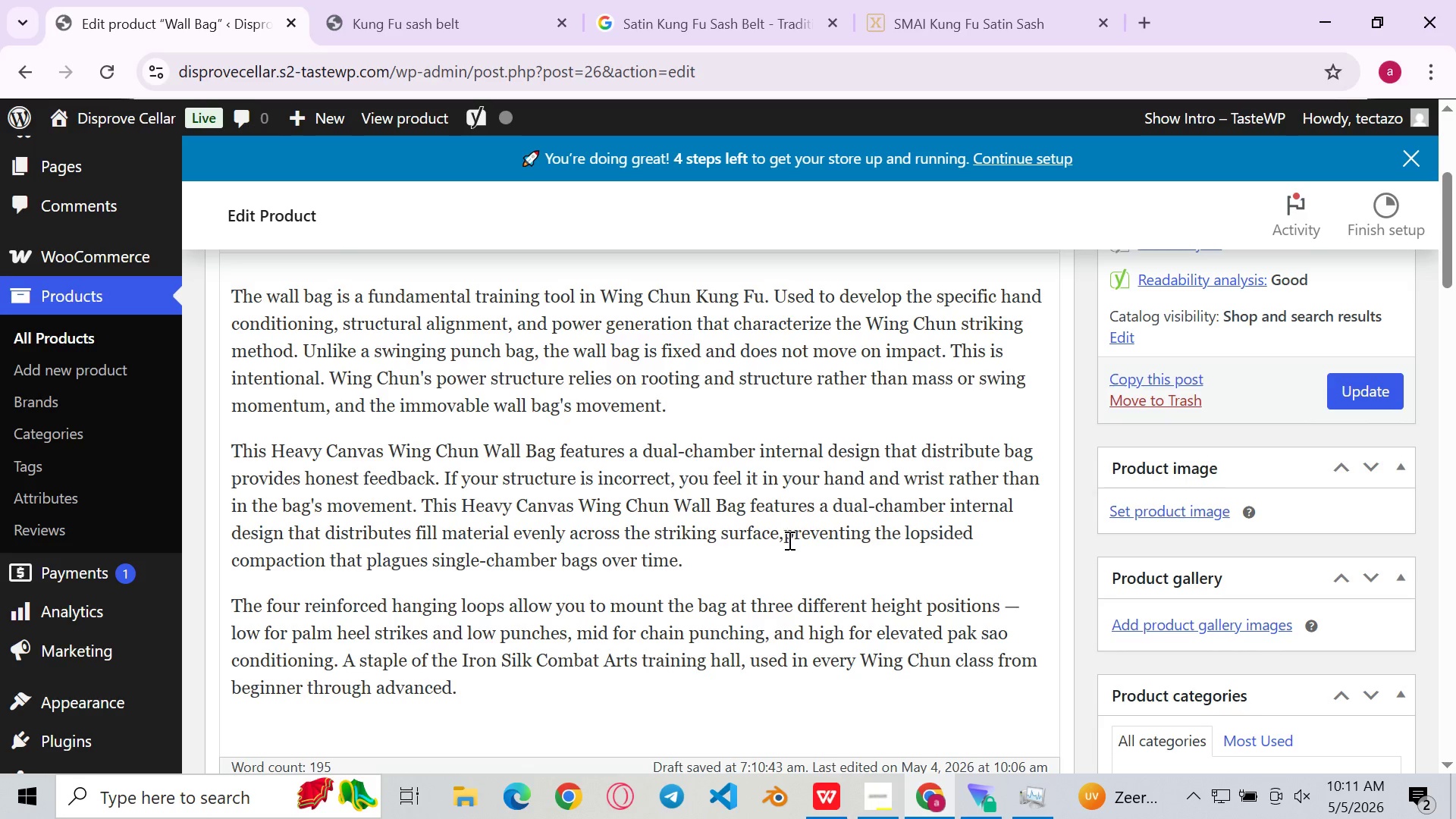 
key(Backspace)
 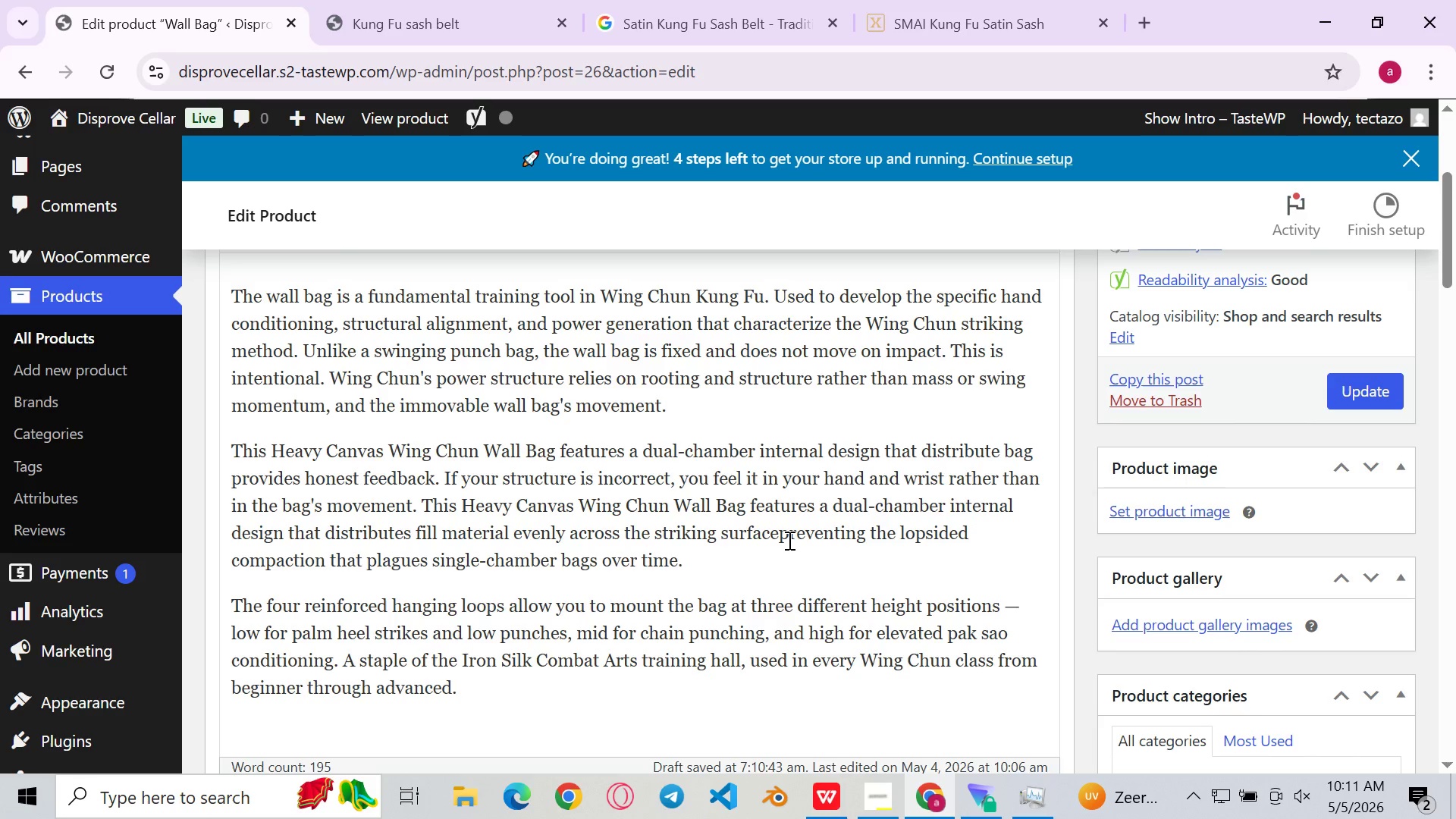 
key(Backspace)
 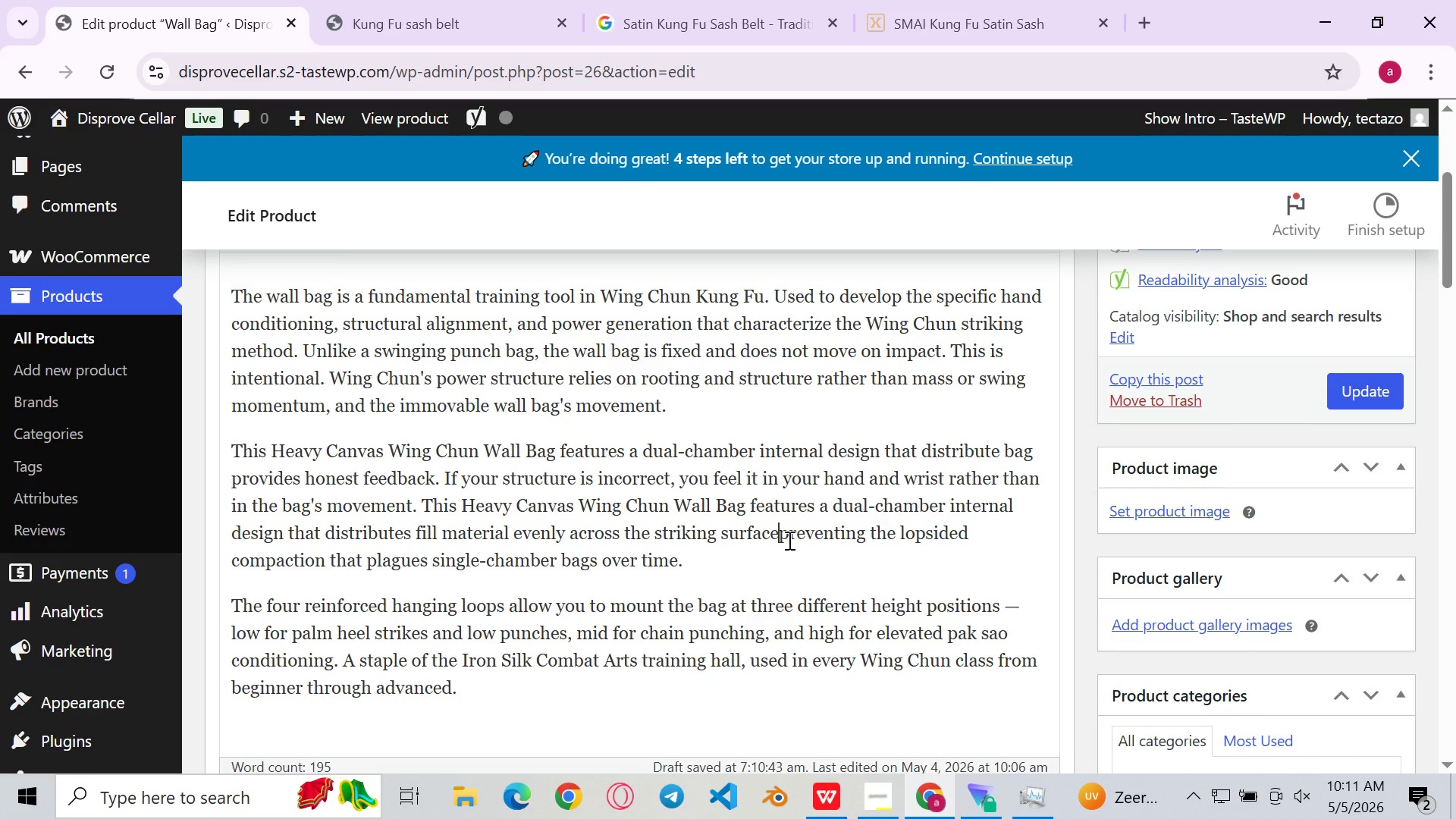 
key(Period)
 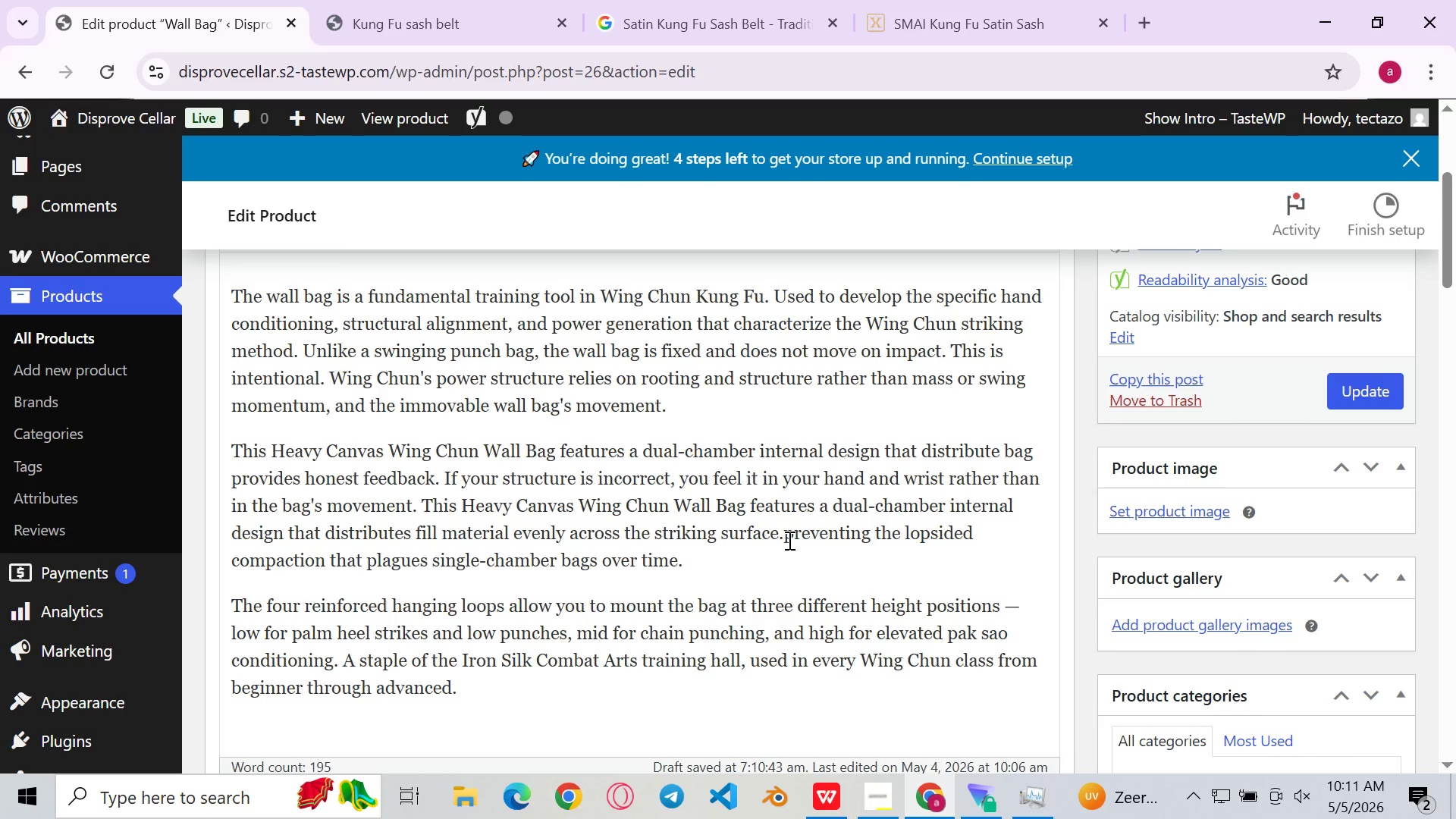 
key(Space)
 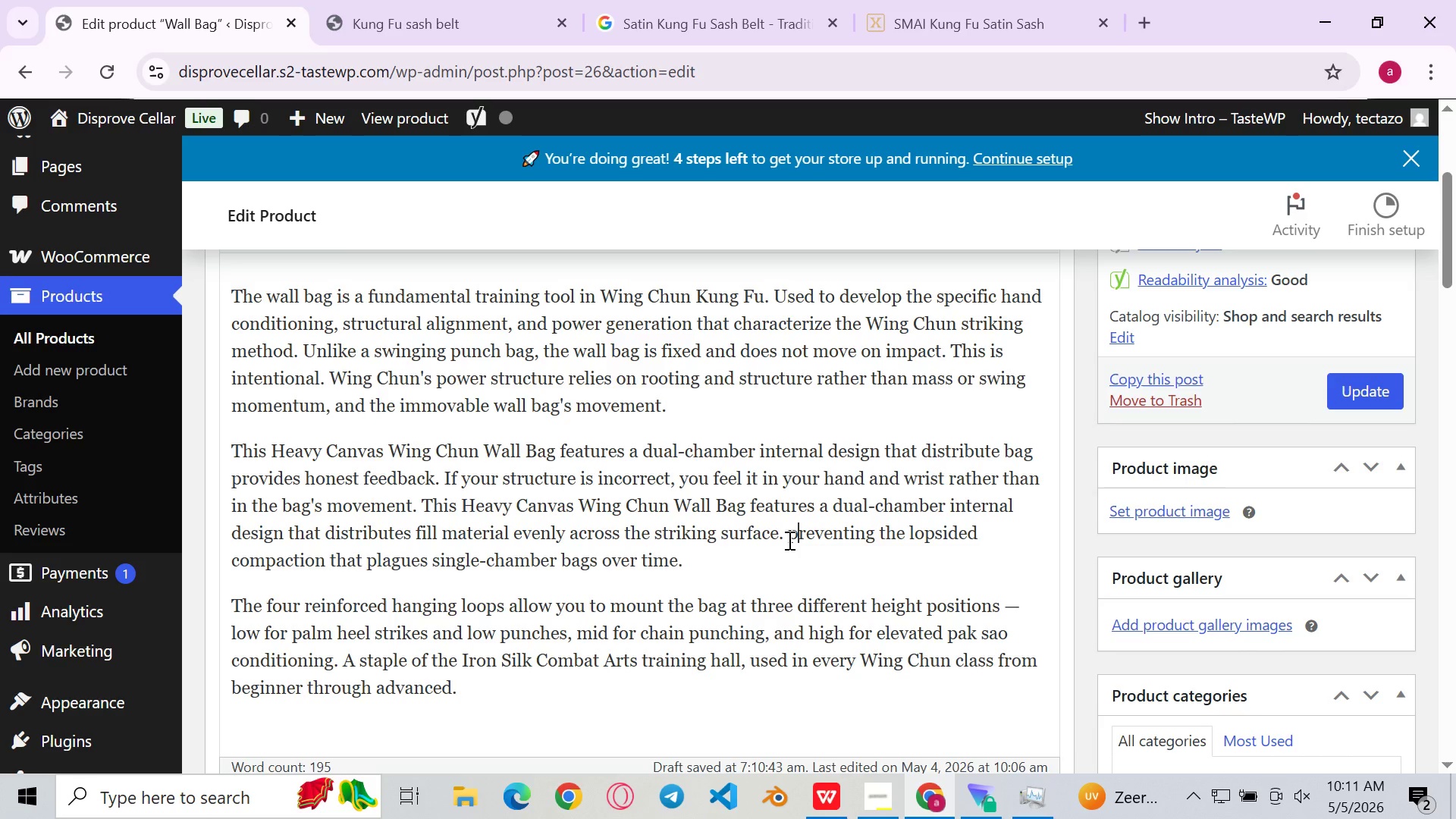 
key(ArrowRight)
 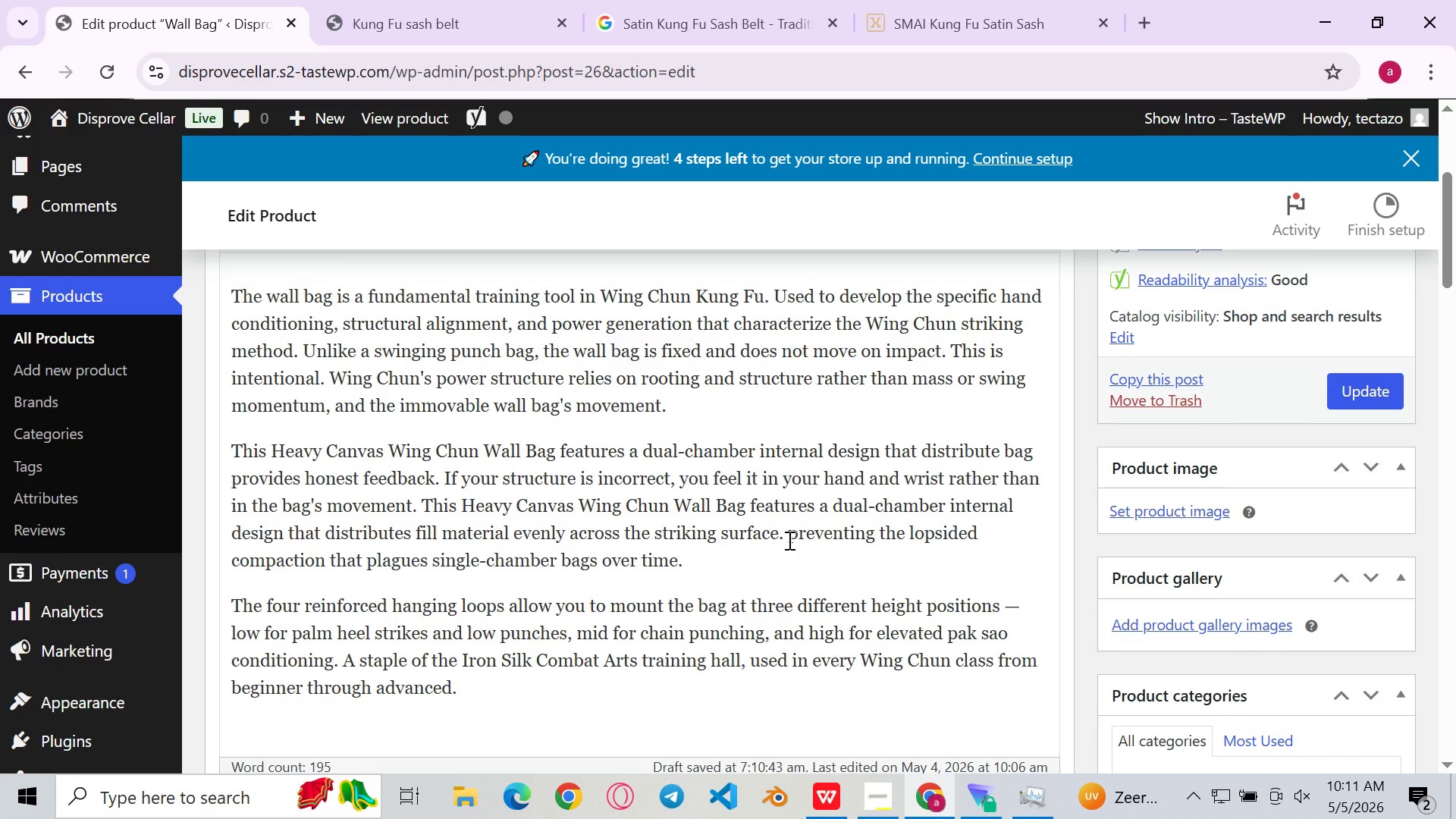 
key(ArrowLeft)
 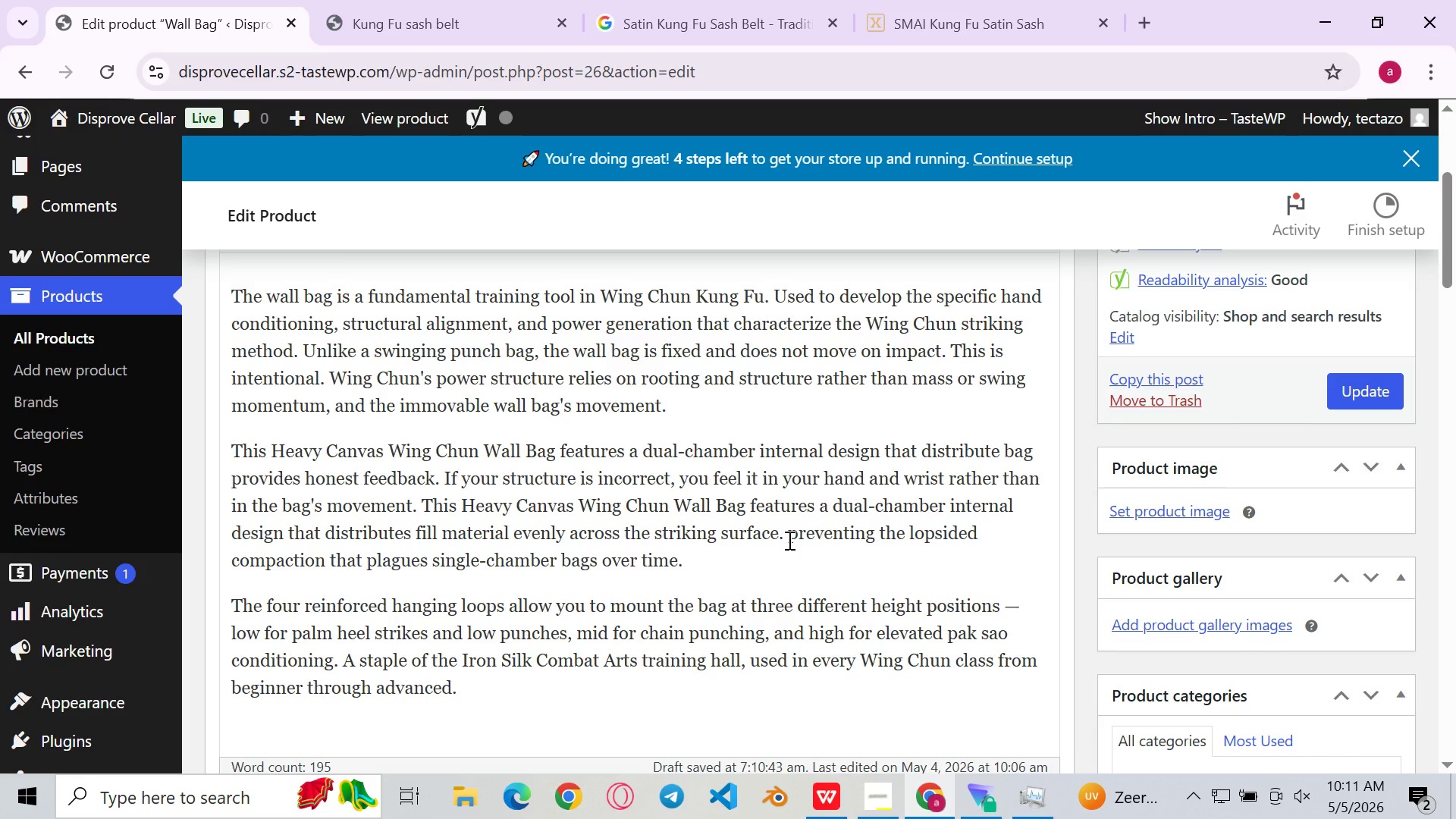 
type(It )
 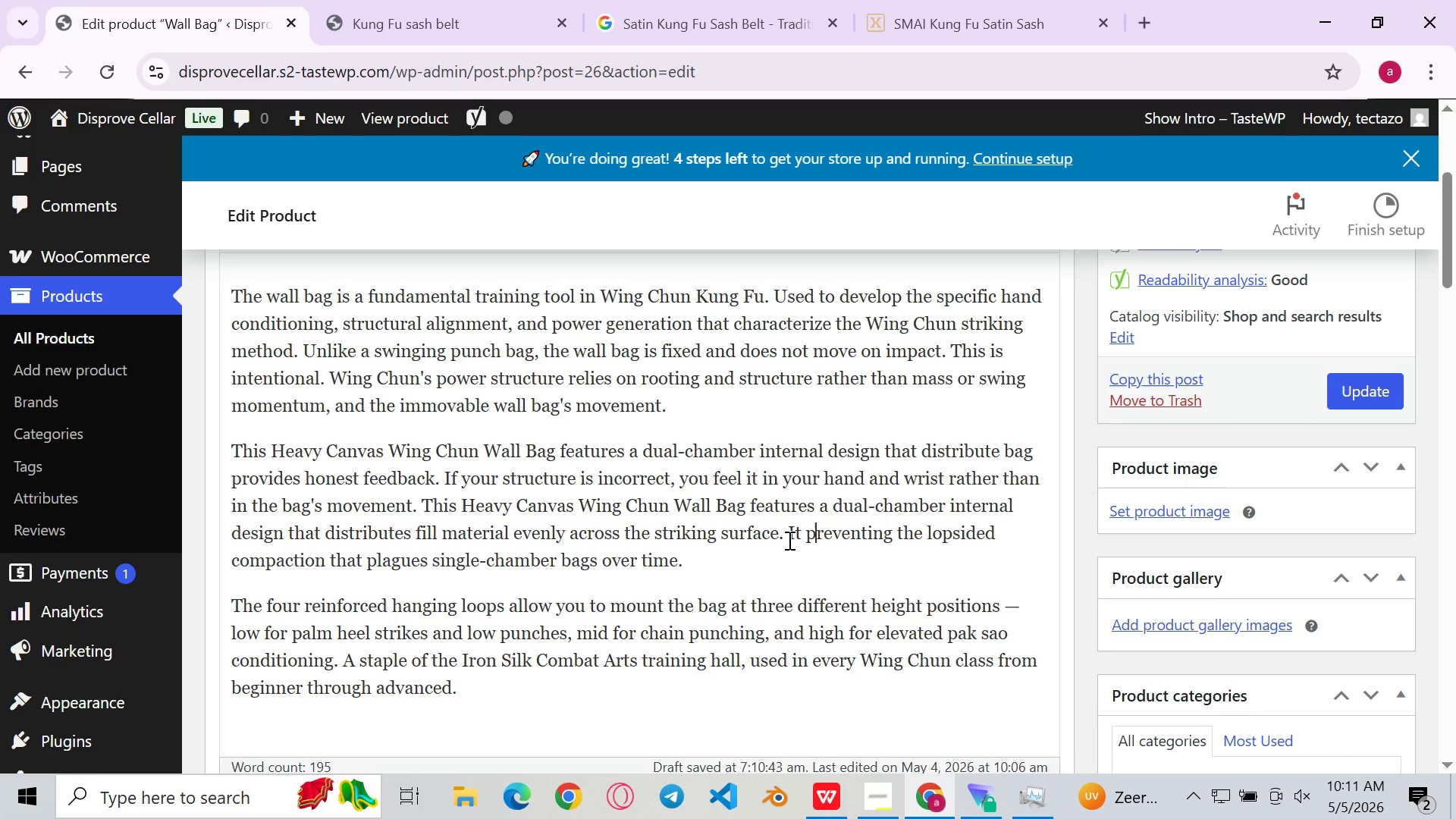 
hold_key(key=ArrowRight, duration=0.73)
 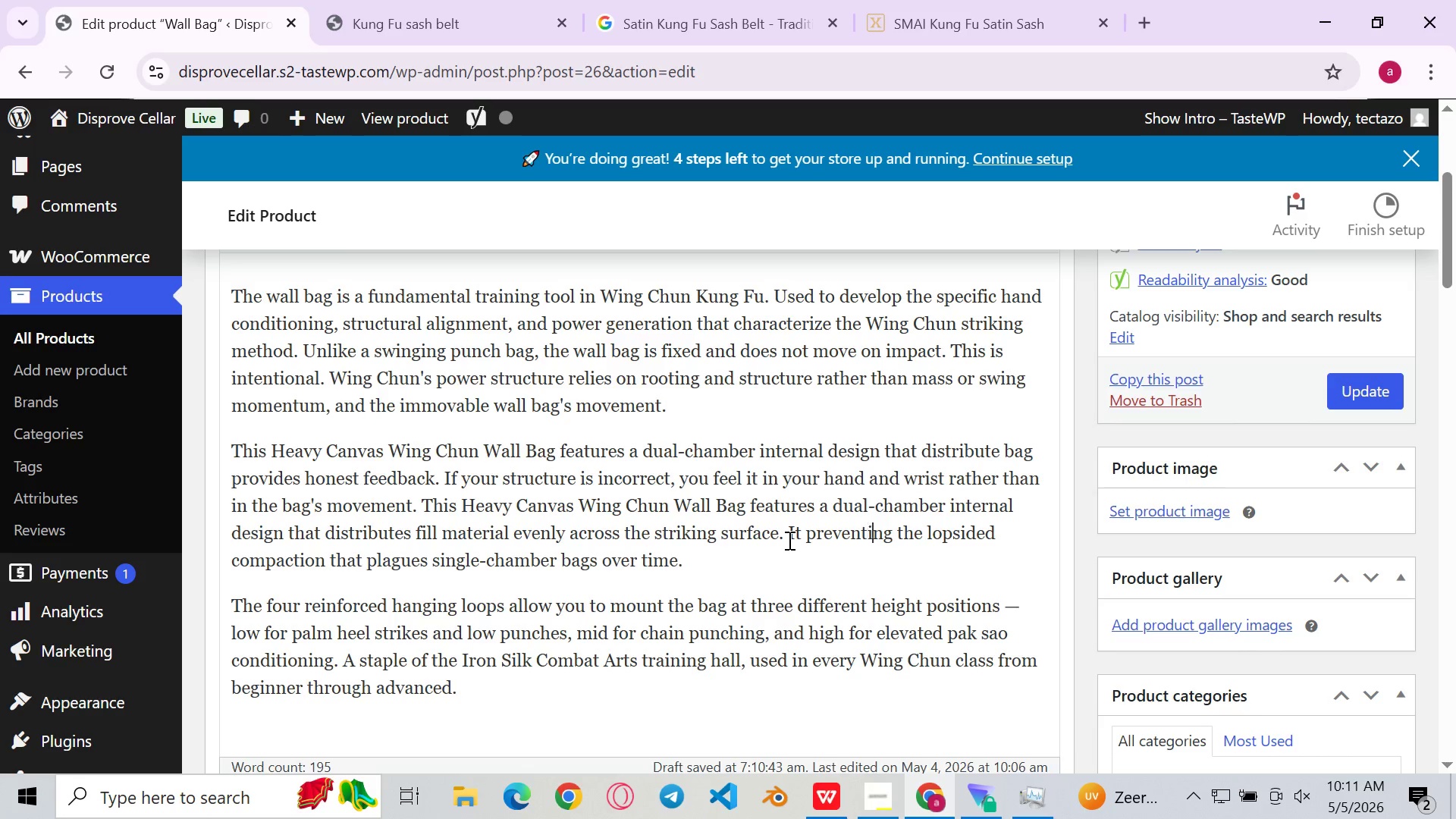 
key(ArrowRight)
 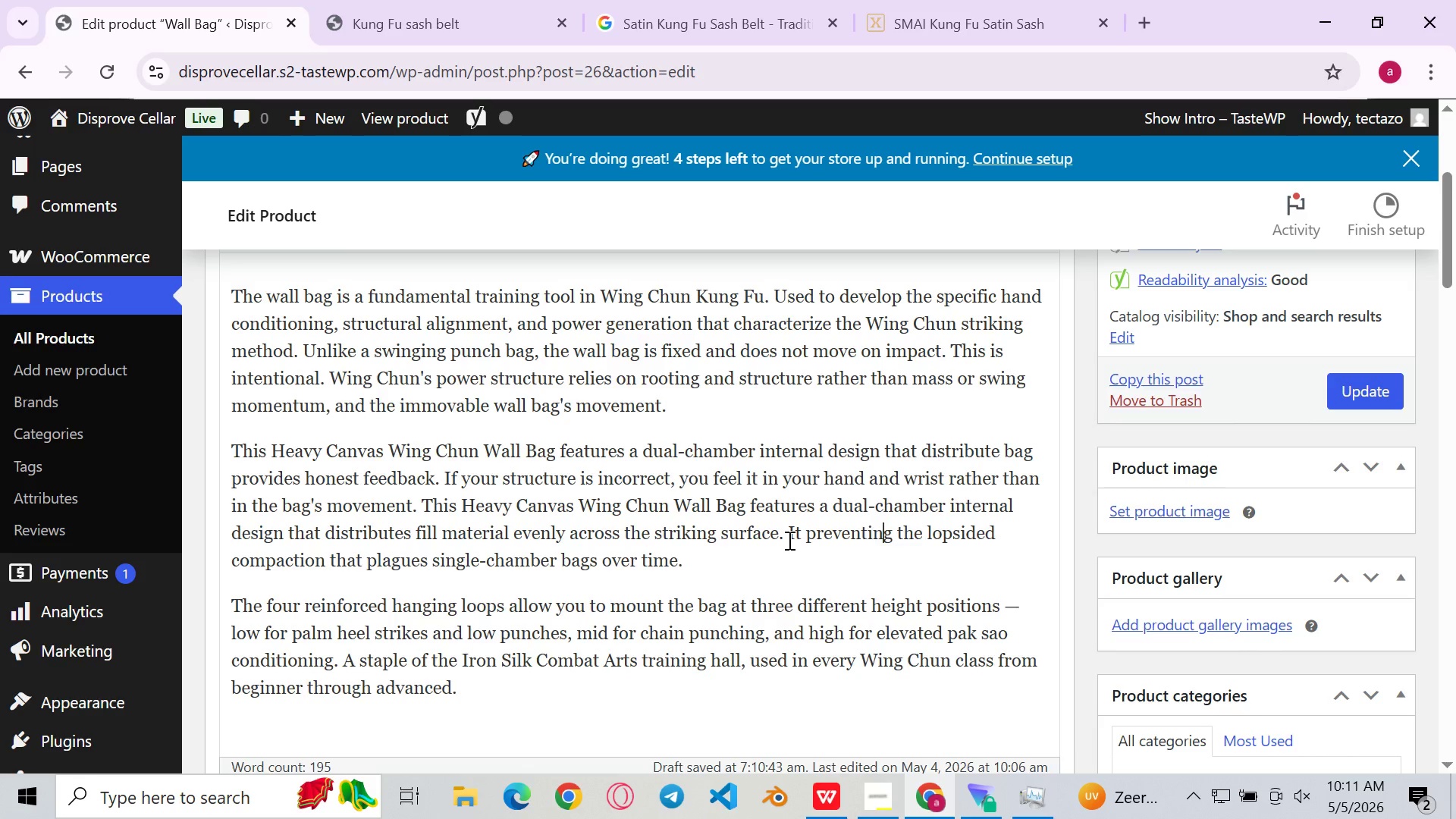 
key(ArrowRight)
 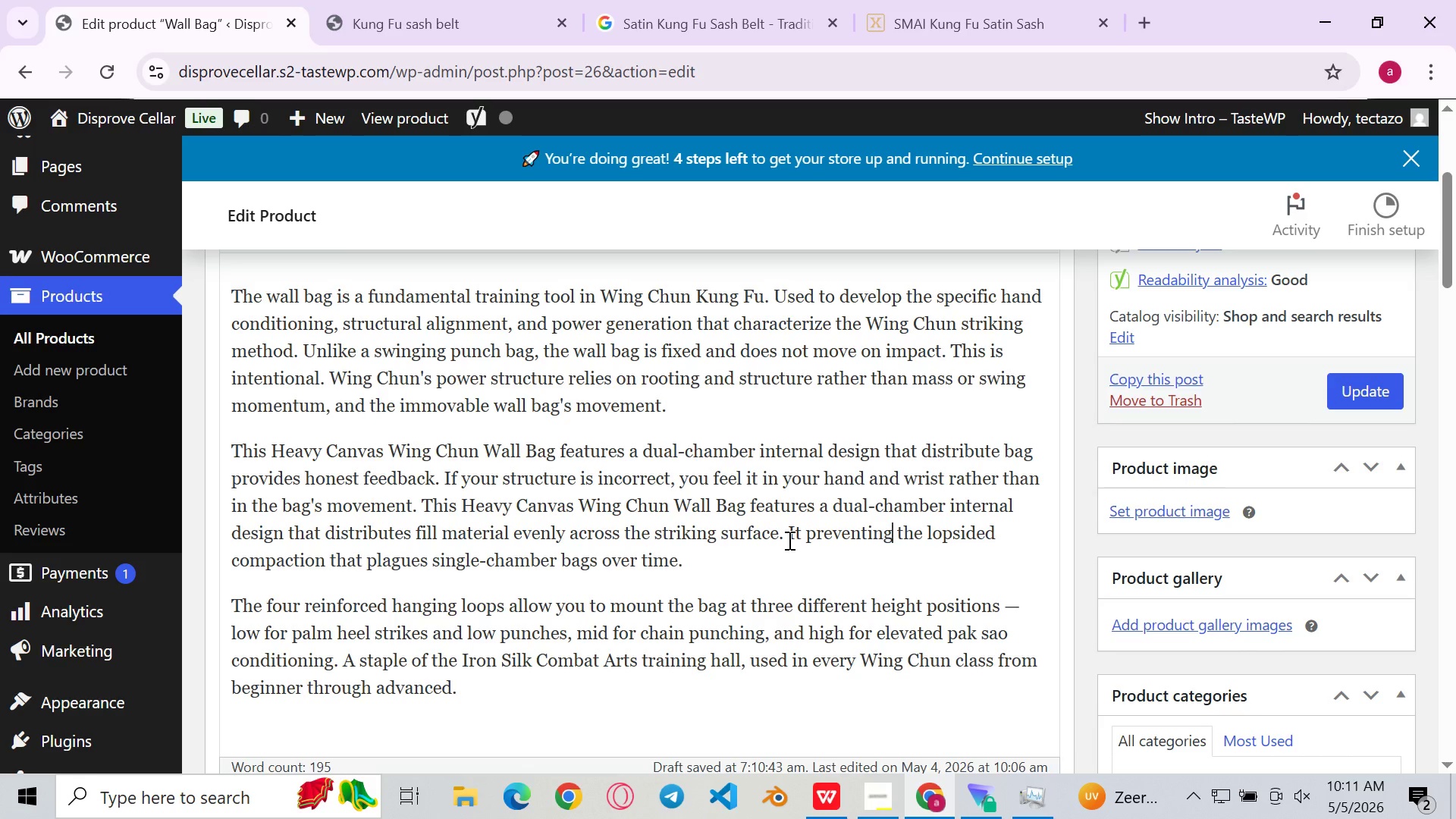 
key(ArrowRight)
 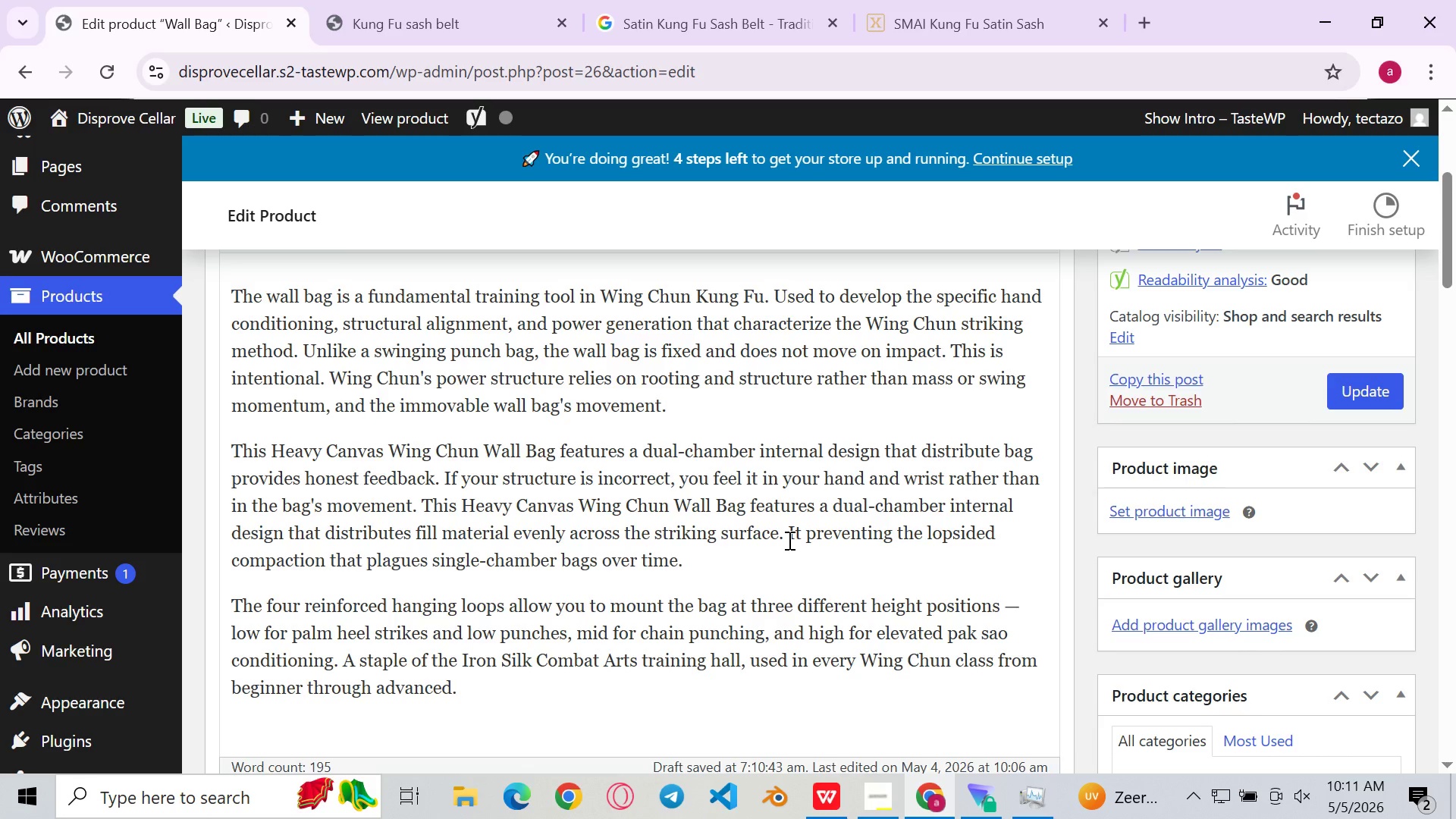 
key(Backspace)
 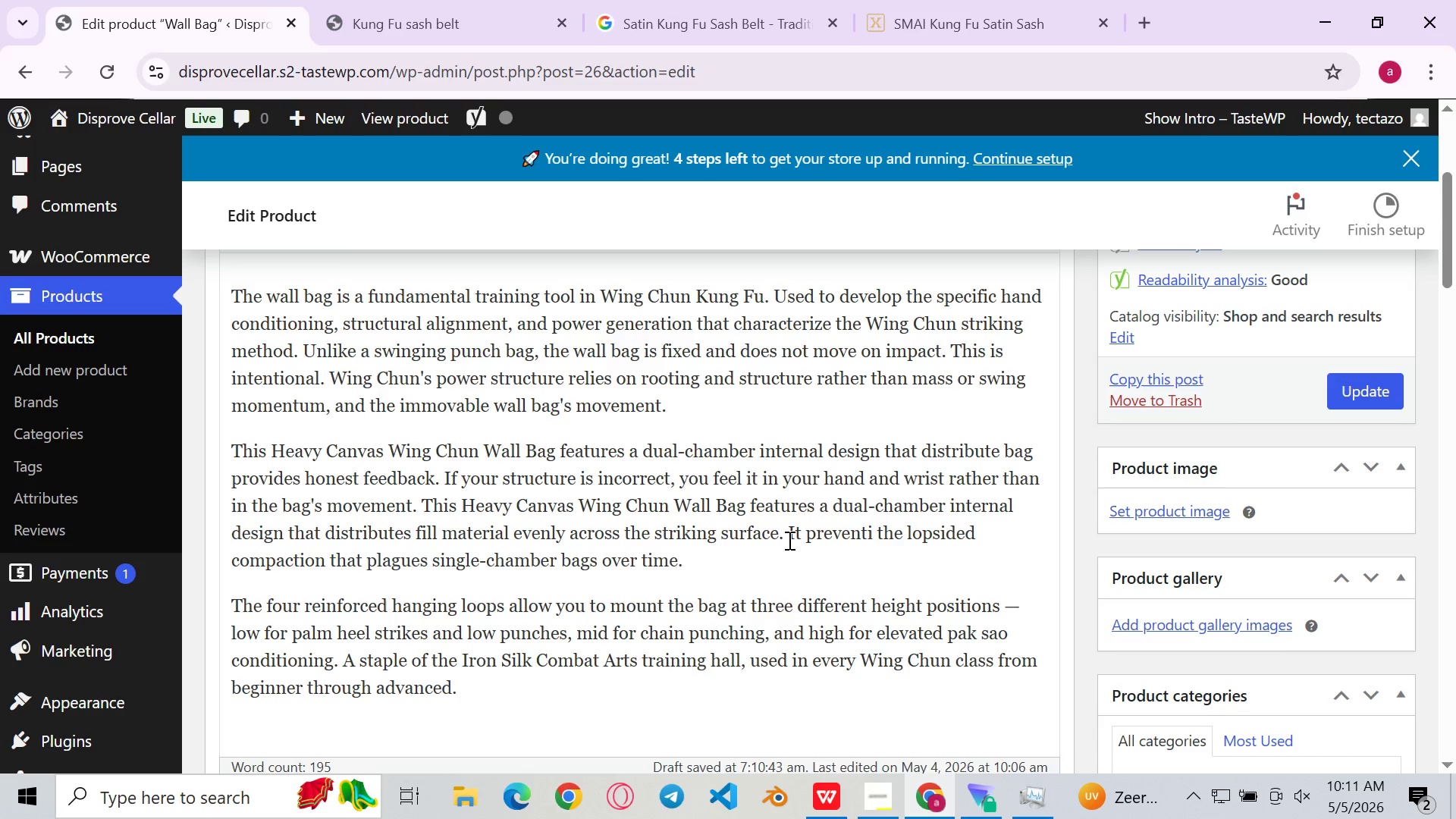 
key(Backspace)
 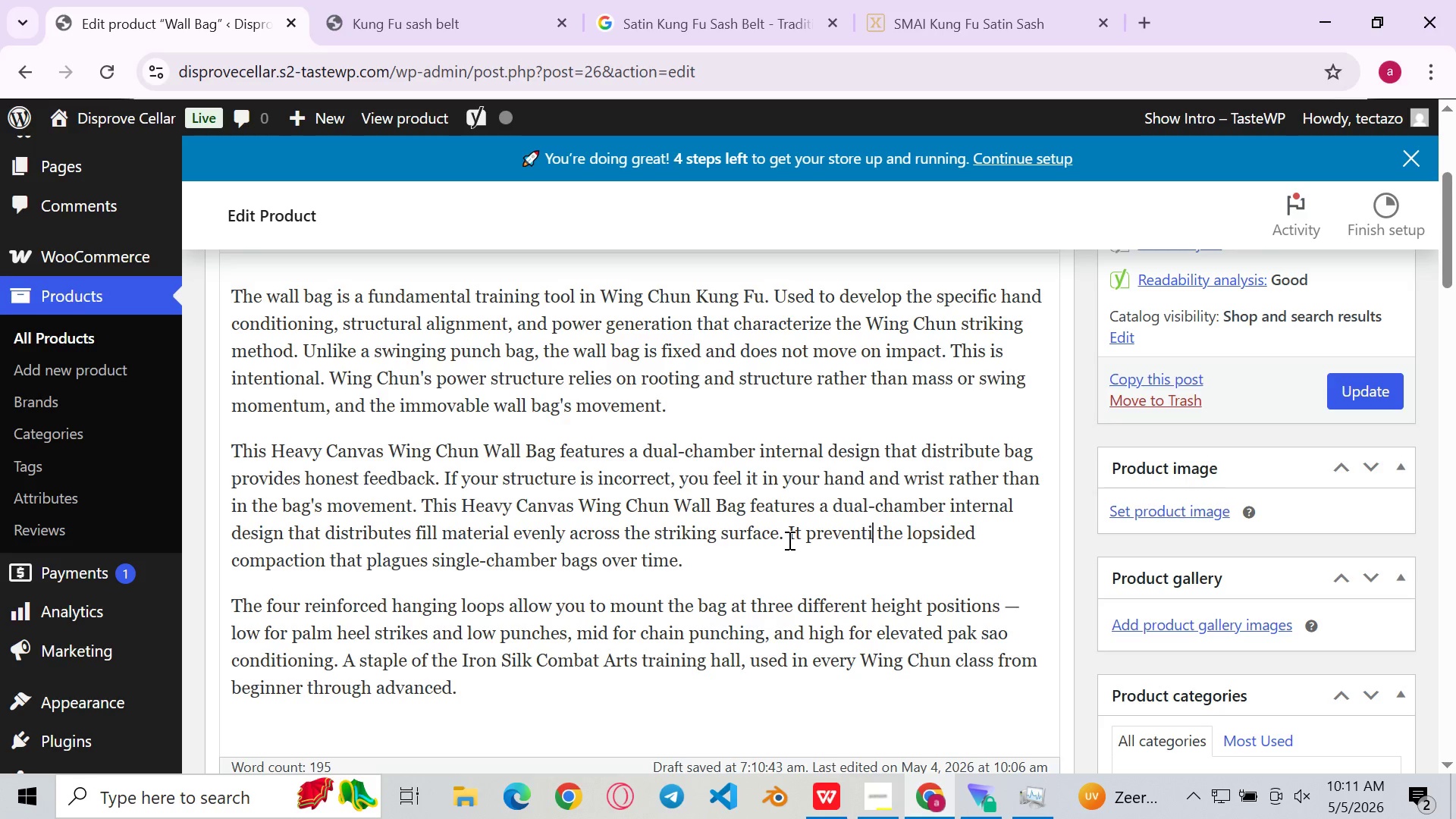 
key(Backspace)
 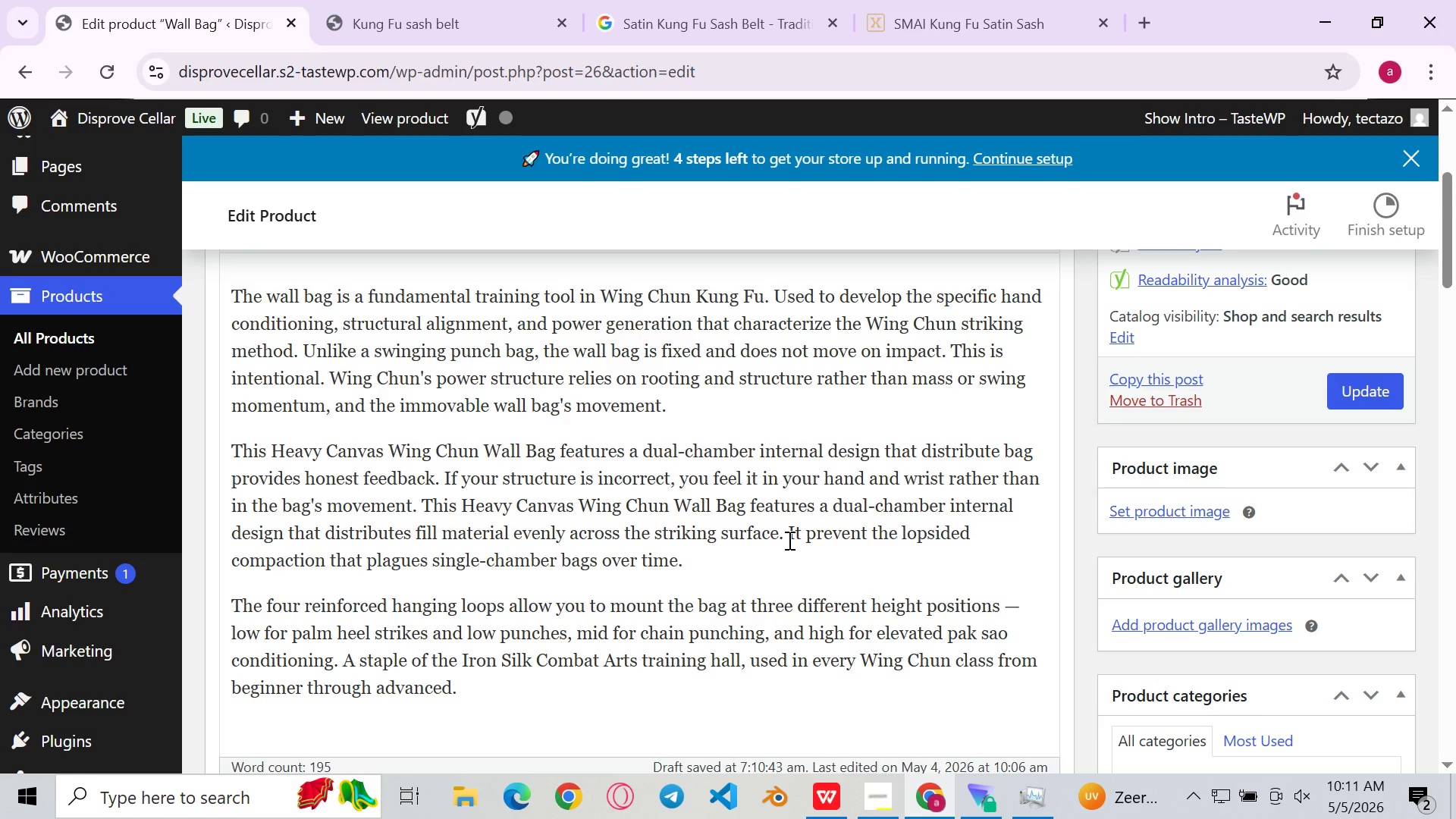 
key(S)
 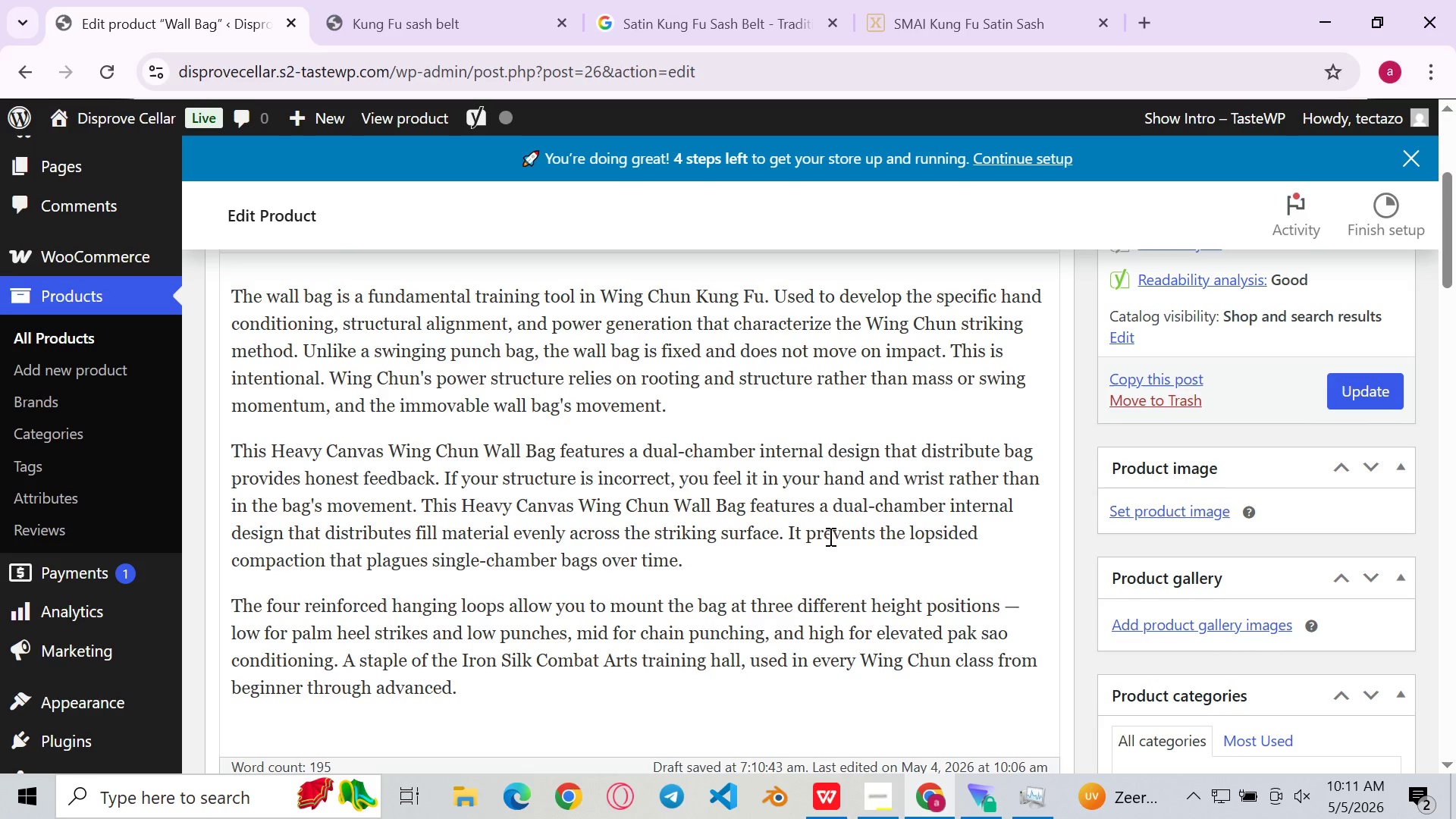 
left_click([829, 536])
 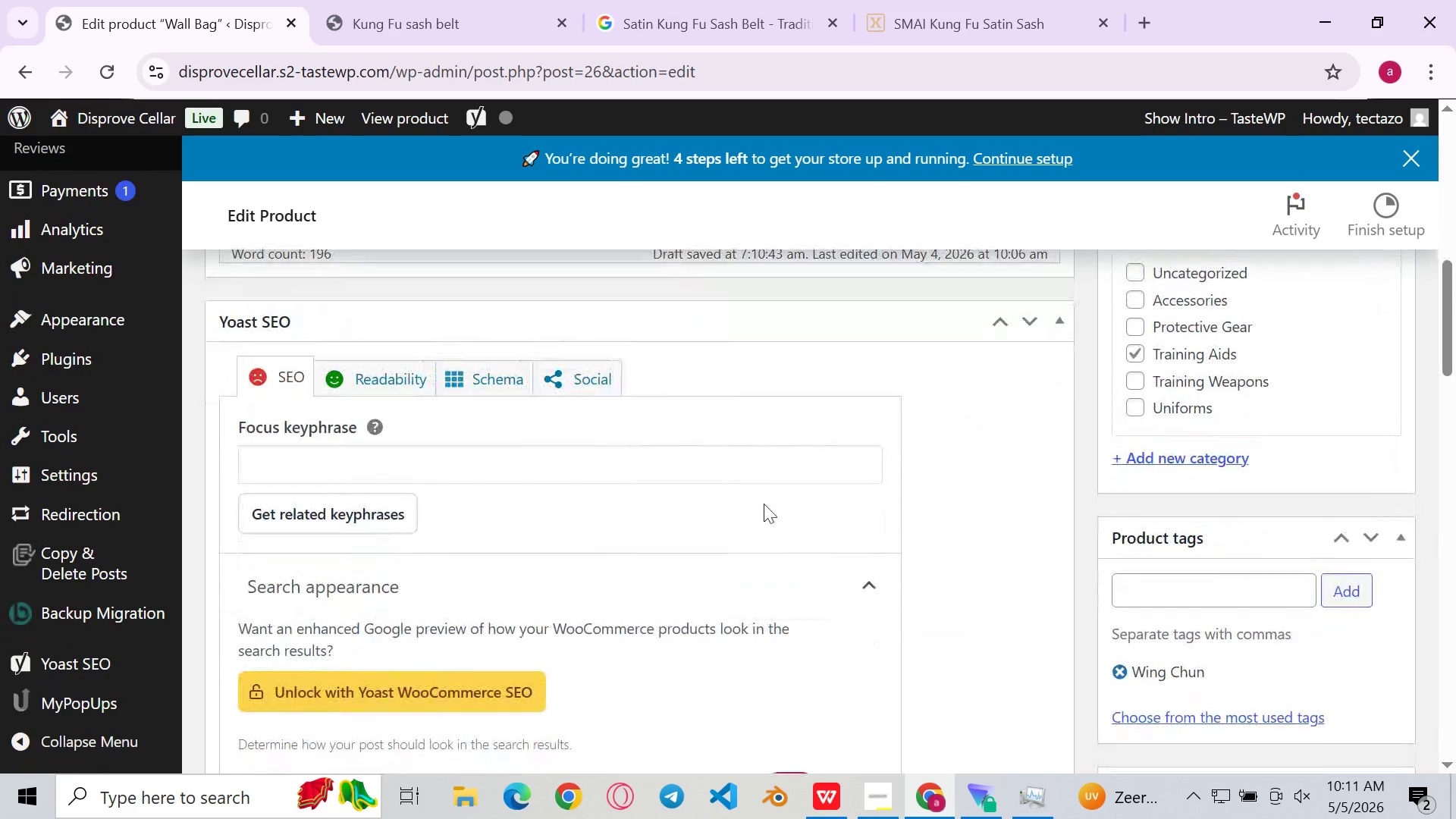 
left_click([694, 471])
 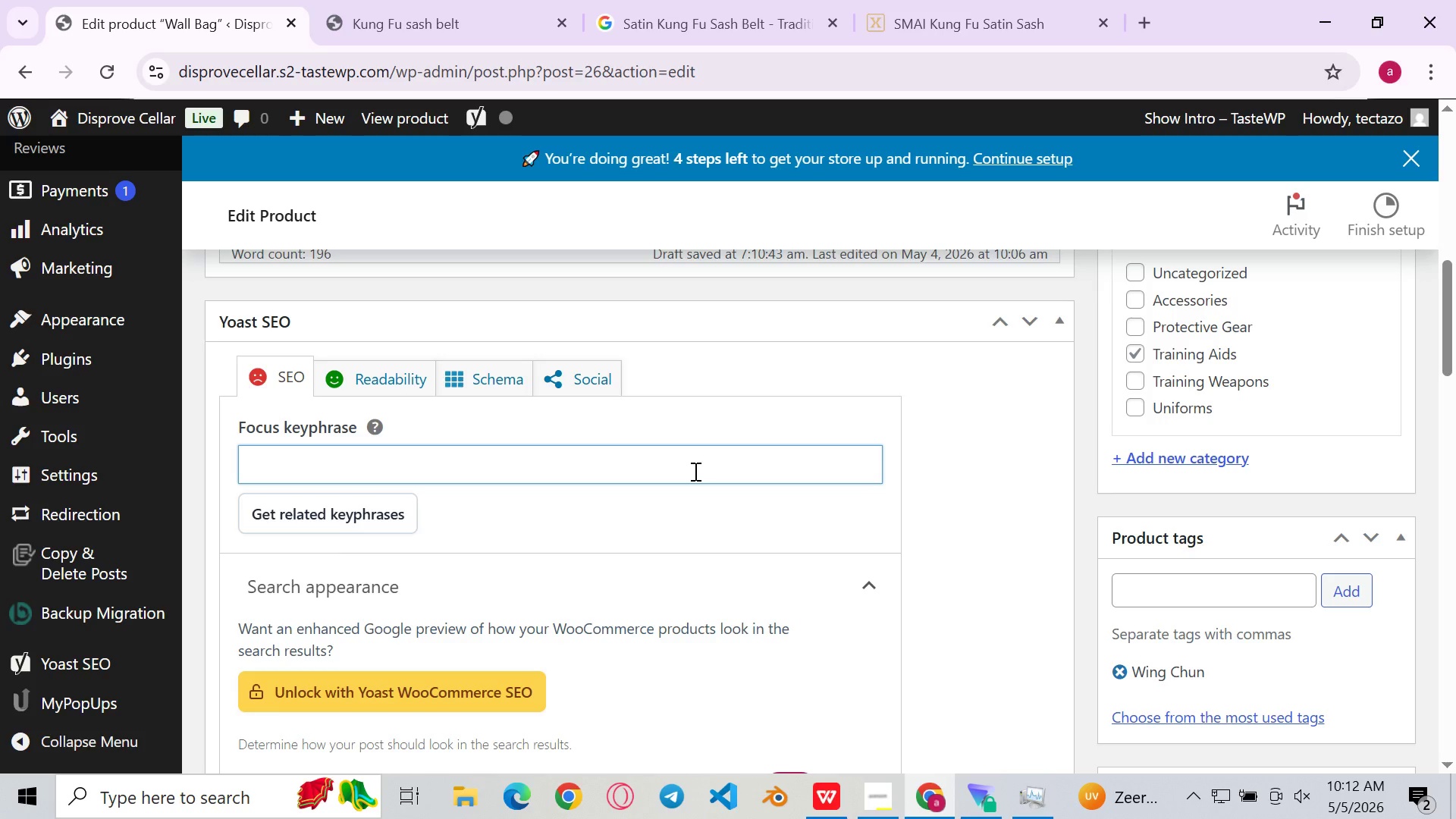 
wait(9.92)
 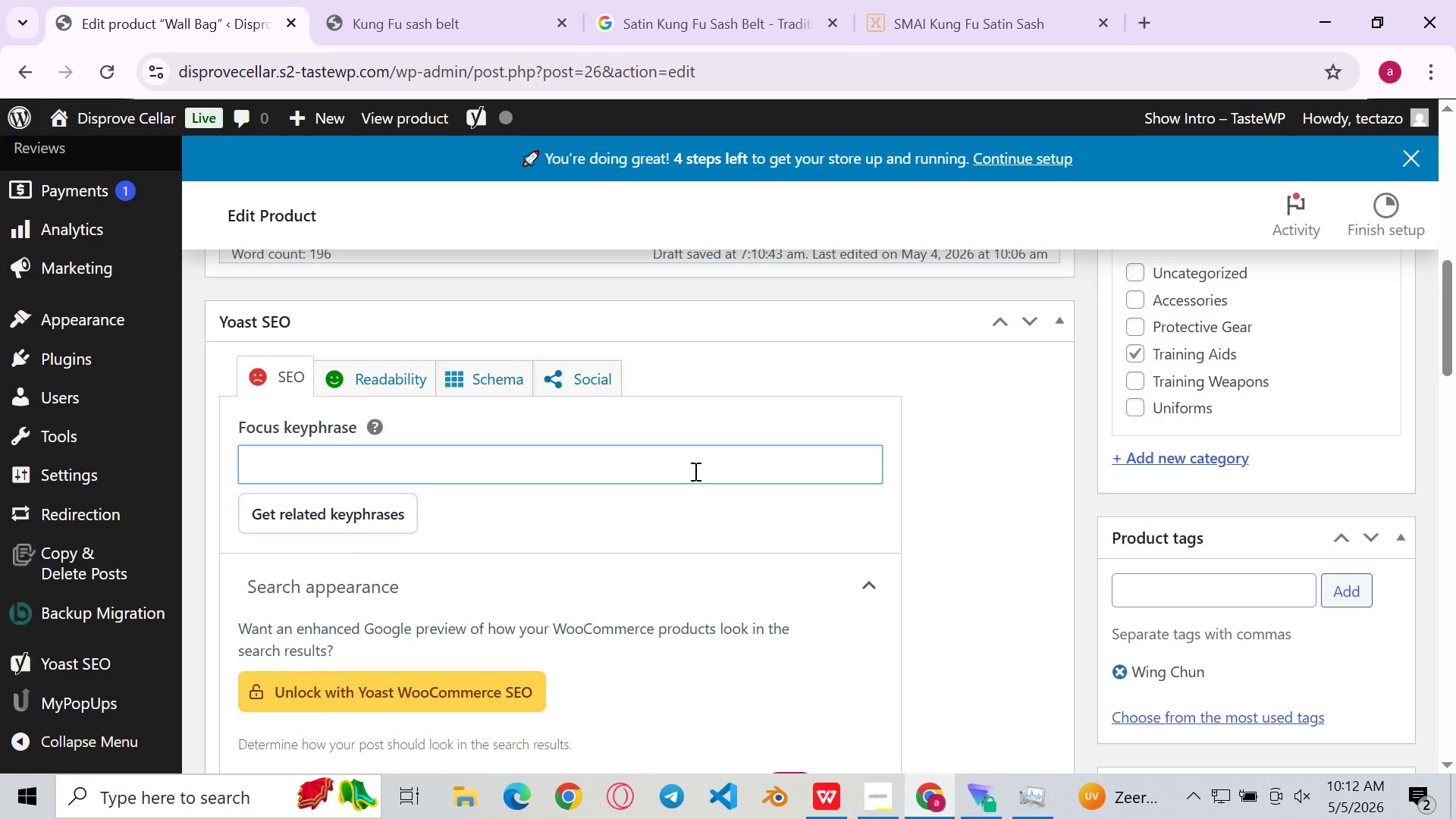 
type(Wing)
 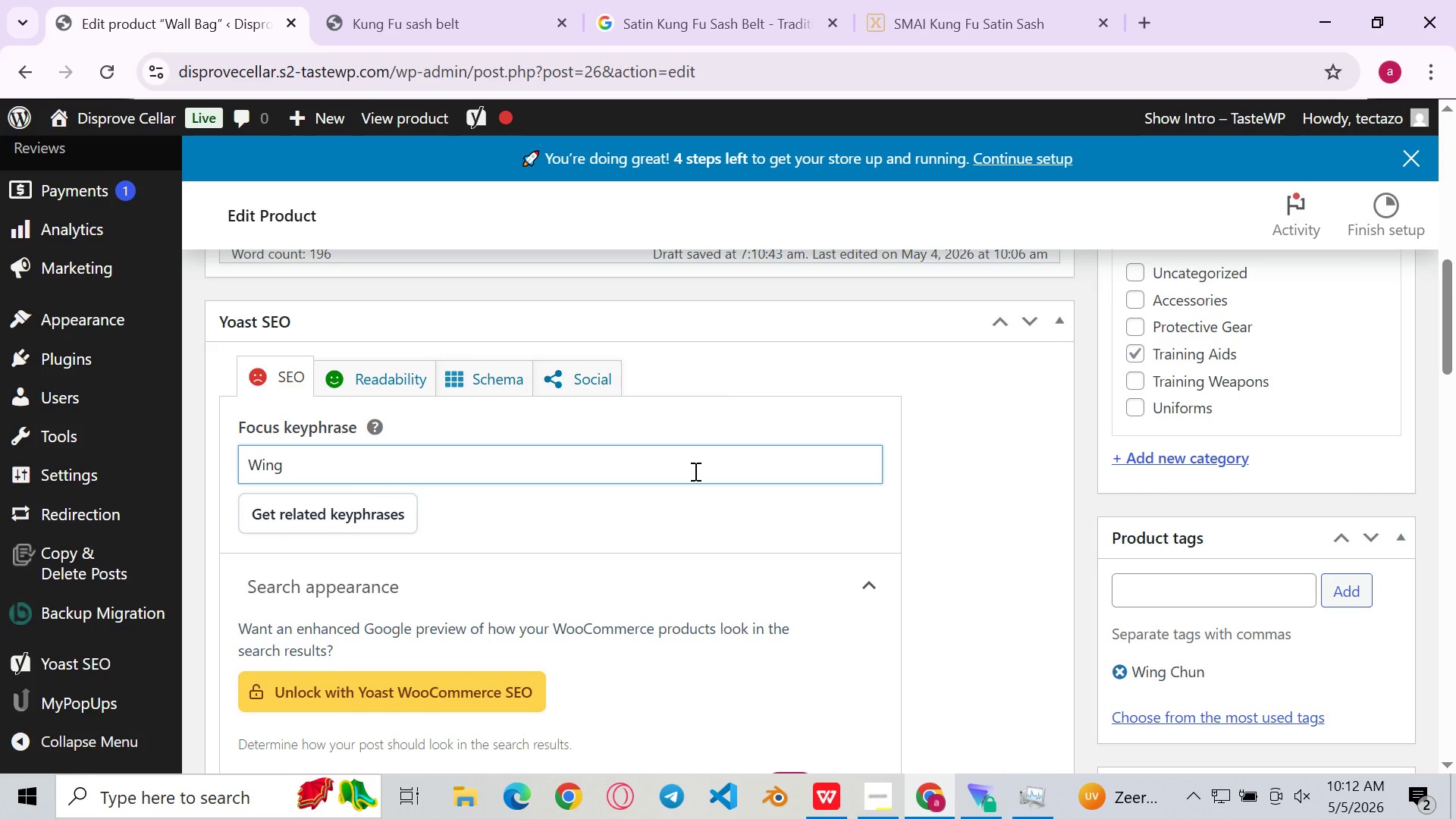 
type( chun )
 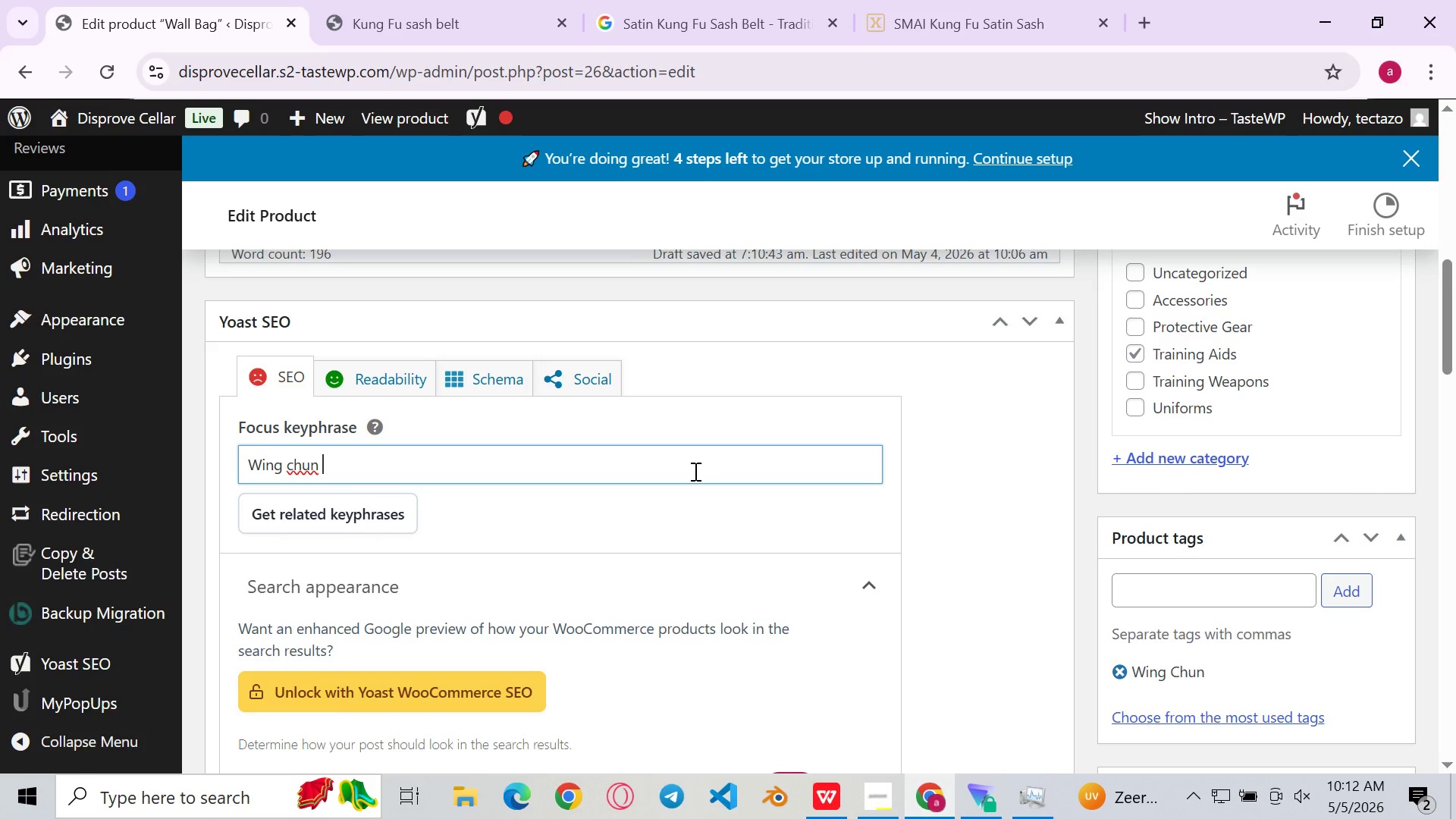 
wait(5.17)
 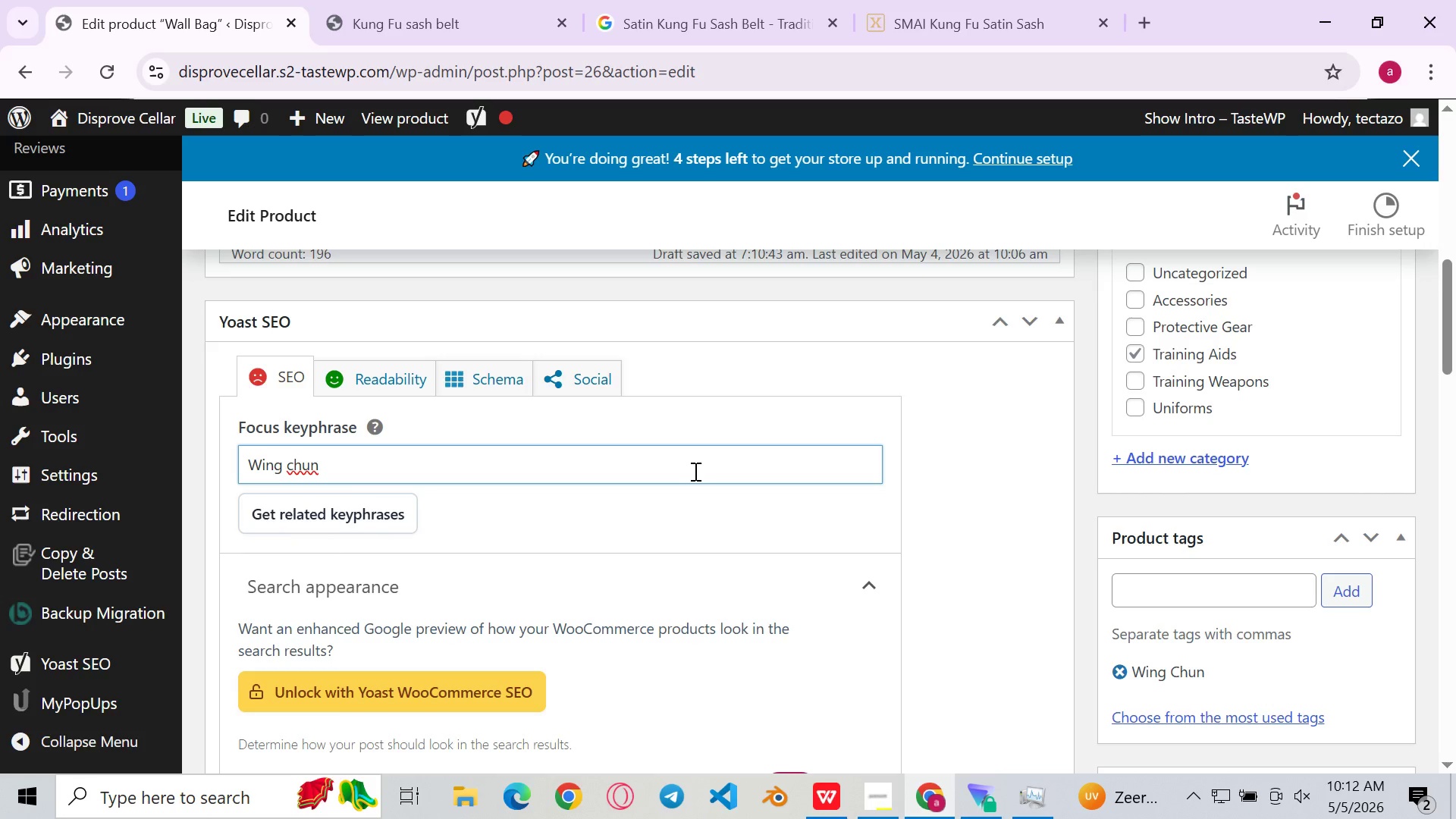 
hold_key(key=Backspace, duration=0.61)
 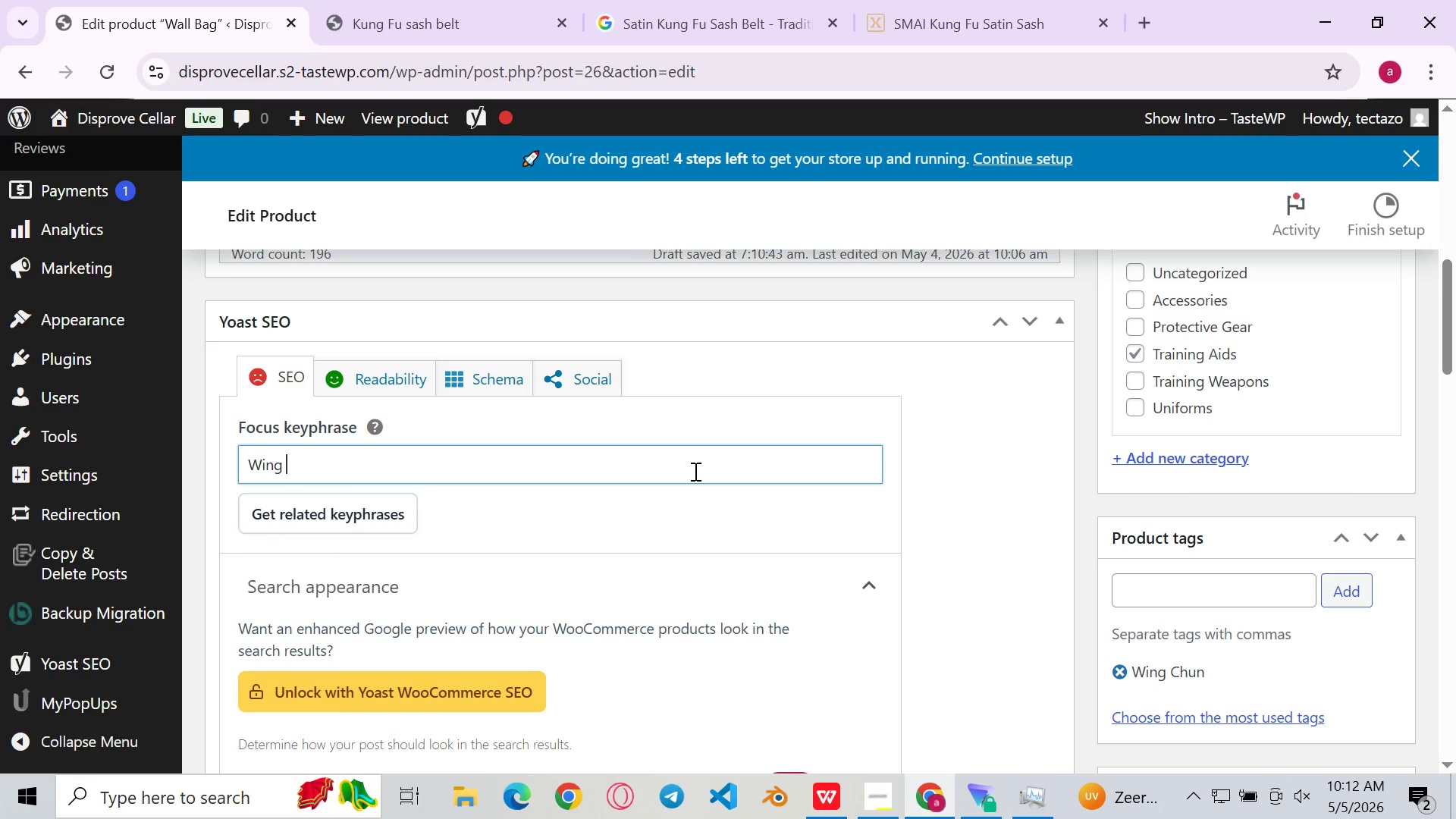 
key(Backspace)
type(CHUN wall bag conditioning )
 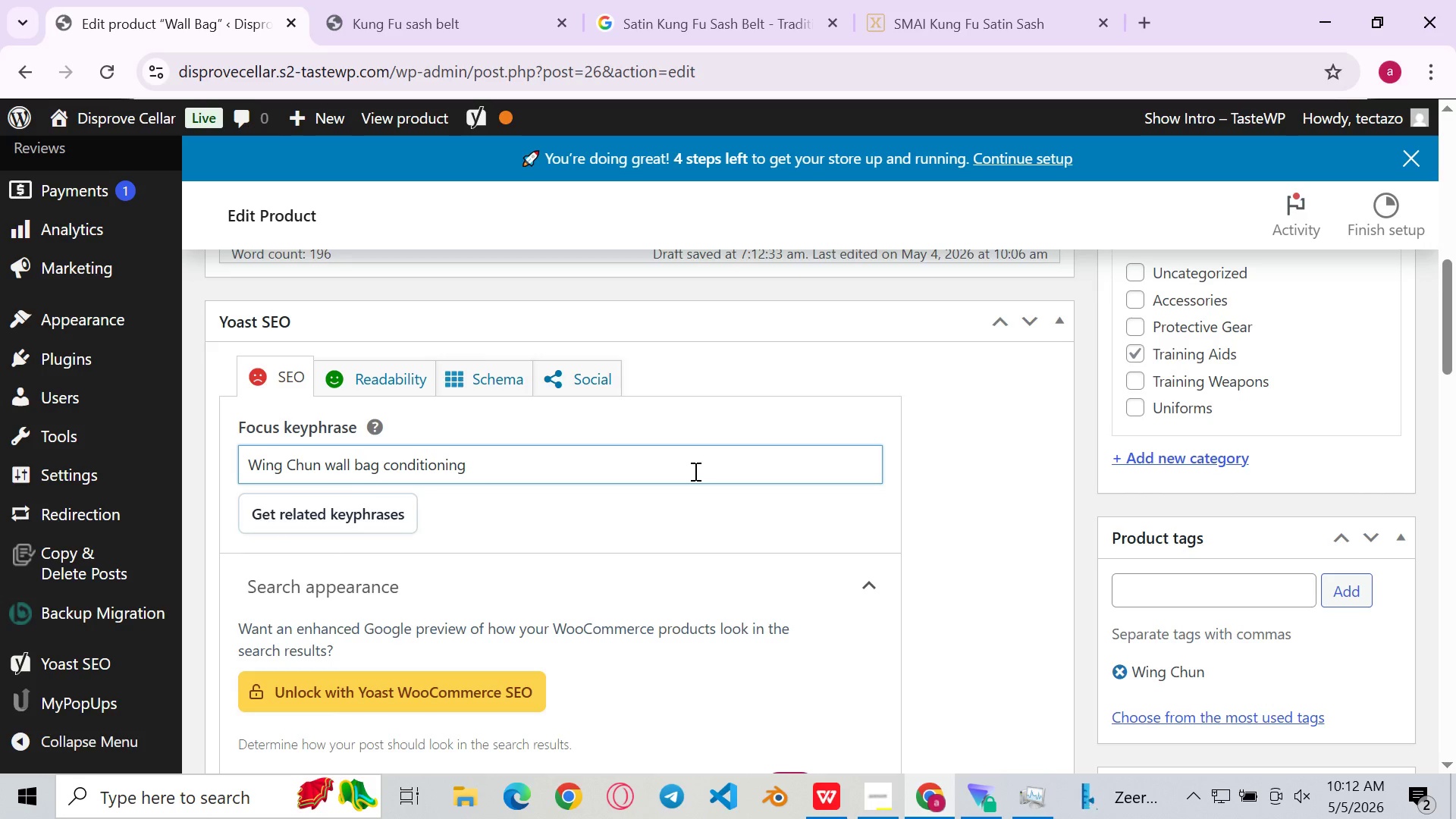 
wait(8.3)
 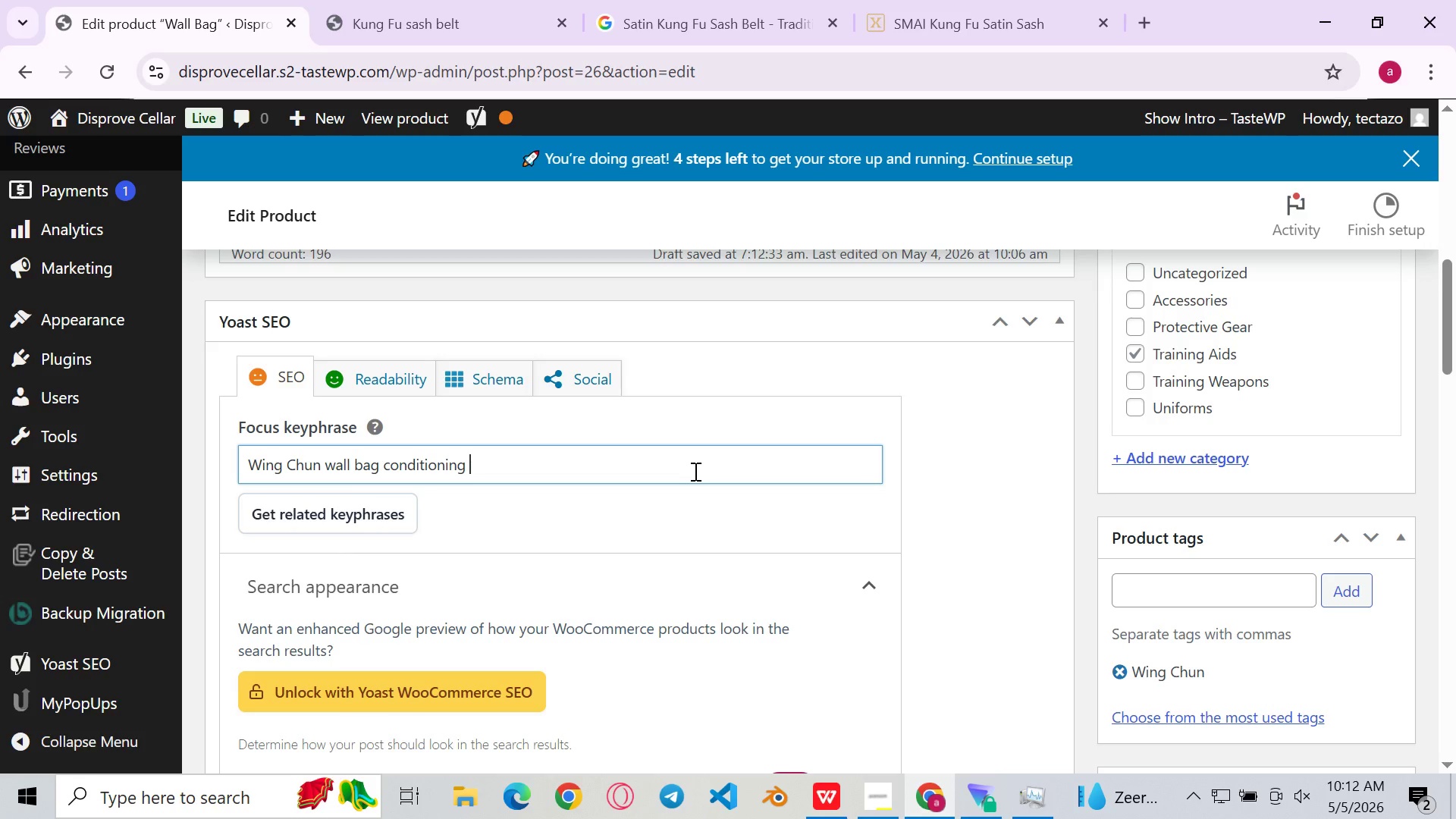 
hold_key(key=Backspace, duration=0.86)
 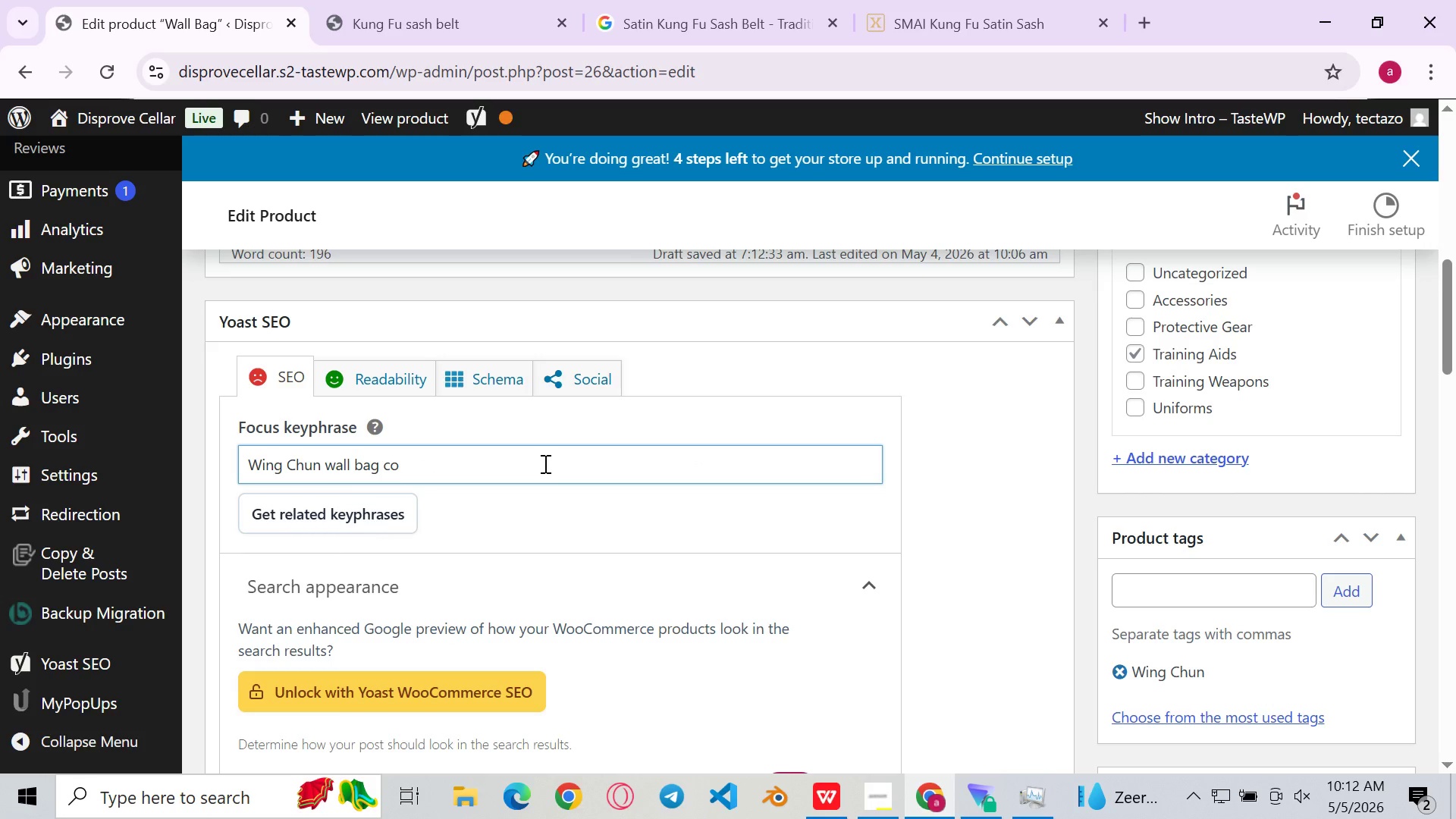 
key(Backspace)
 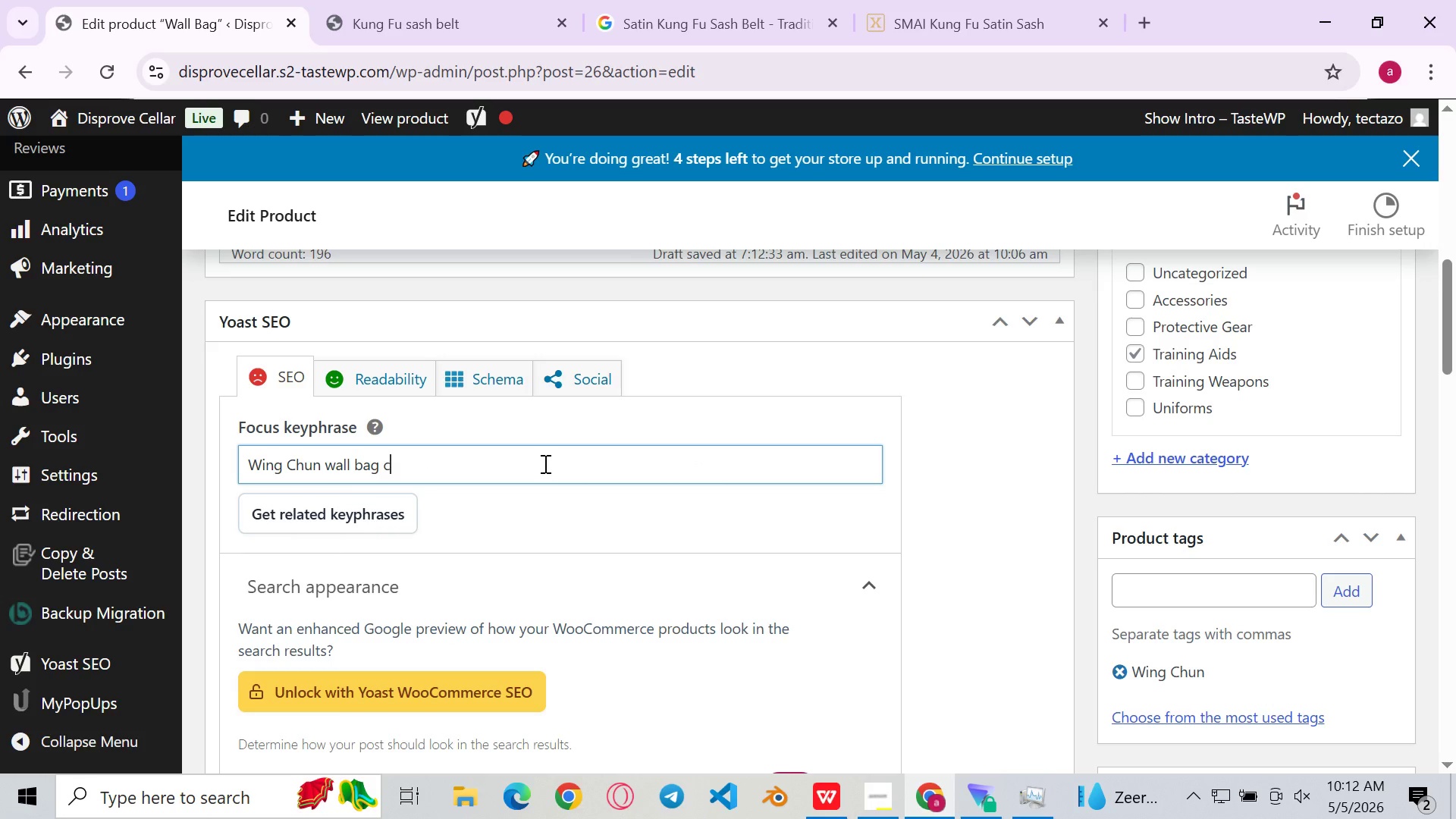 
key(Backspace)
 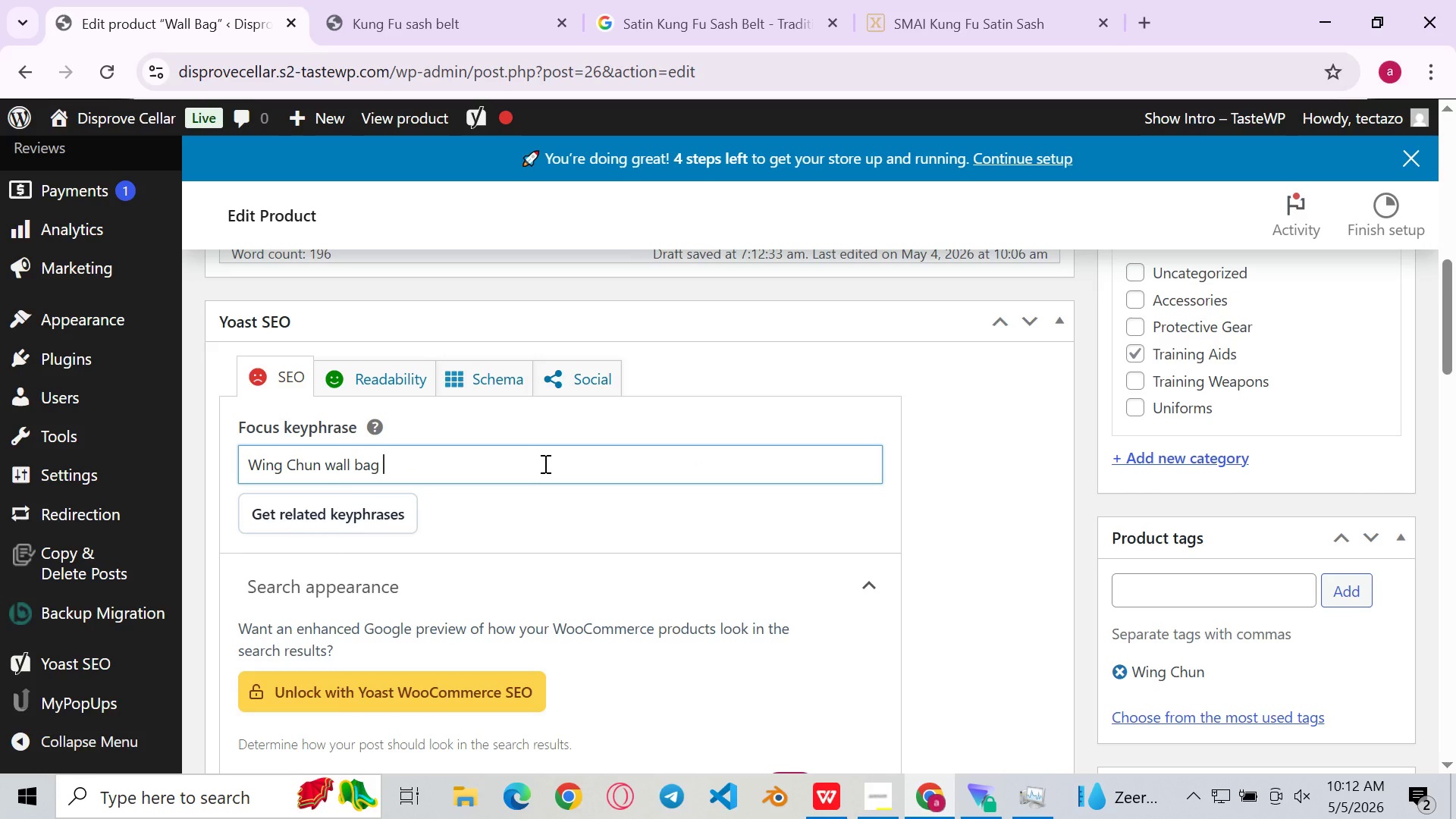 
key(Backspace)
 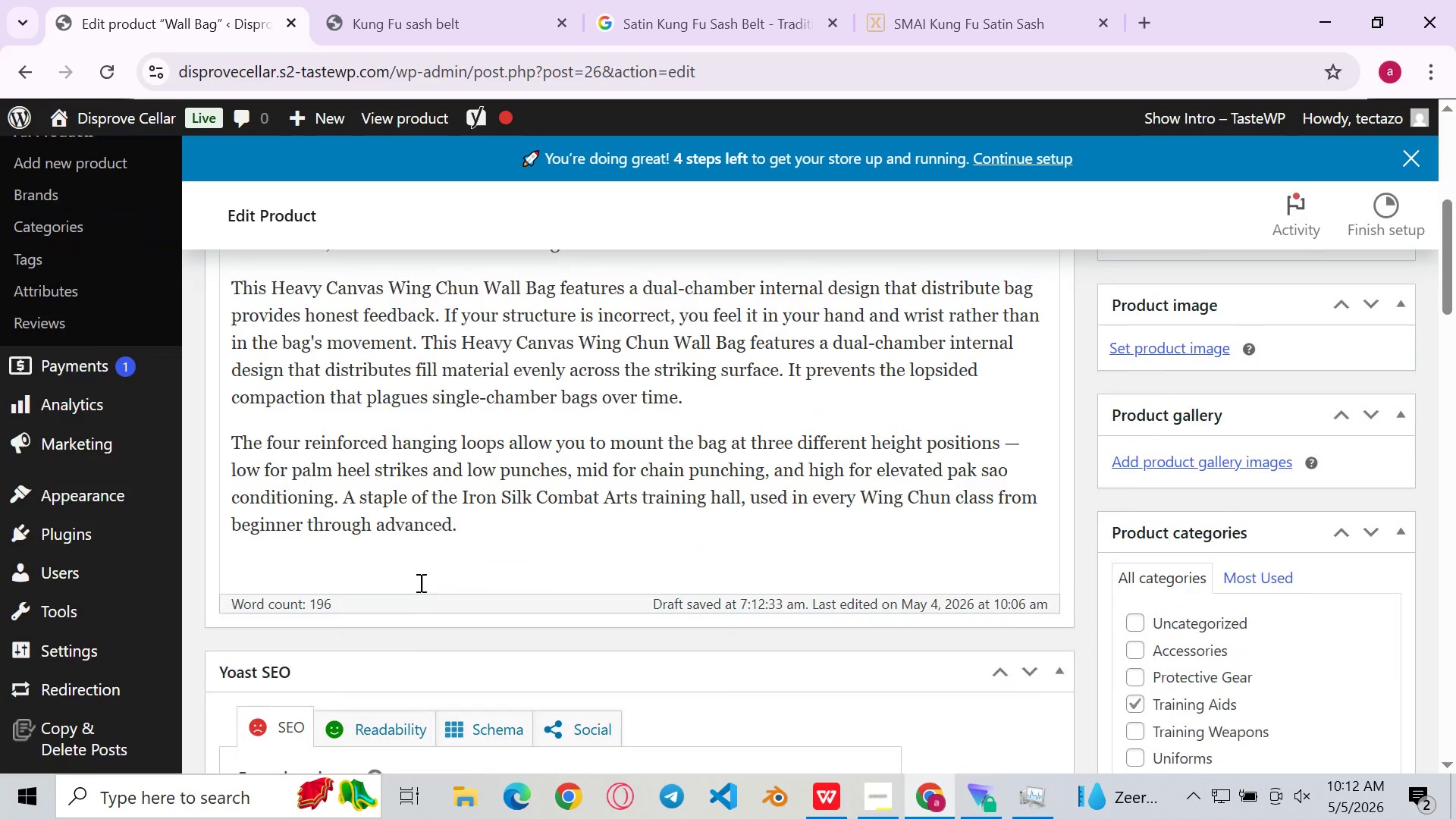 
hold_key(key=ControlLeft, duration=0.42)
 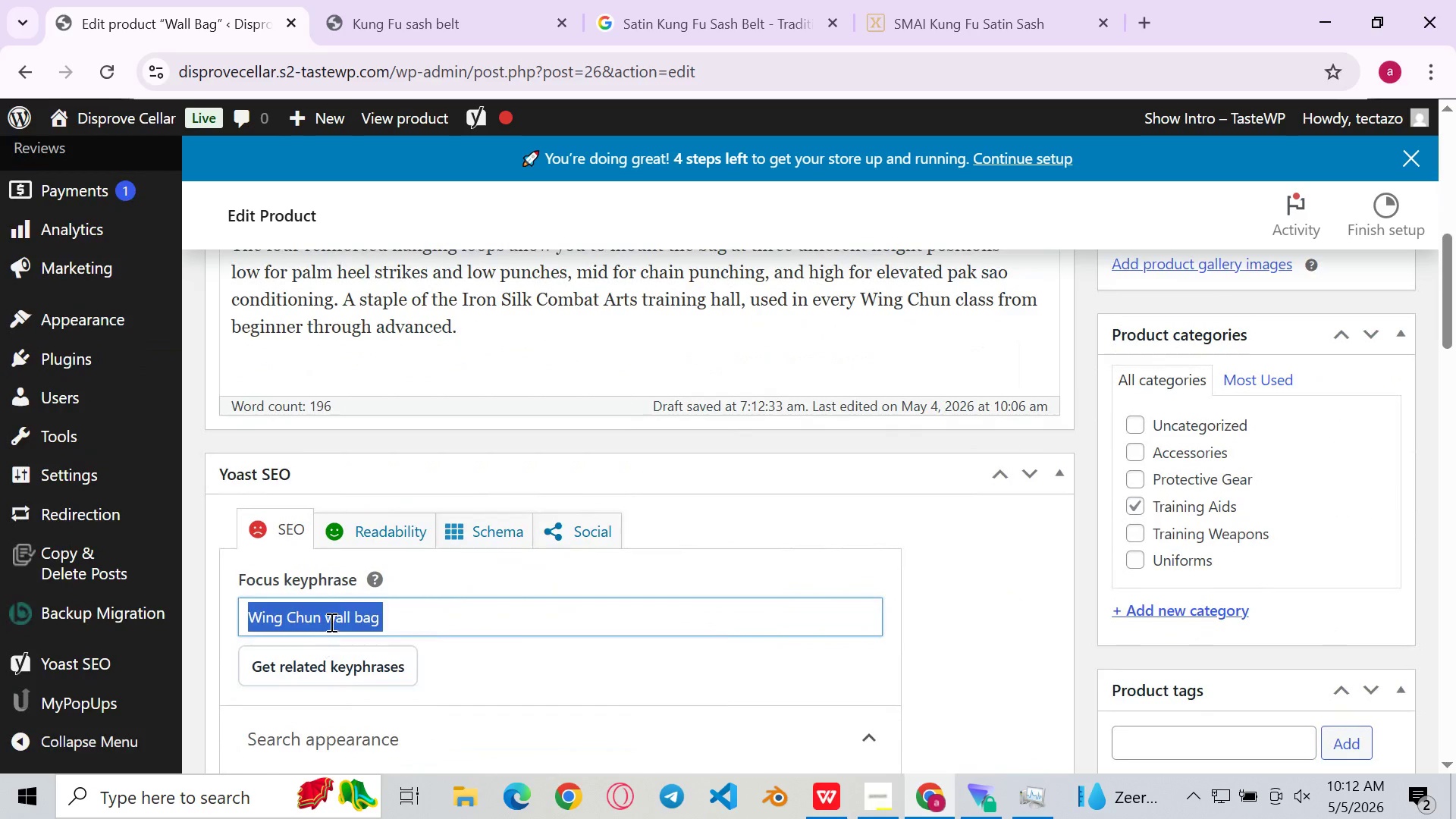 
key(A)
 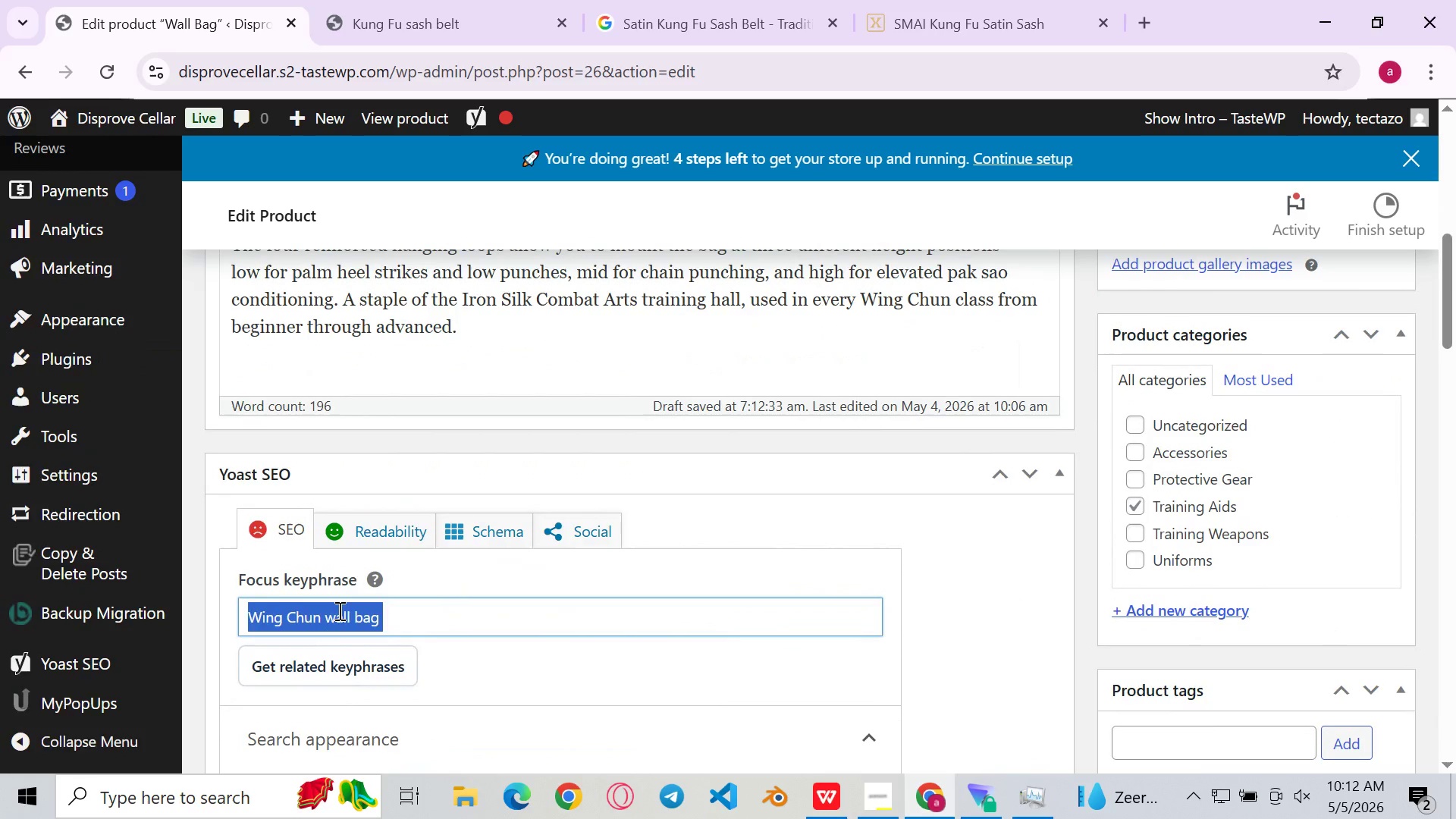 
key(Control+C)
 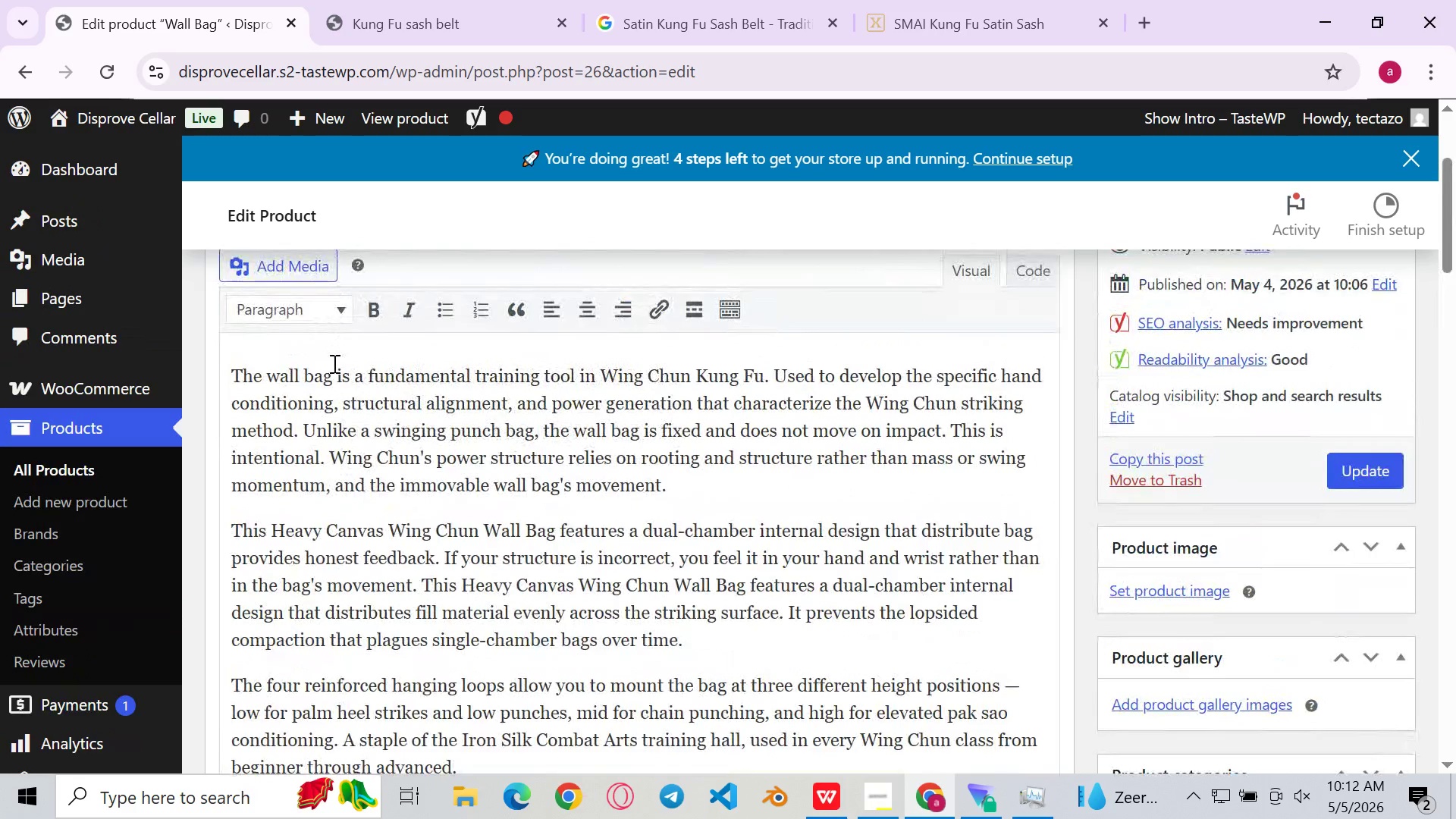 
left_click_drag(start_coordinate=[333, 370], to_coordinate=[274, 370])
 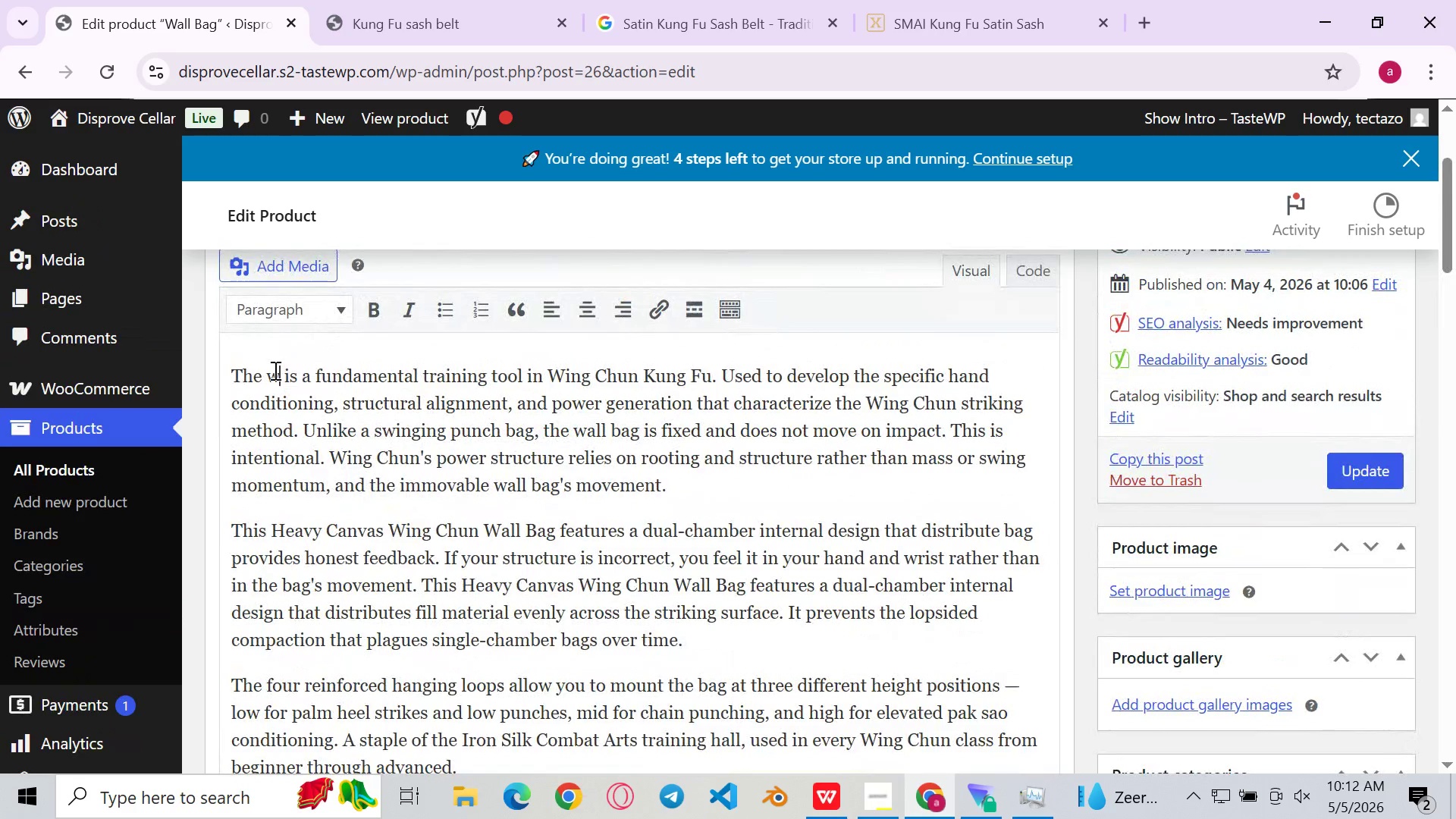 
key(Backspace)
 